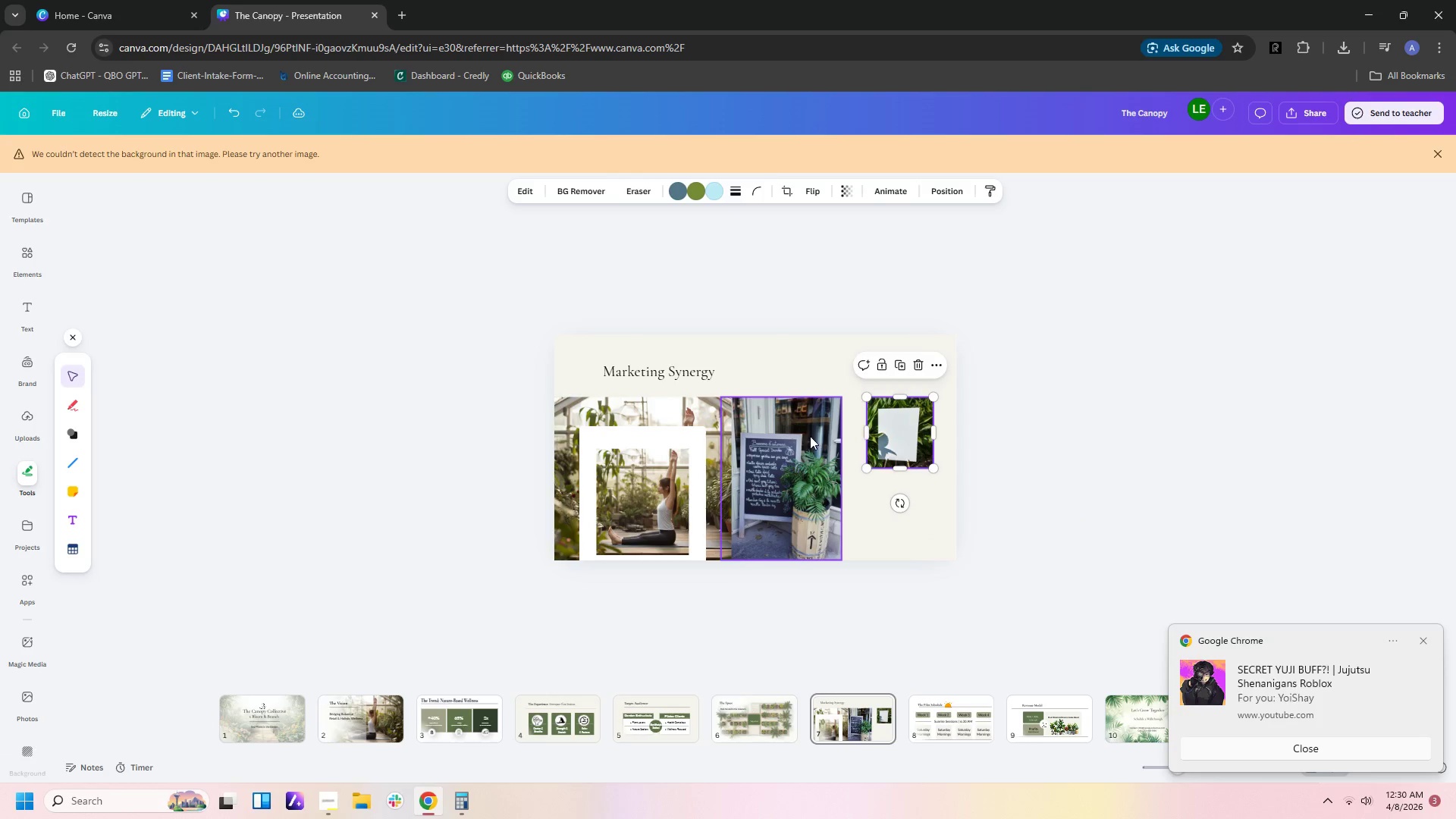 
left_click_drag(start_coordinate=[807, 436], to_coordinate=[824, 436])
 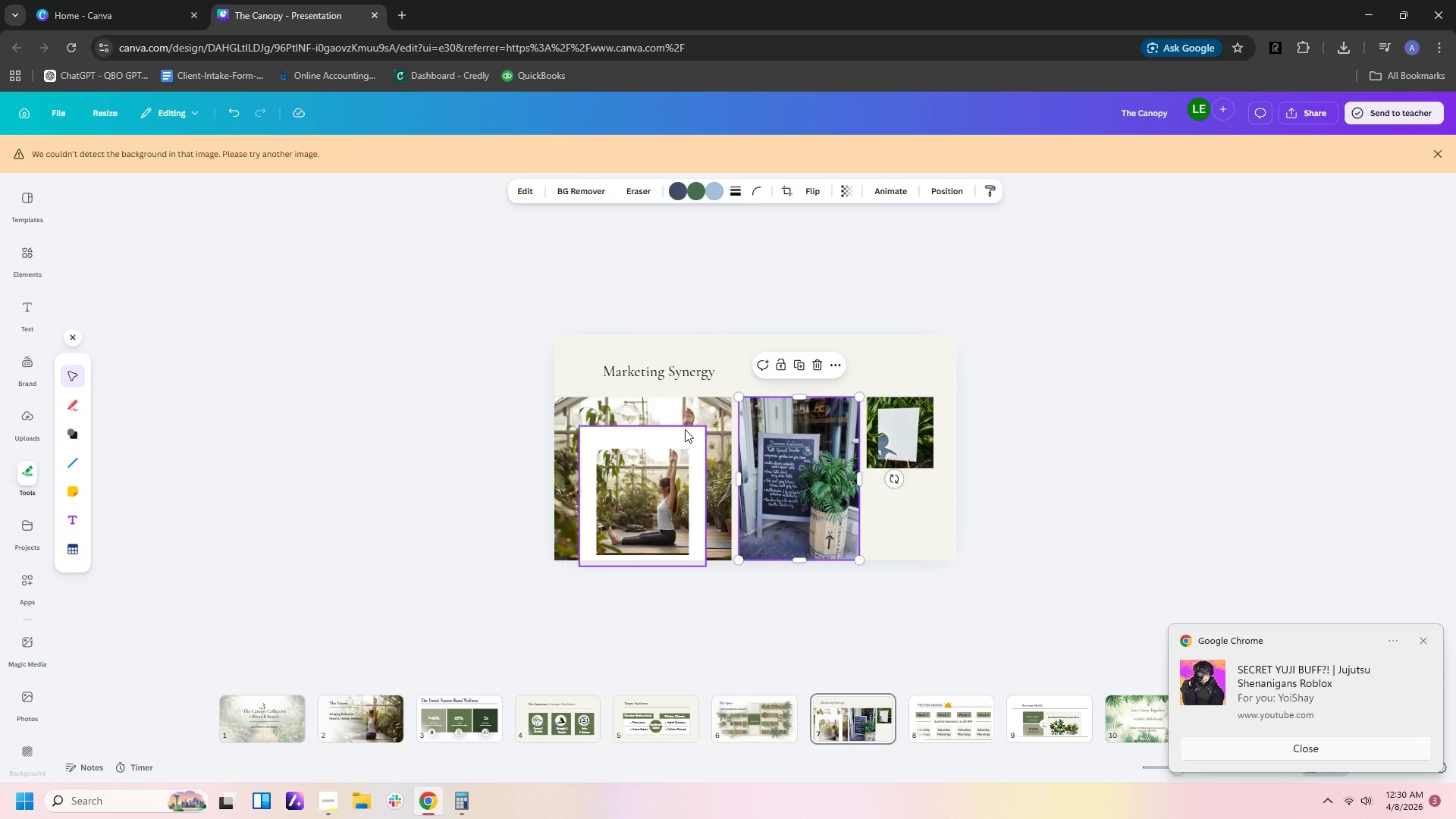 
left_click_drag(start_coordinate=[675, 429], to_coordinate=[665, 547])
 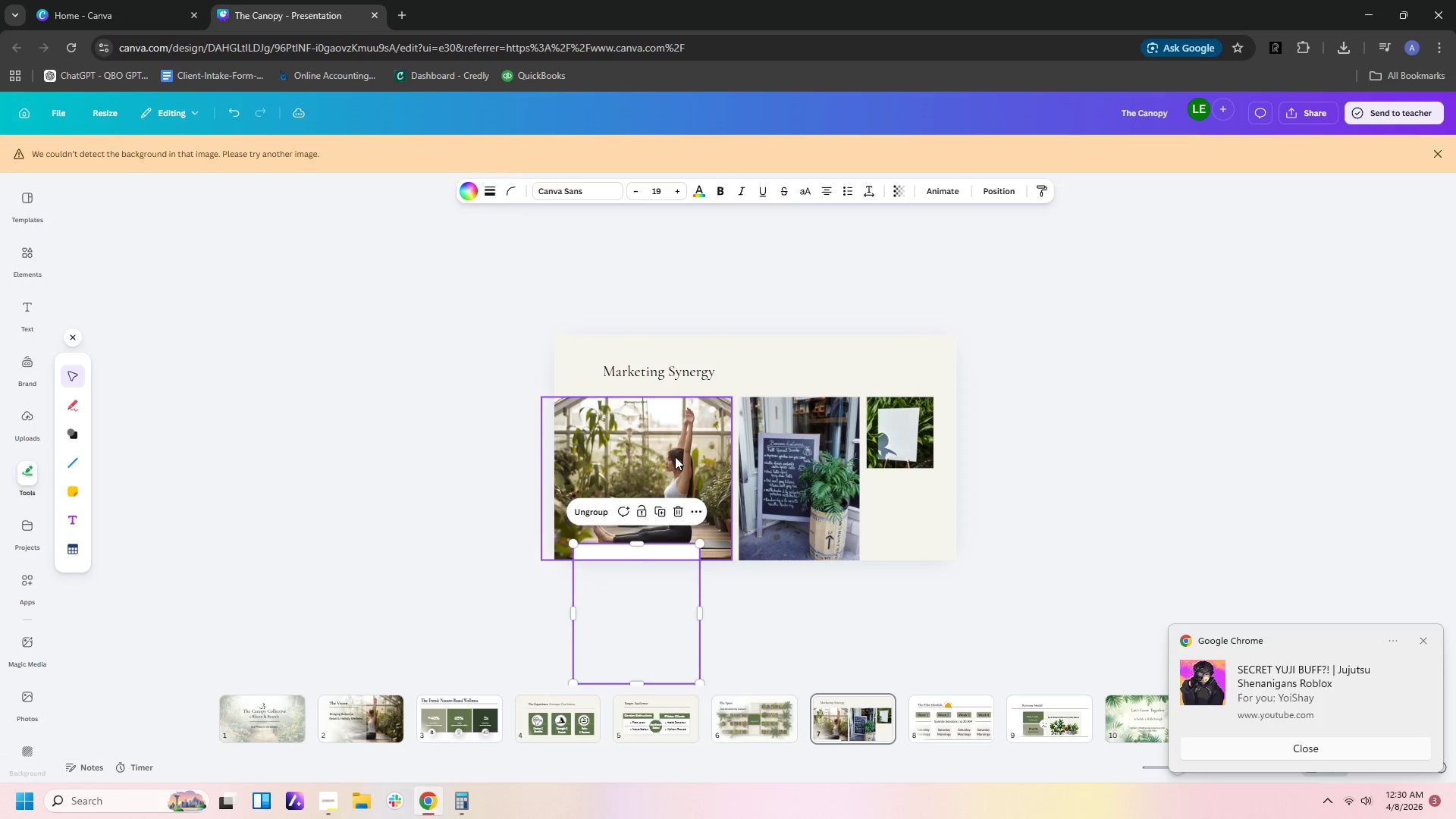 
left_click_drag(start_coordinate=[675, 457], to_coordinate=[679, 455])
 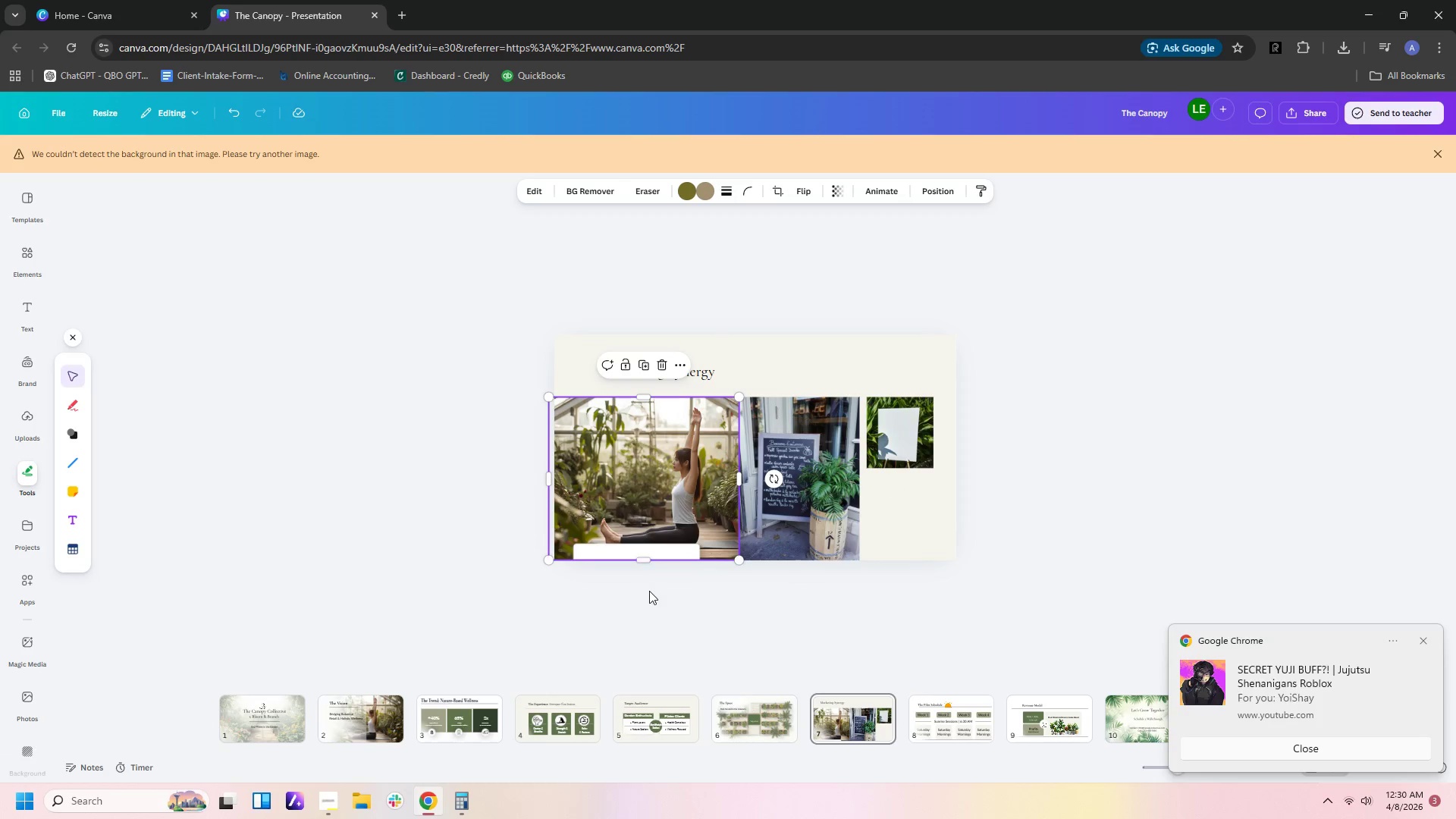 
left_click_drag(start_coordinate=[649, 593], to_coordinate=[662, 469])
 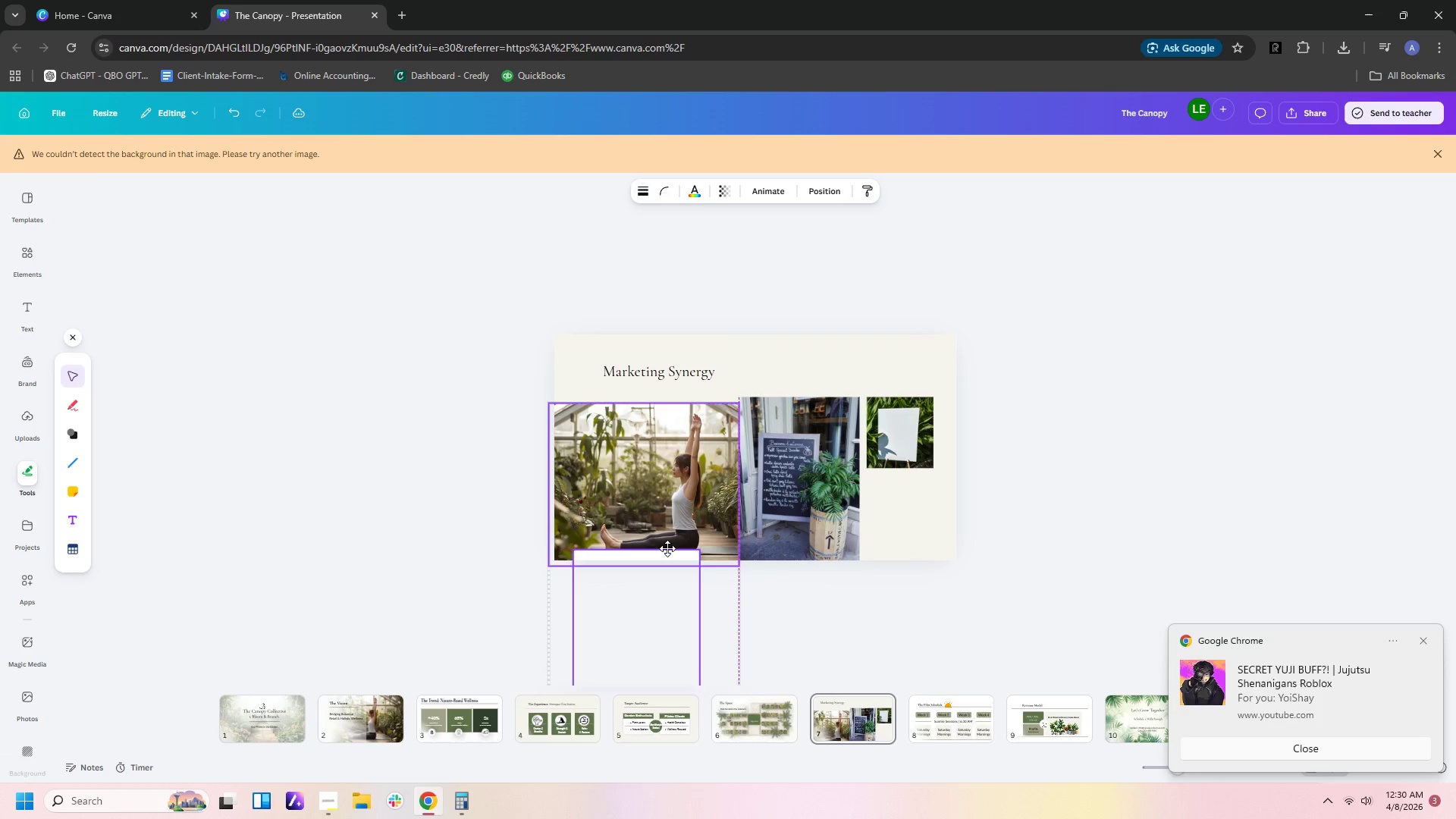 
left_click([668, 548])
 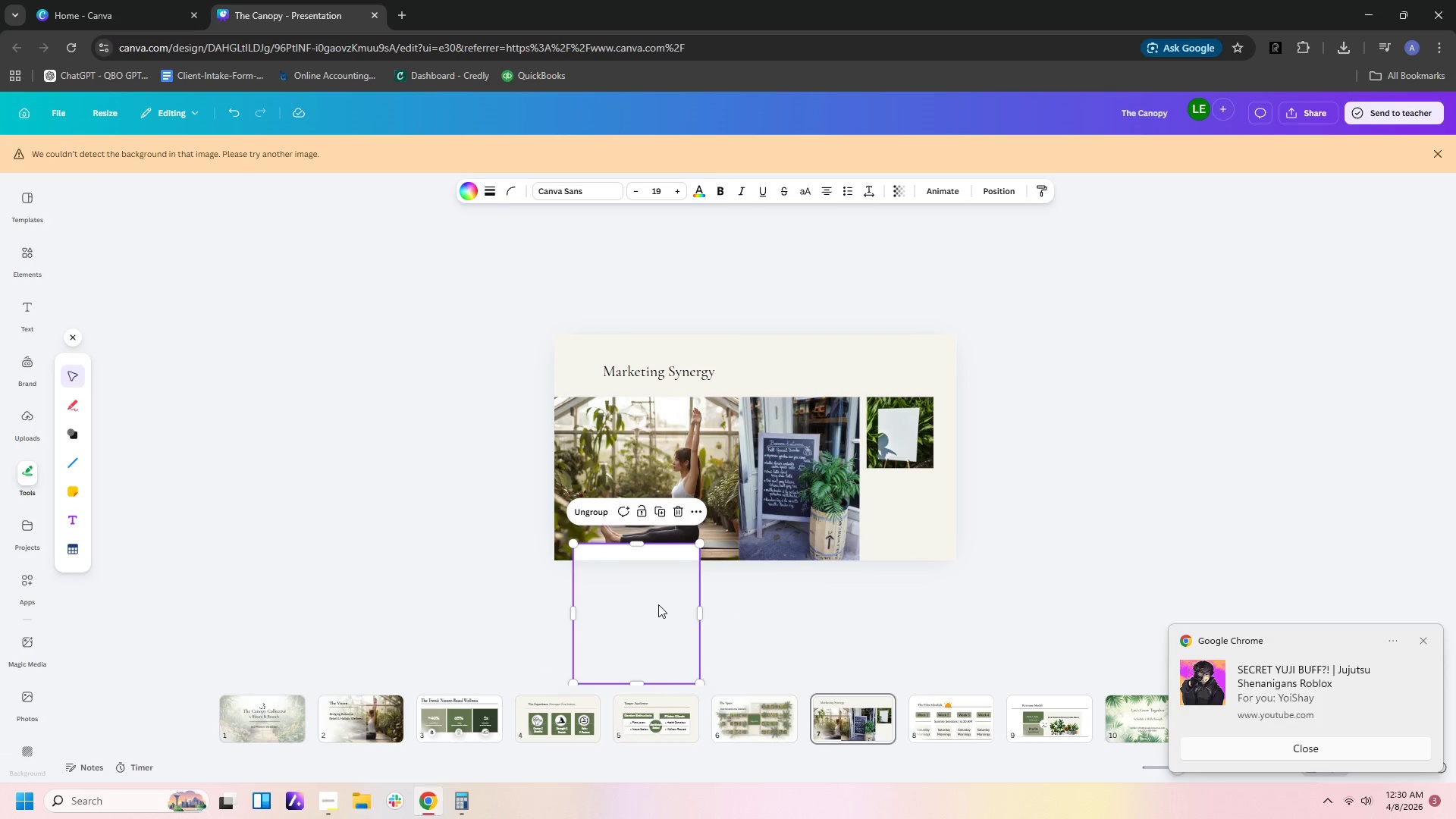 
left_click_drag(start_coordinate=[666, 578], to_coordinate=[661, 476])
 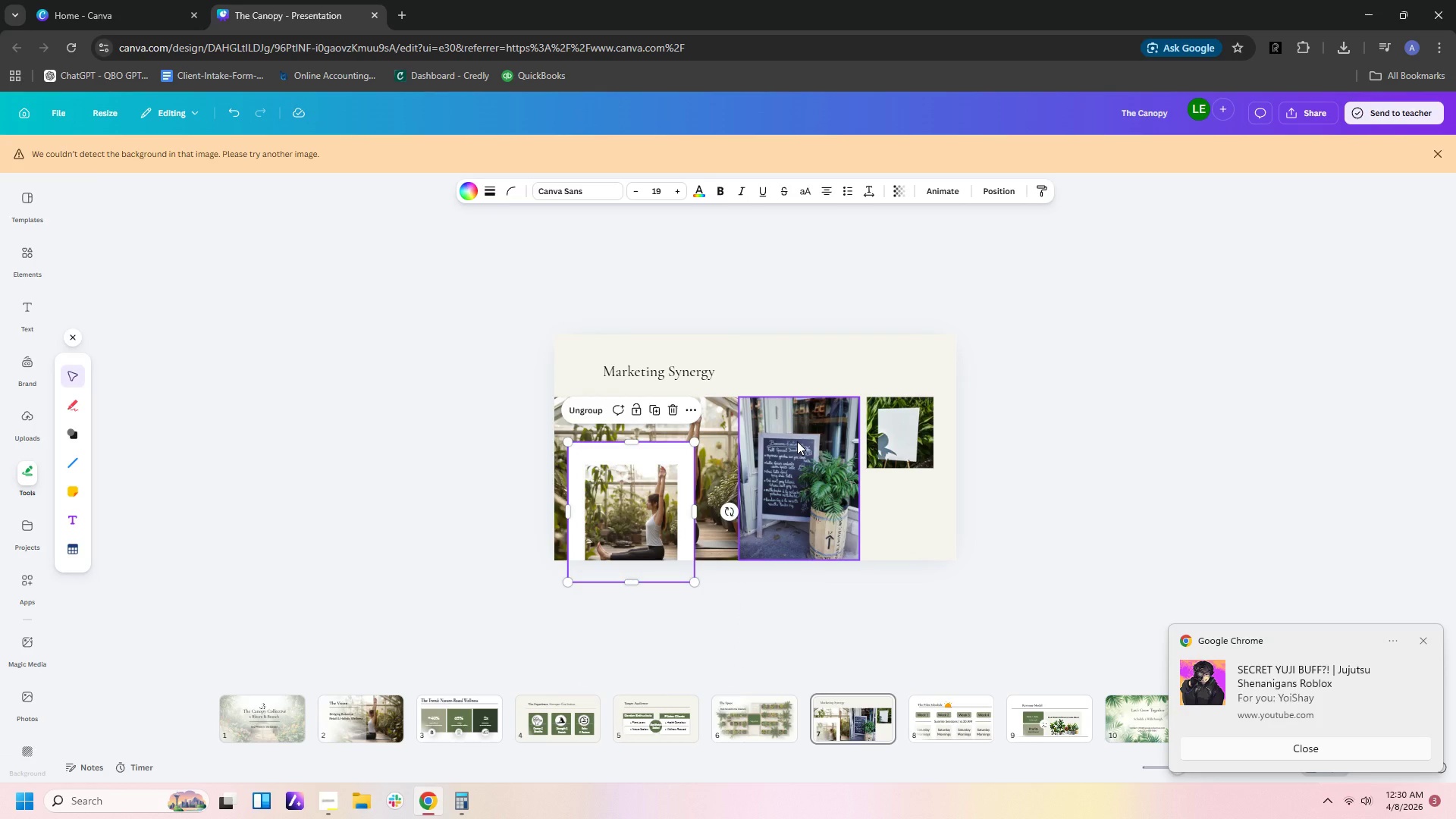 
left_click_drag(start_coordinate=[797, 441], to_coordinate=[803, 440])
 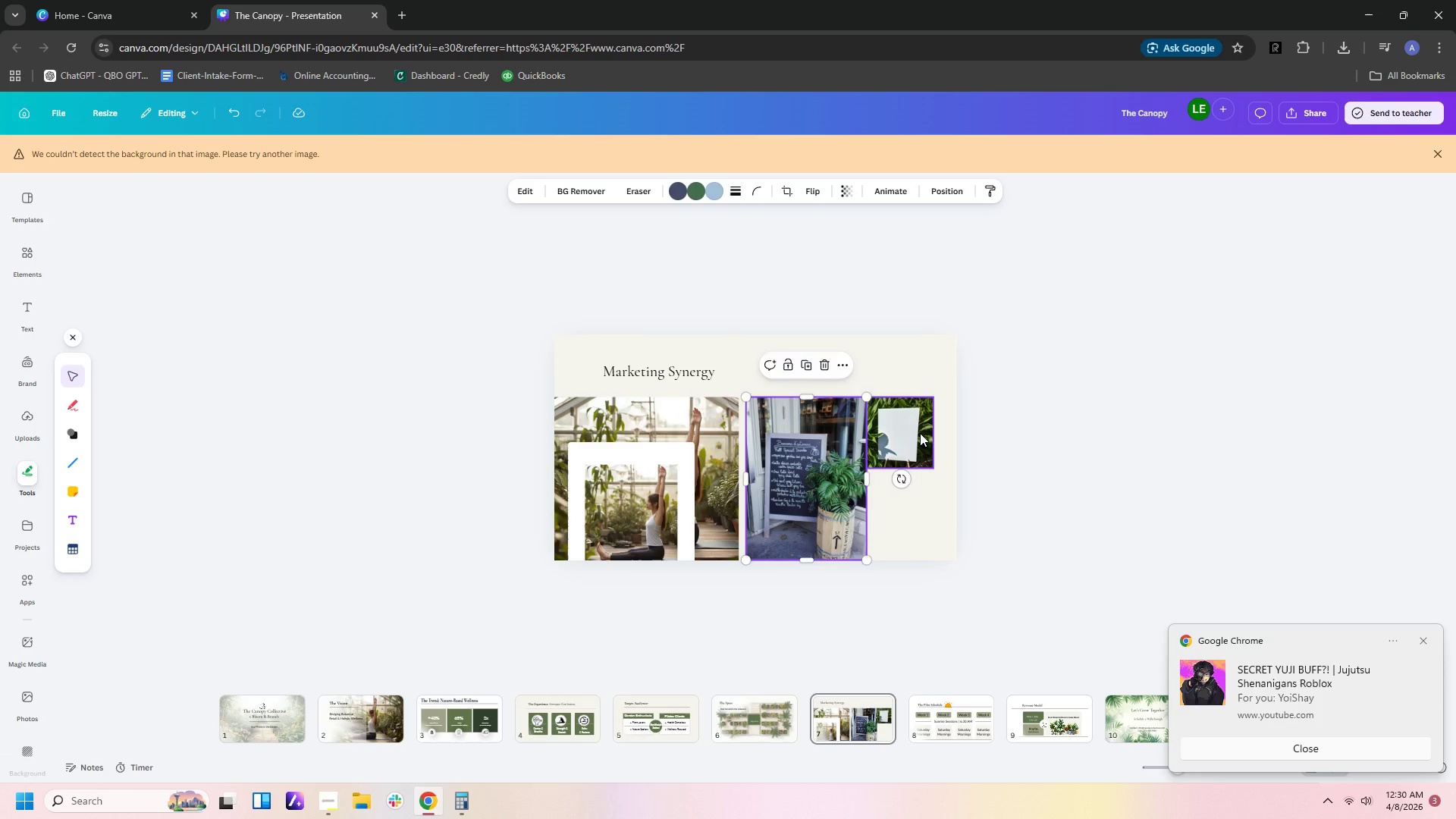 
left_click_drag(start_coordinate=[920, 433], to_coordinate=[925, 435])
 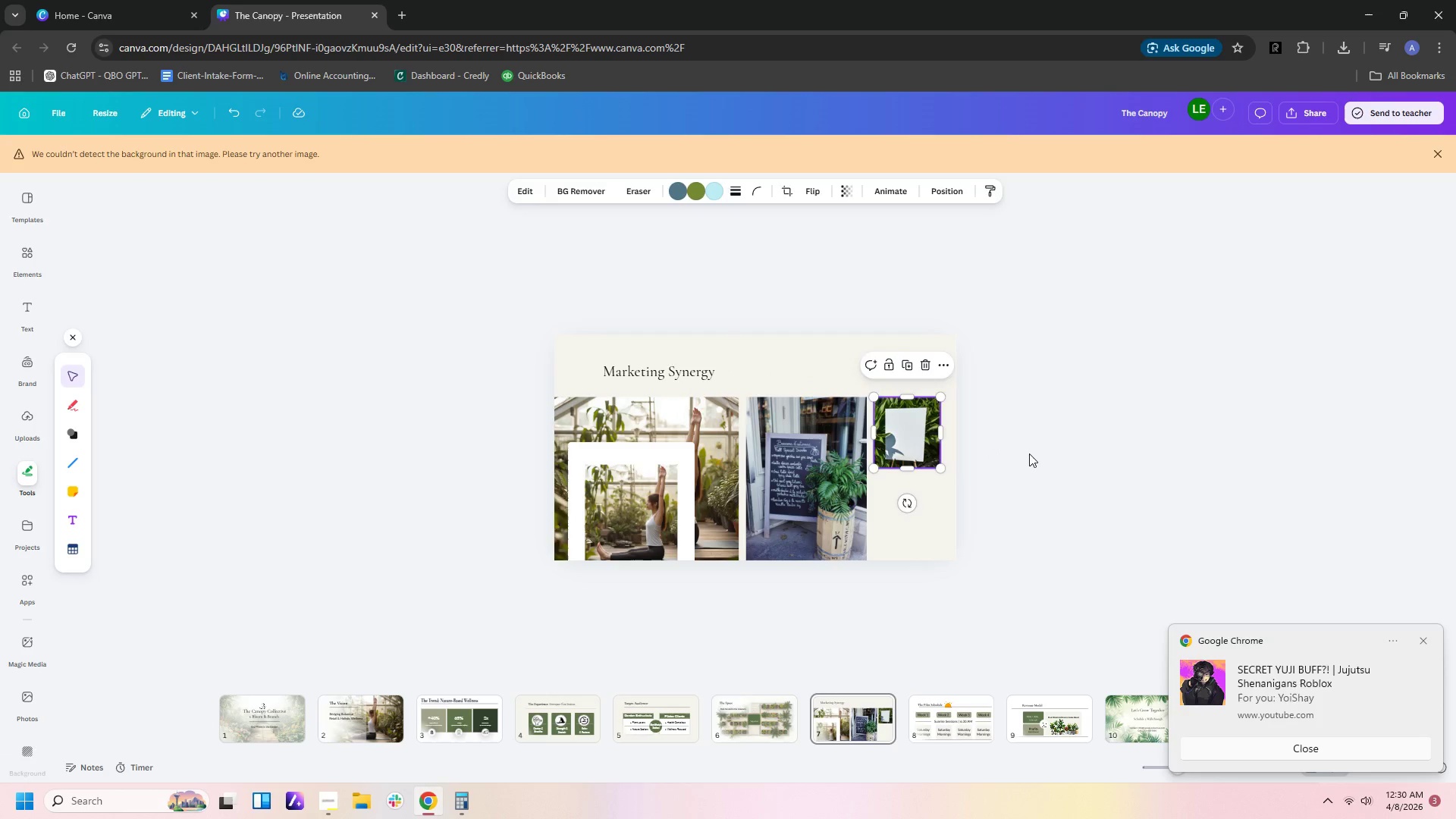 
left_click([1029, 453])
 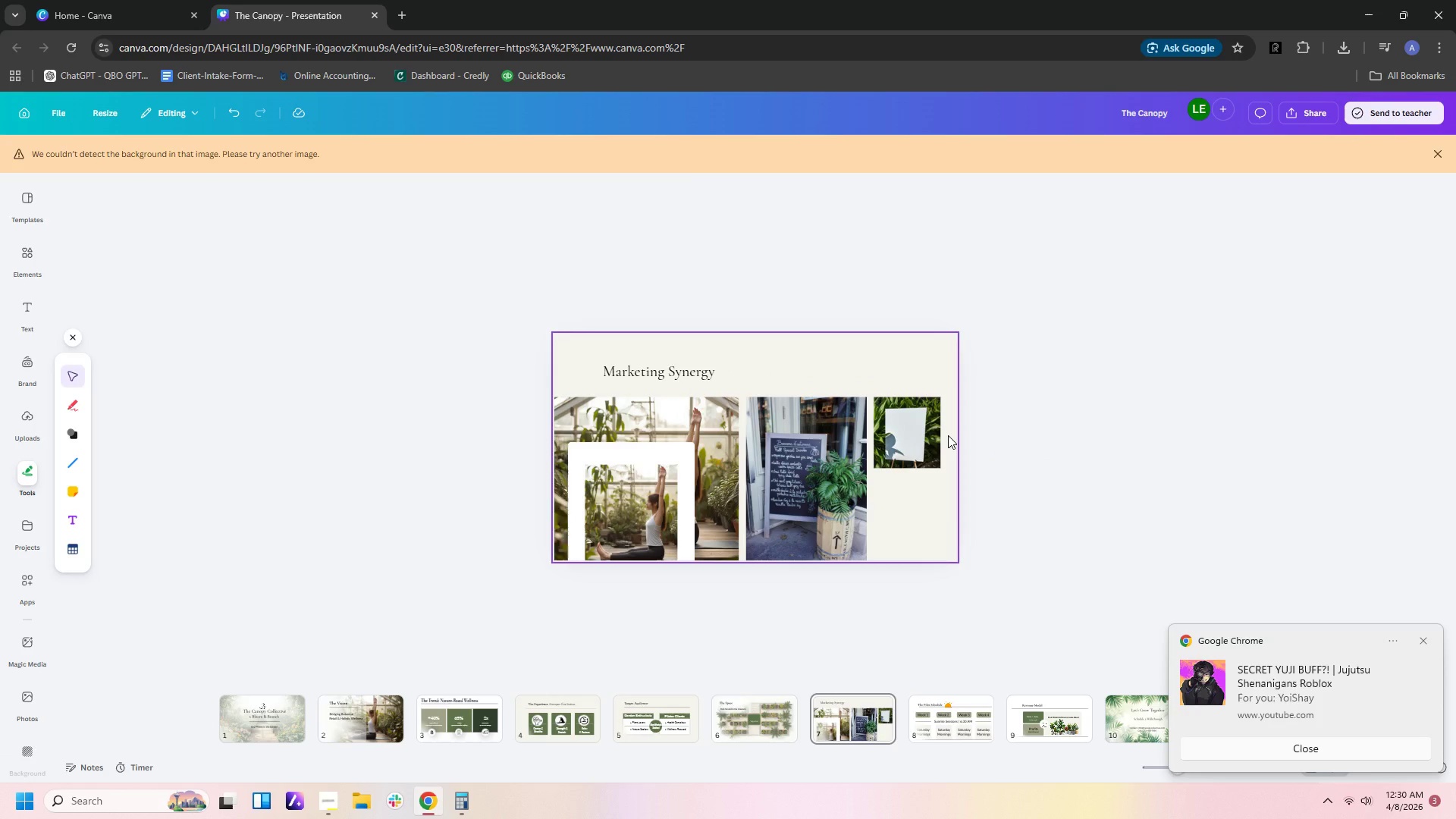 
wait(10.09)
 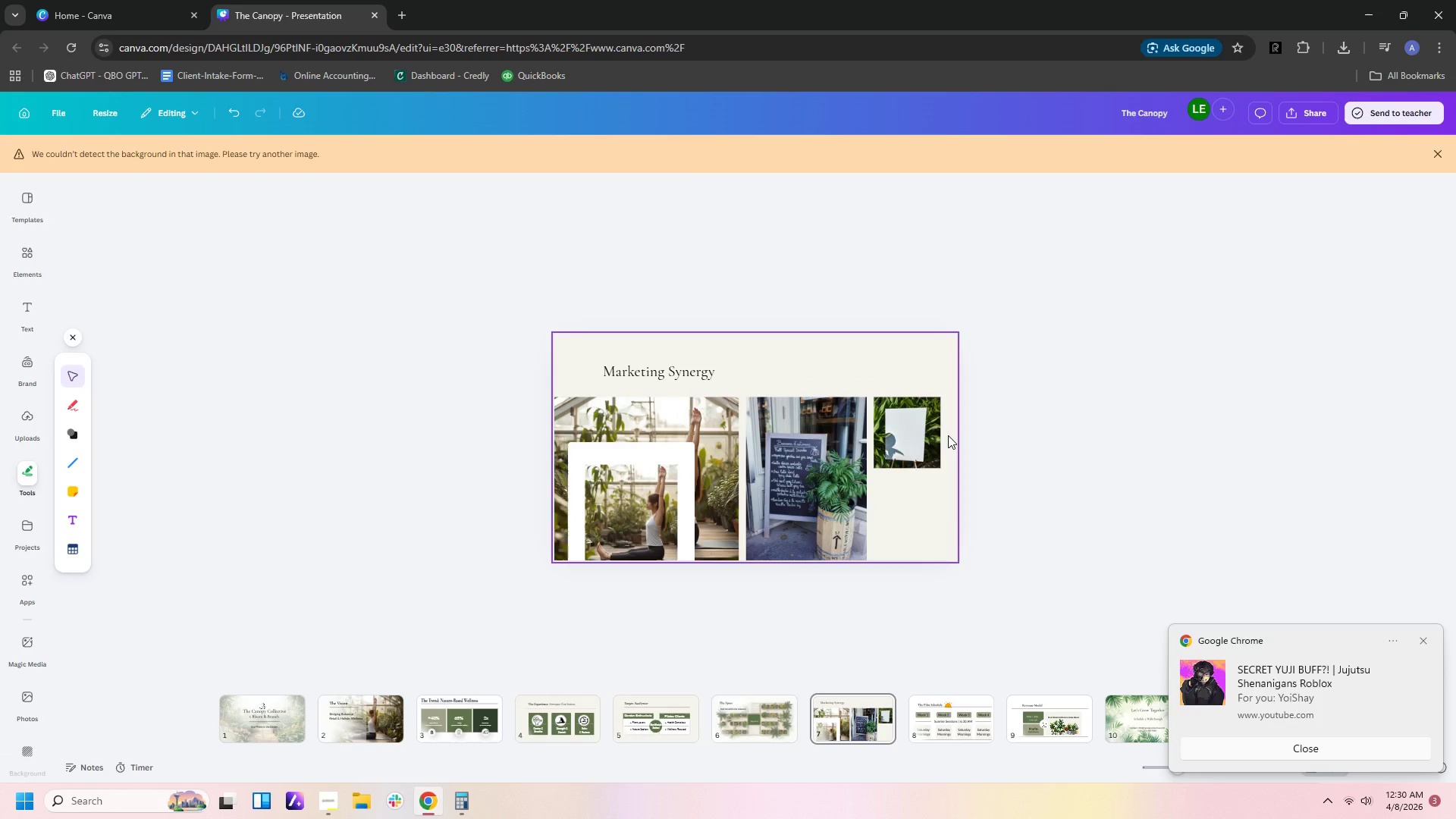 
left_click_drag(start_coordinate=[29, 240], to_coordinate=[28, 243])
 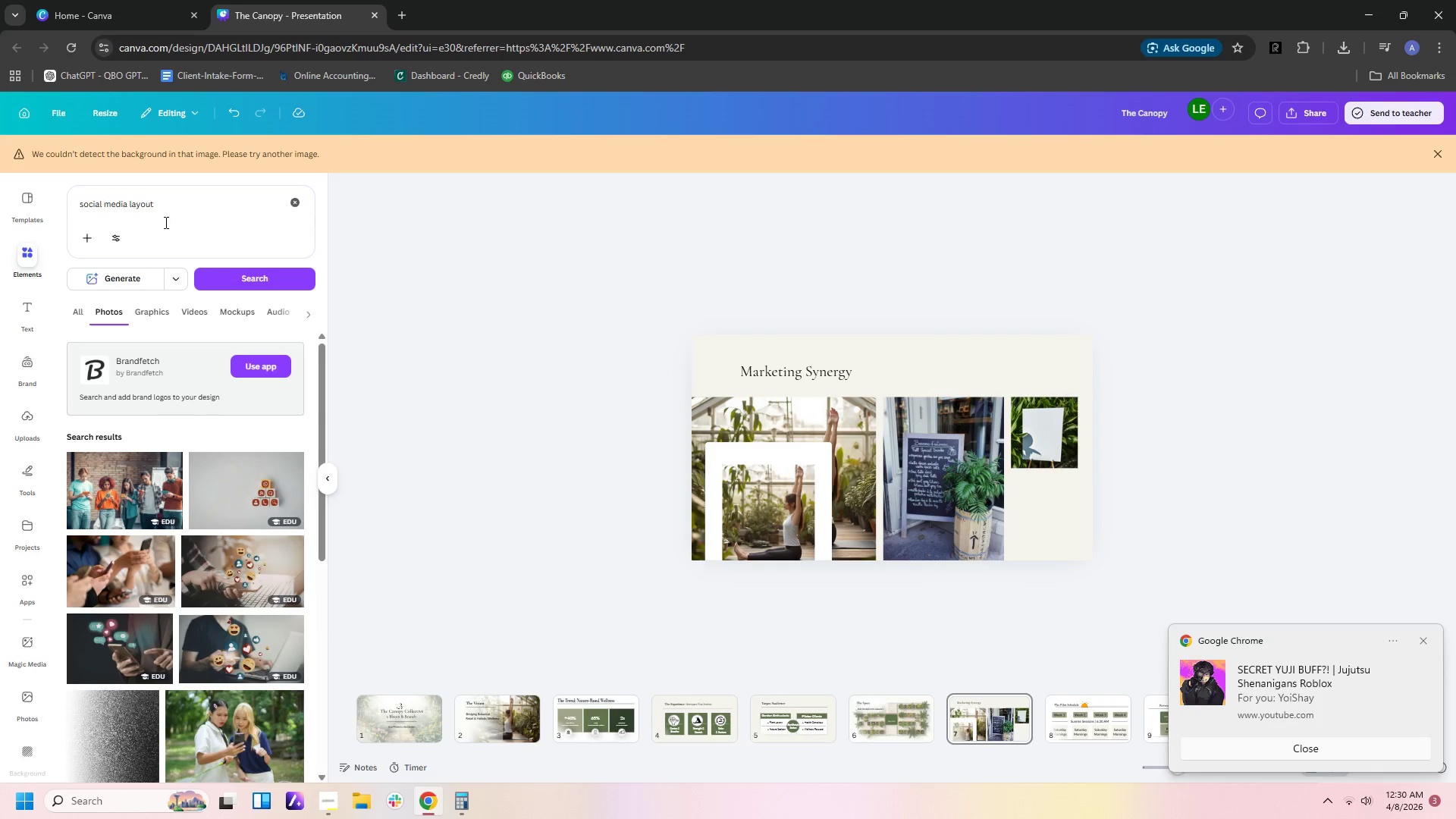 
left_click_drag(start_coordinate=[177, 205], to_coordinate=[0, 193])
 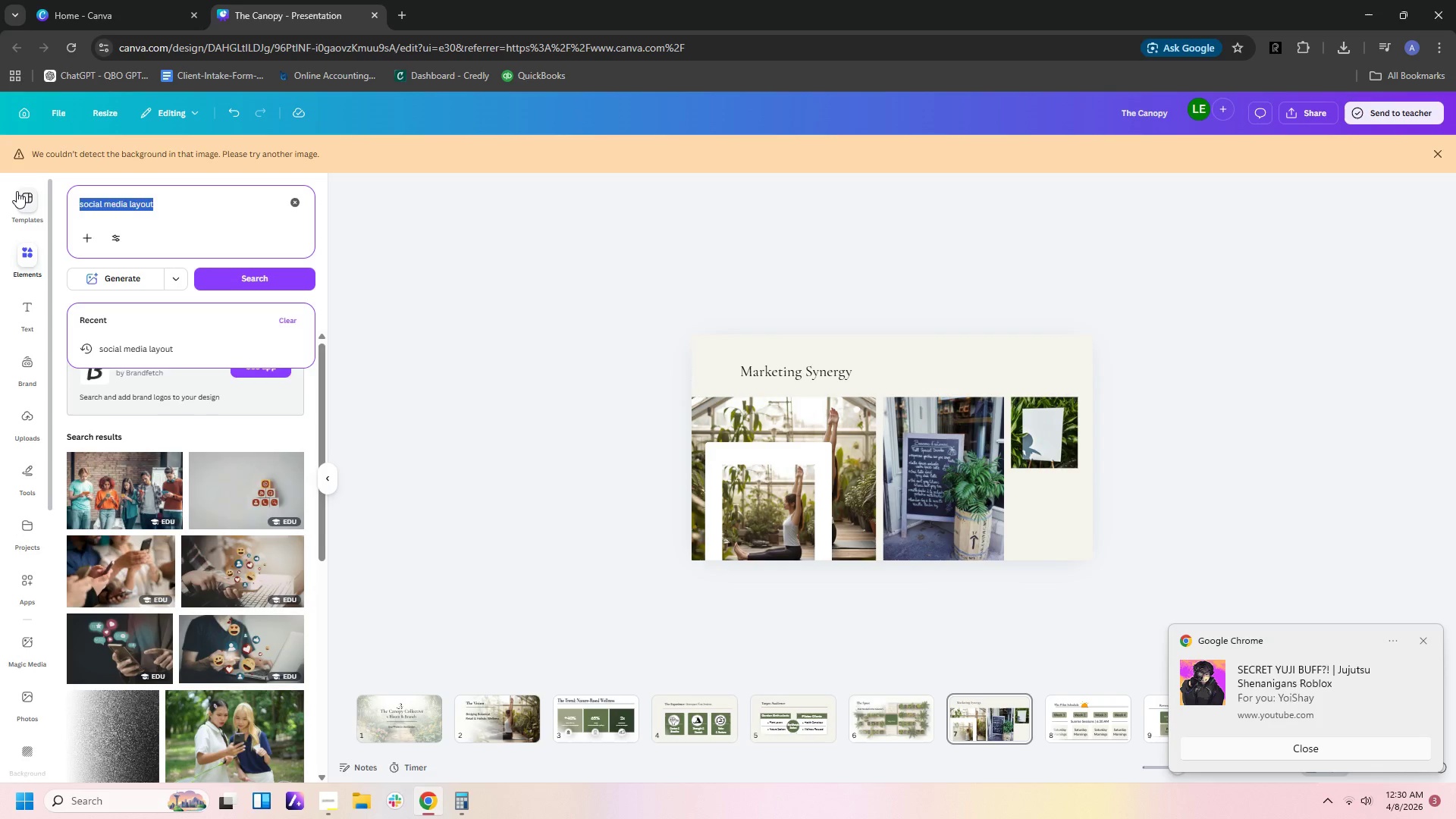 
type(cross promorion)
key(Backspace)
key(Backspace)
key(Backspace)
key(Backspace)
type(tion)
 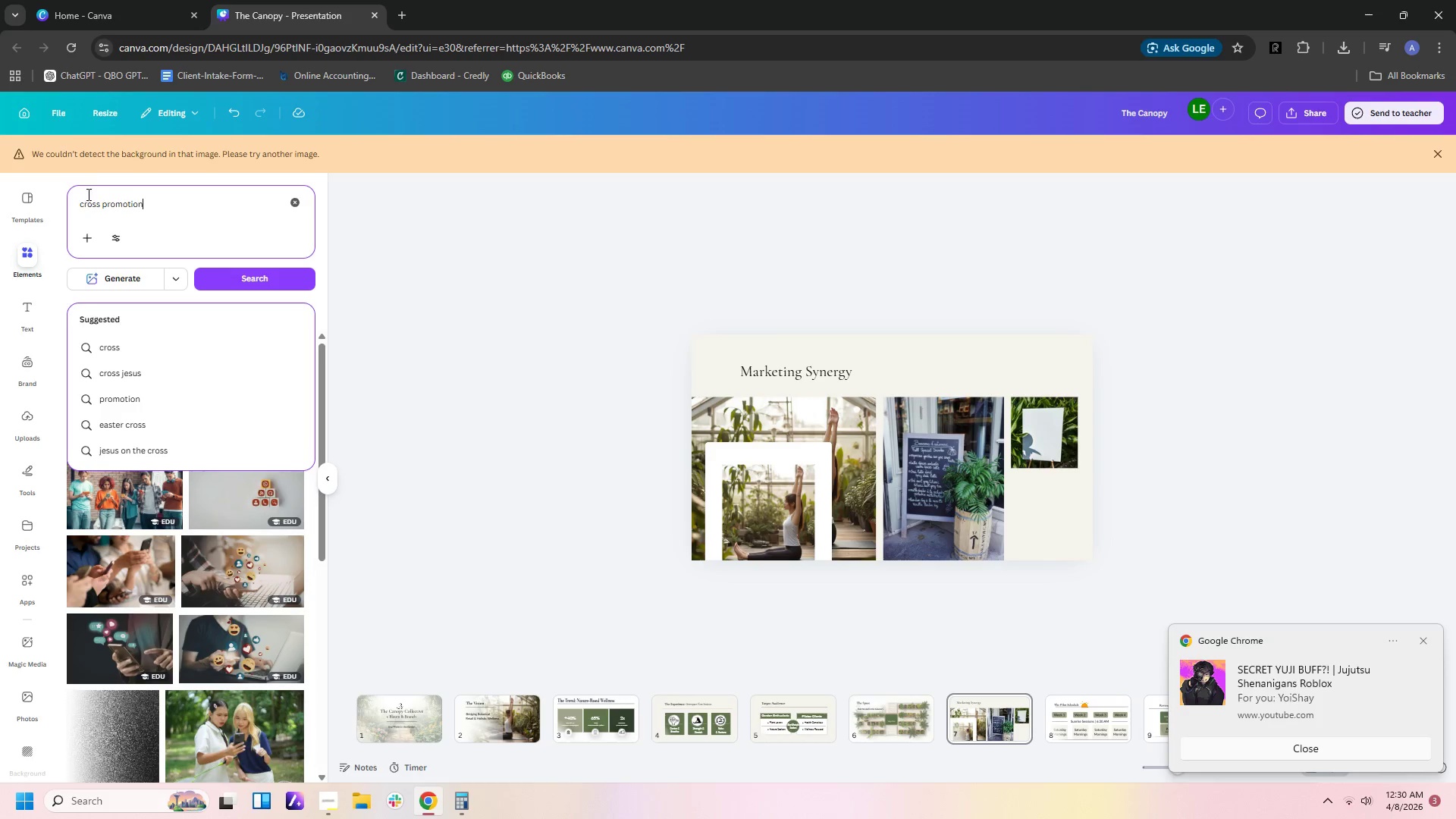 
left_click_drag(start_coordinate=[172, 206], to_coordinate=[0, 200])
 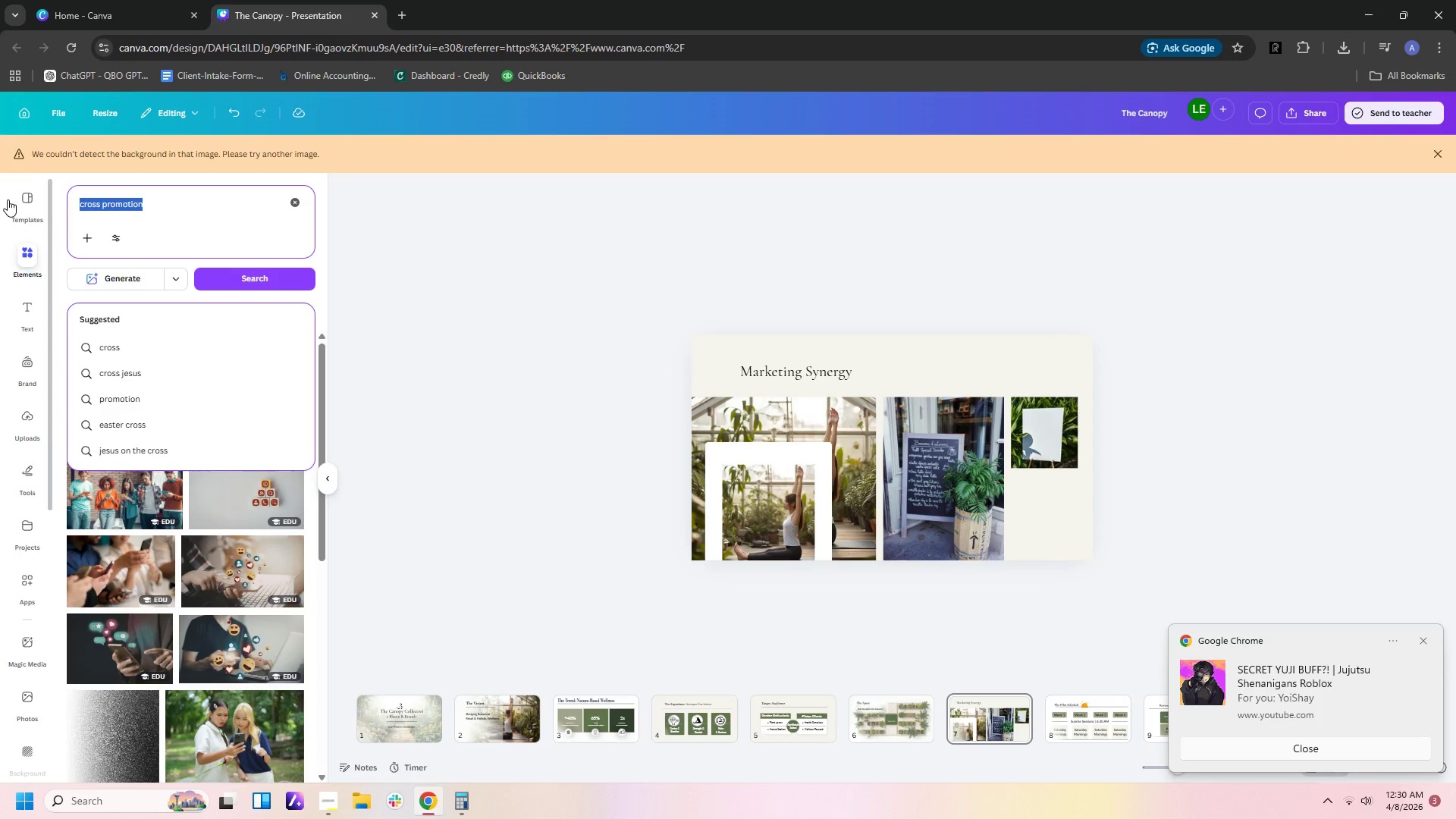 
key(Control+X)
 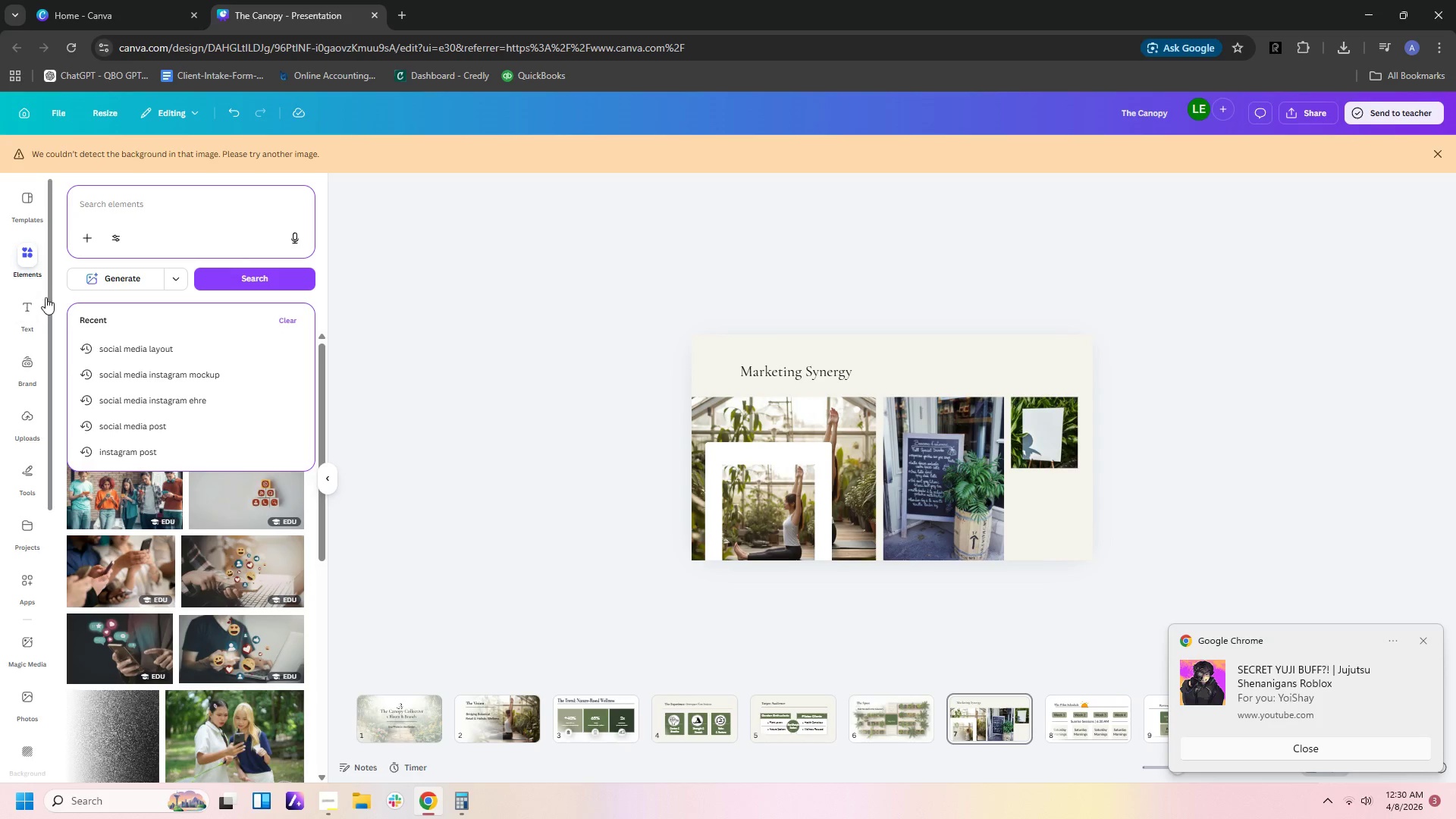 
left_click([31, 321])
 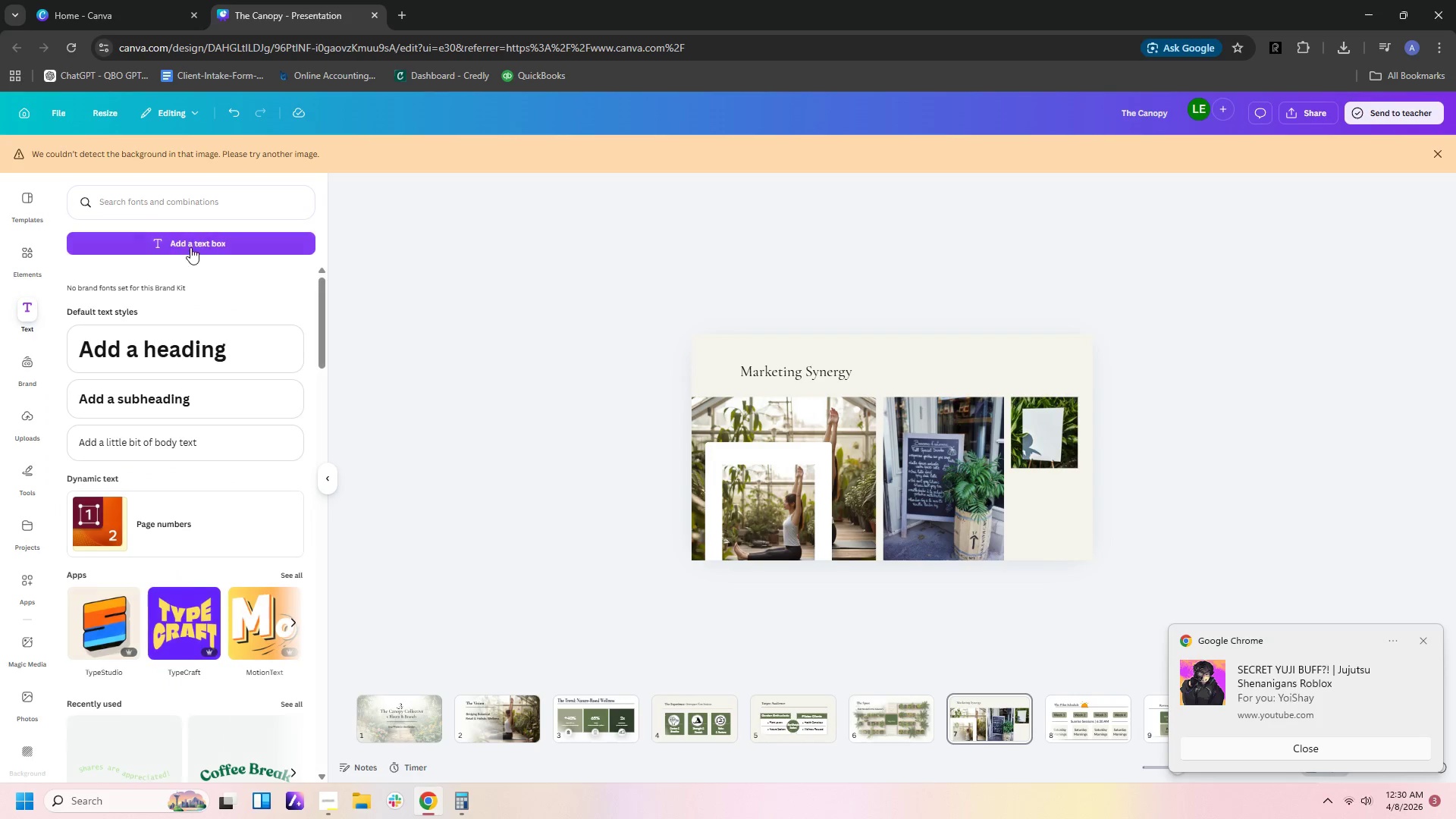 
left_click([190, 247])
 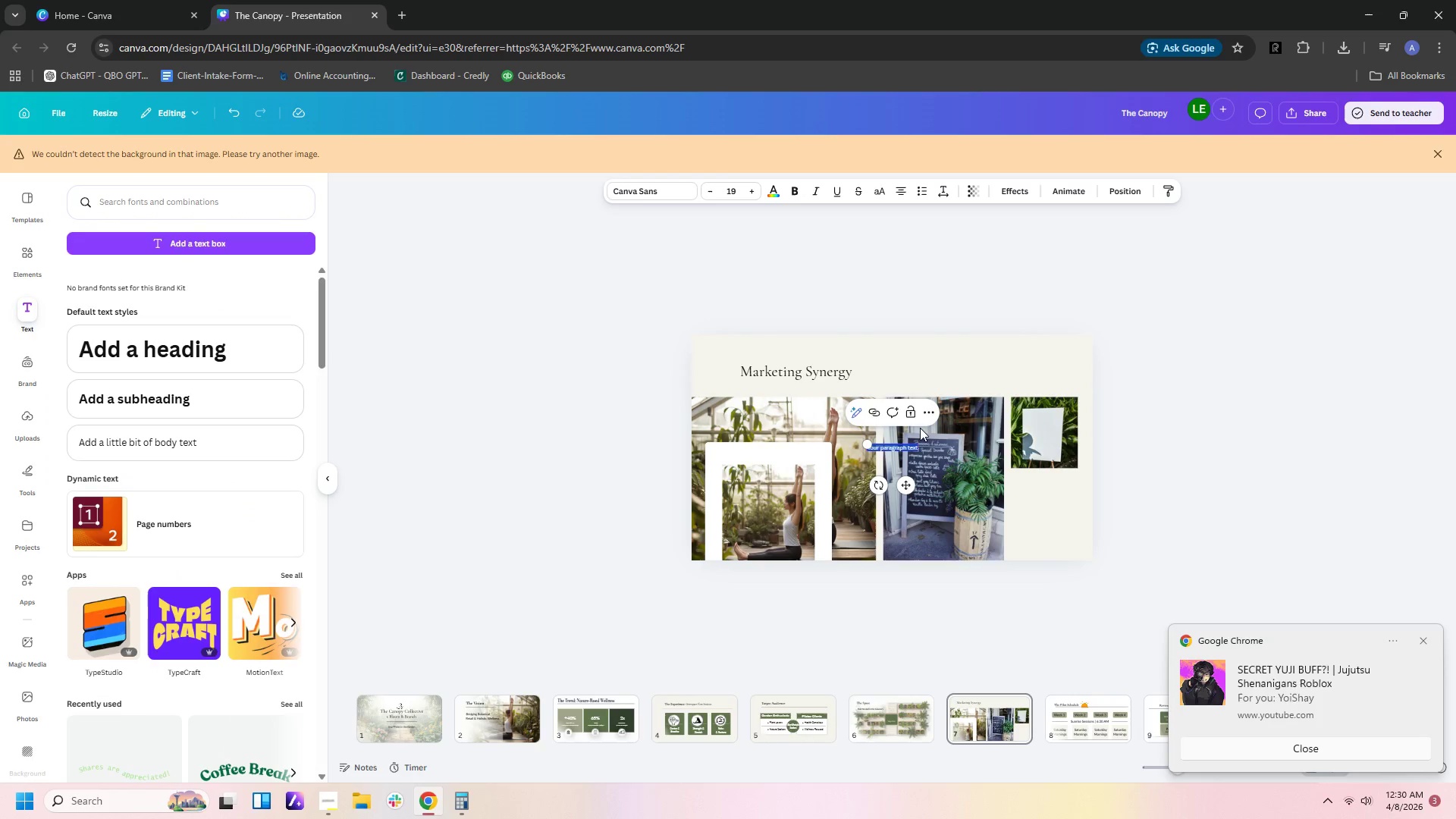 
left_click([914, 448])
 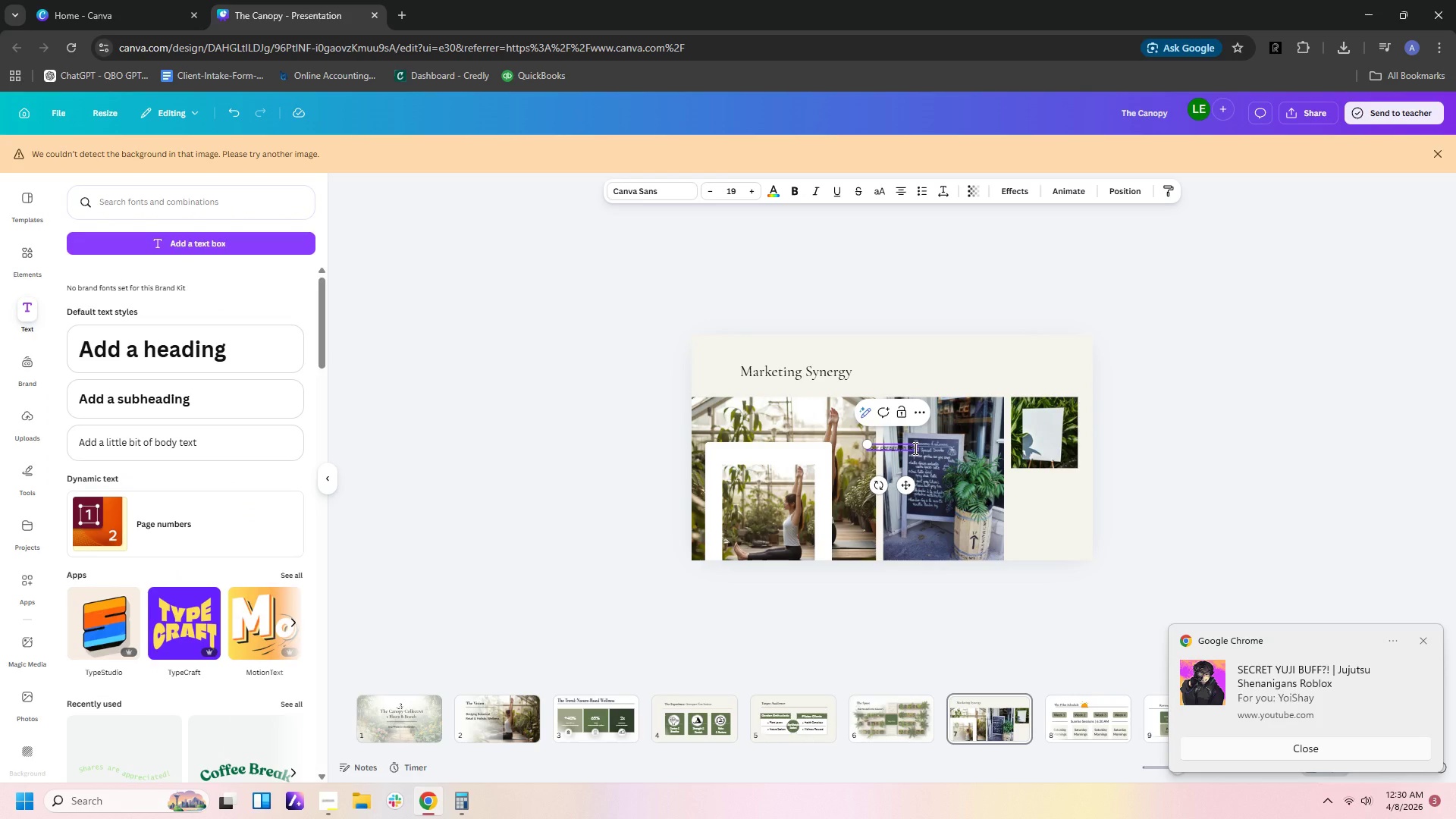 
double_click([914, 448])
 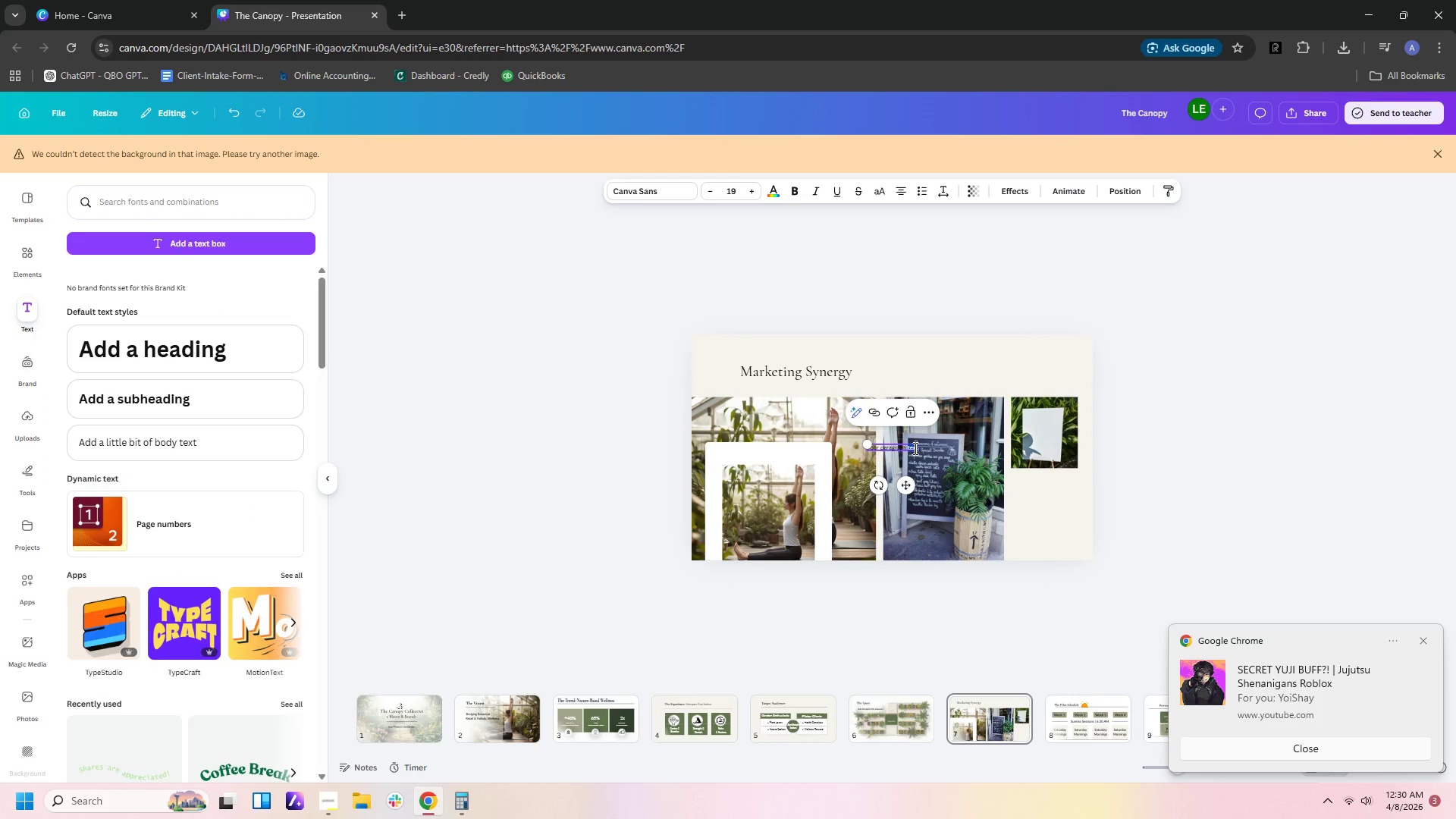 
triple_click([914, 448])
 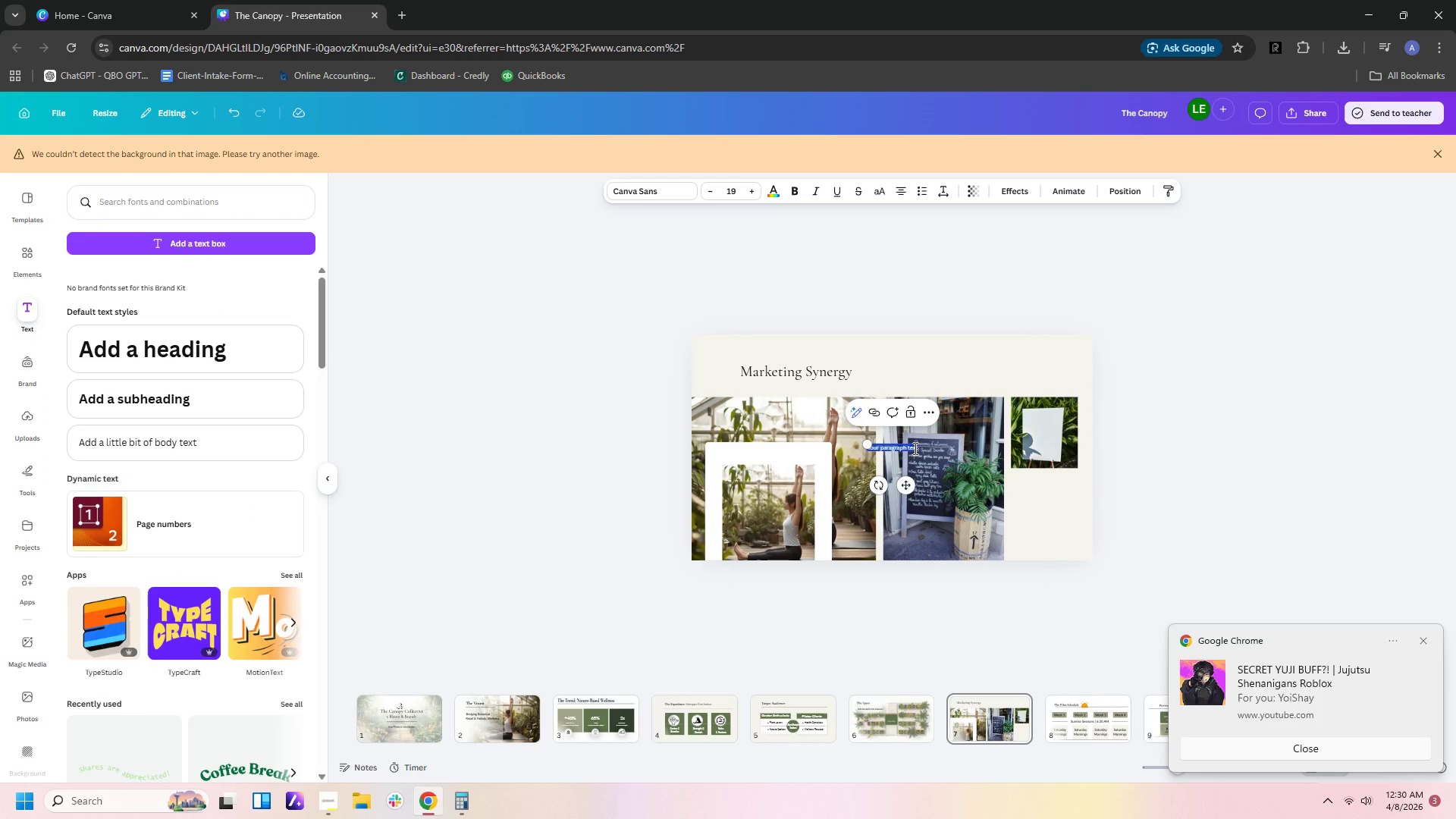 
key(Control+V)
 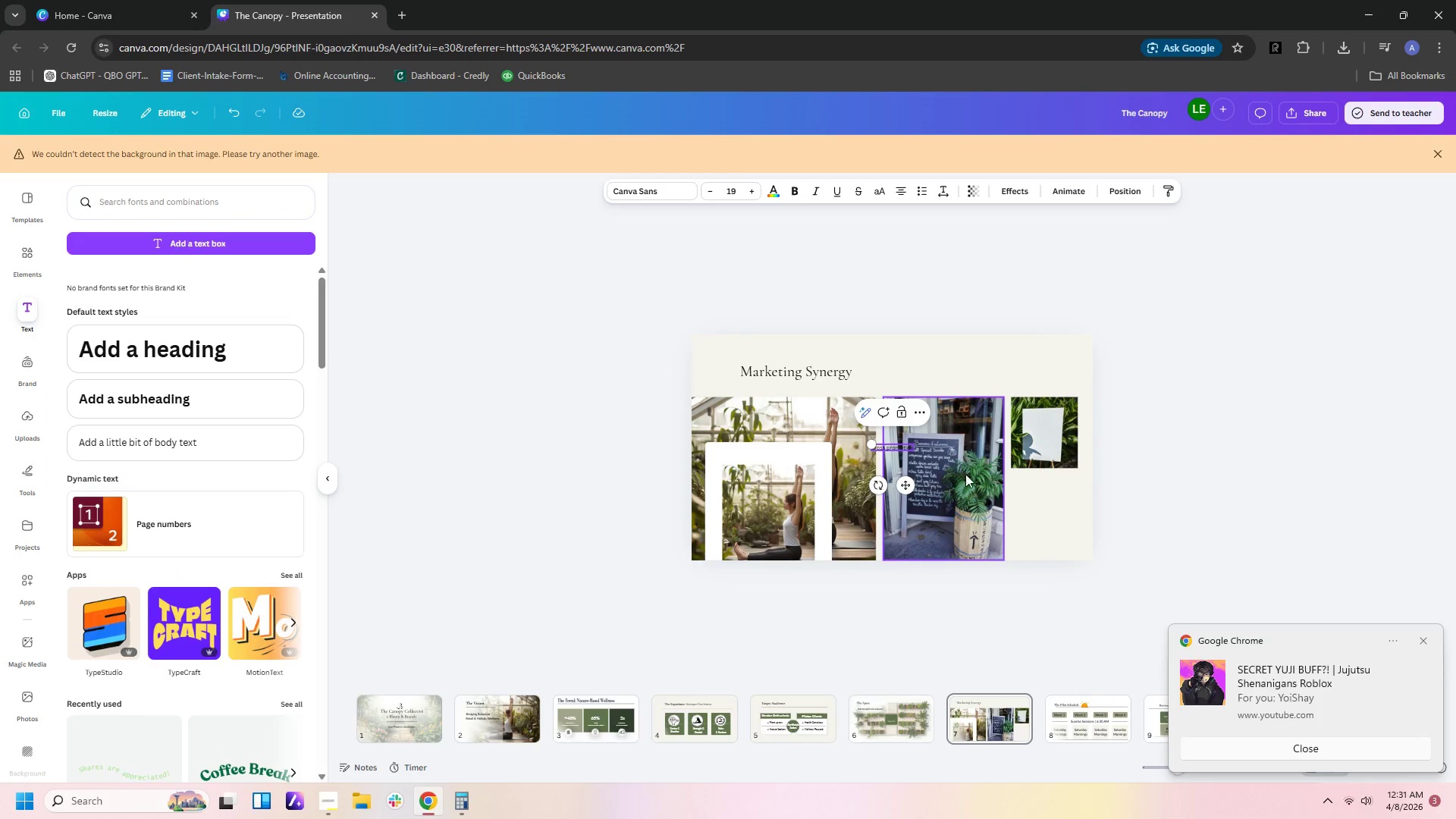 
left_click([1006, 469])
 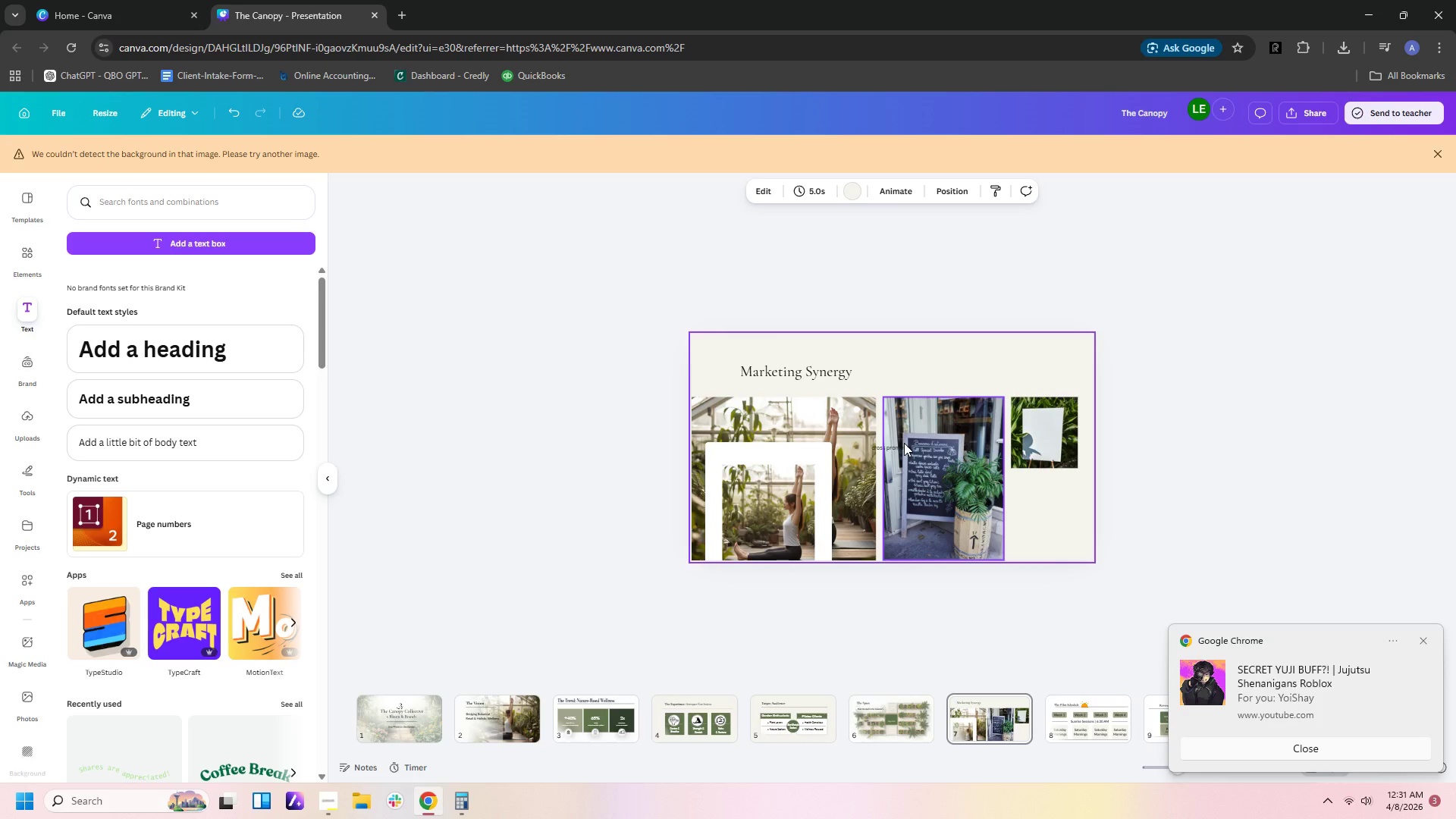 
left_click_drag(start_coordinate=[904, 447], to_coordinate=[1048, 482])
 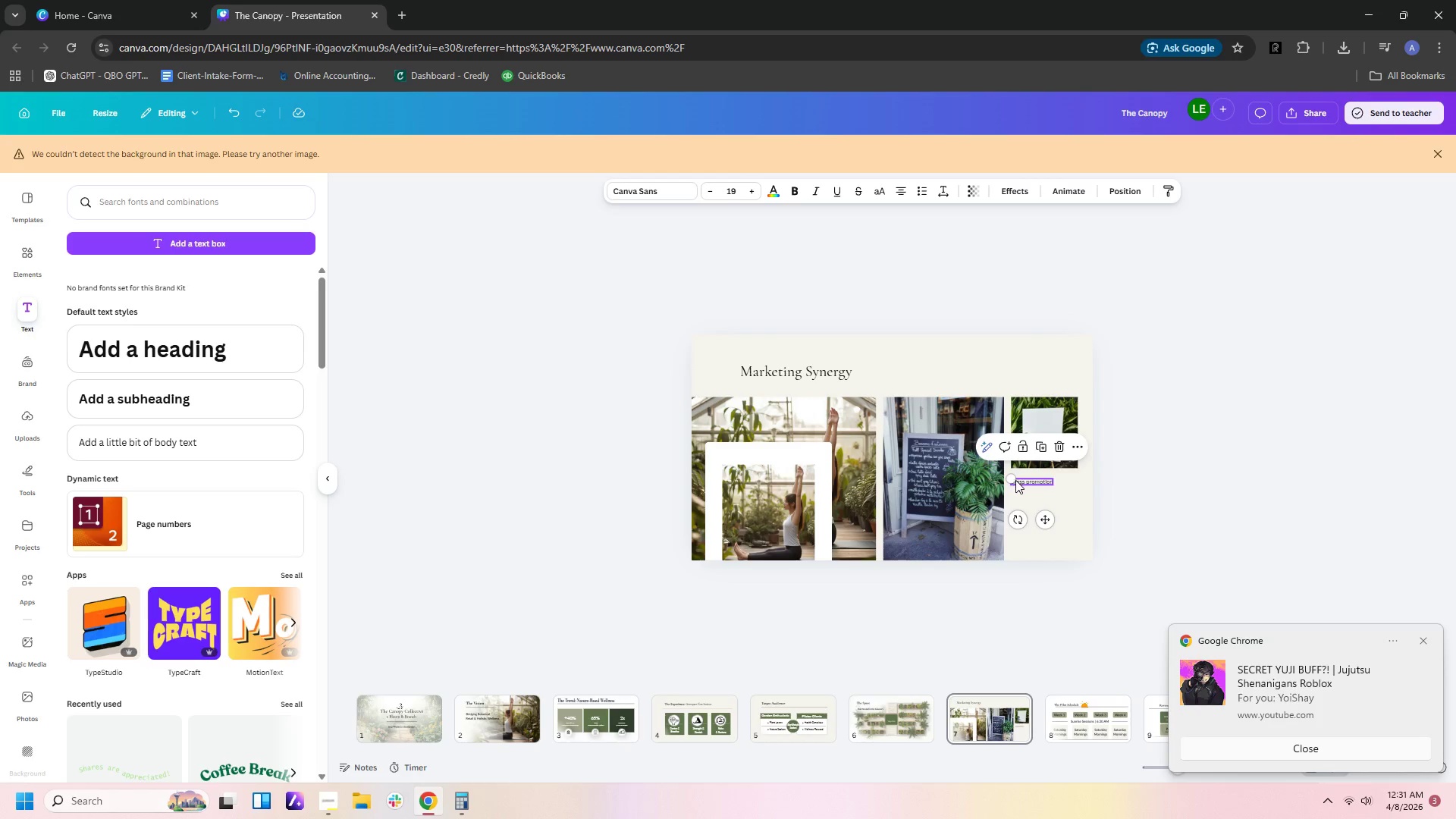 
left_click_drag(start_coordinate=[1013, 480], to_coordinate=[976, 458])
 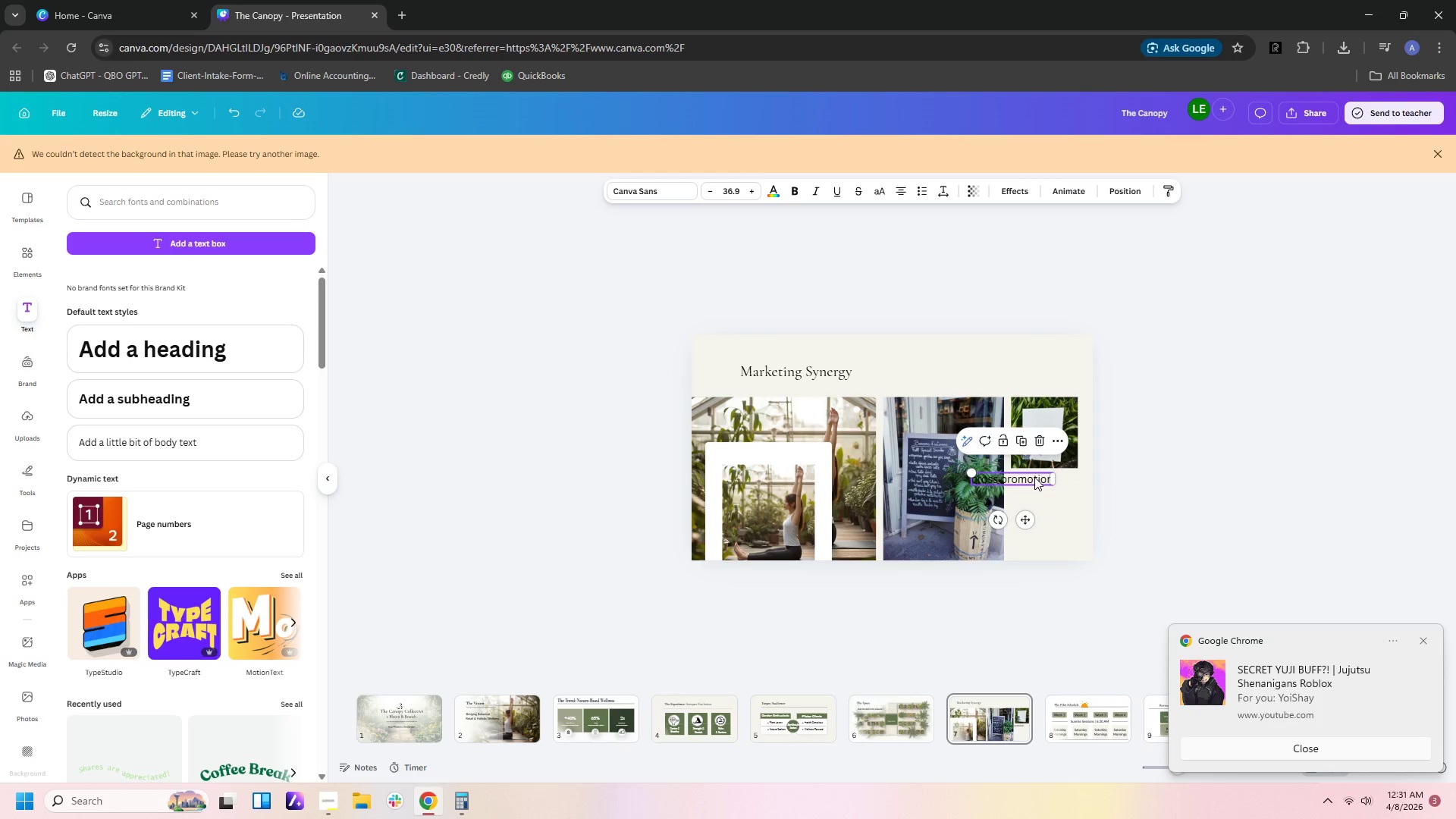 
left_click_drag(start_coordinate=[1031, 477], to_coordinate=[1066, 478])
 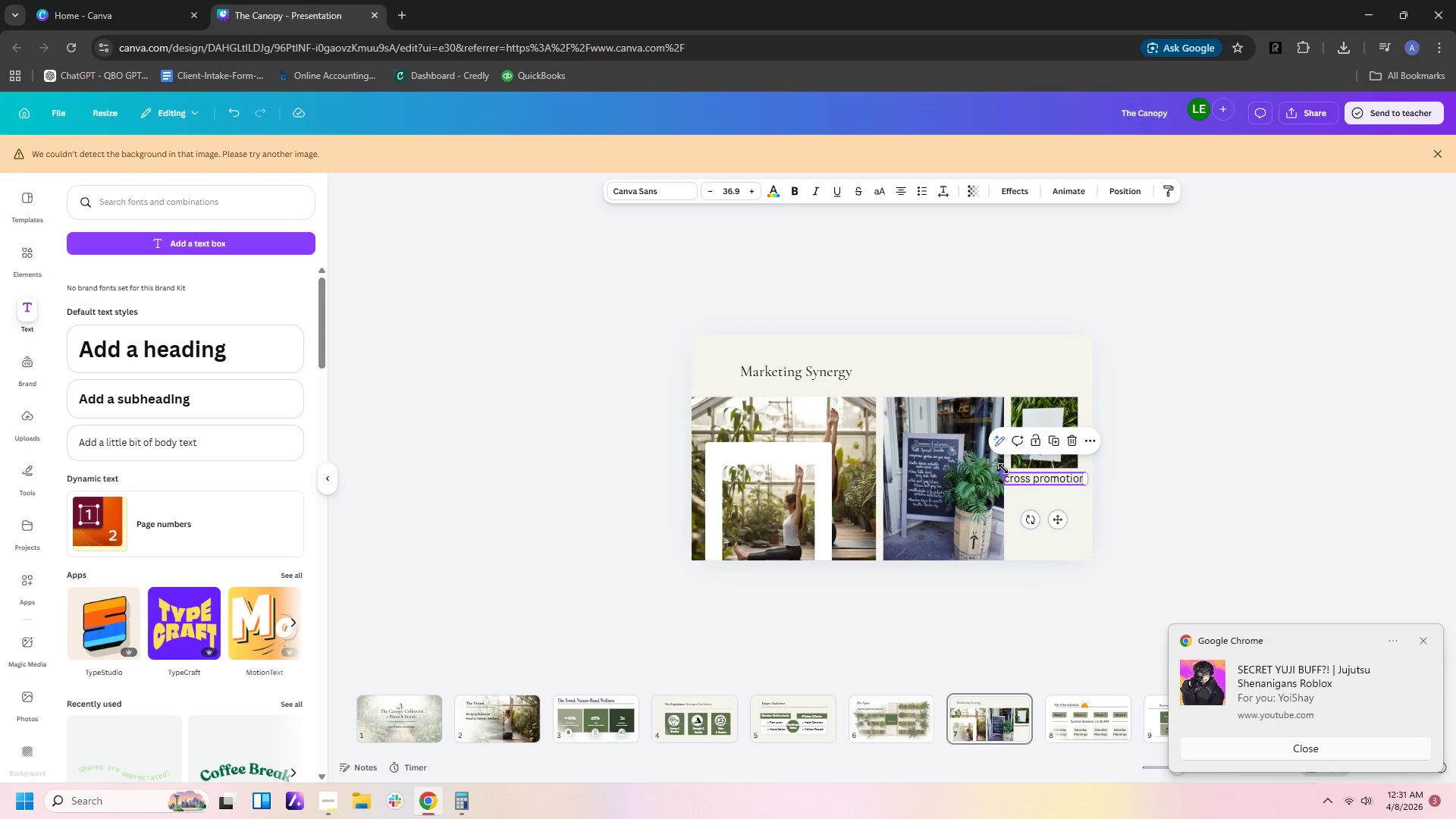 
left_click_drag(start_coordinate=[1003, 468], to_coordinate=[1010, 466])
 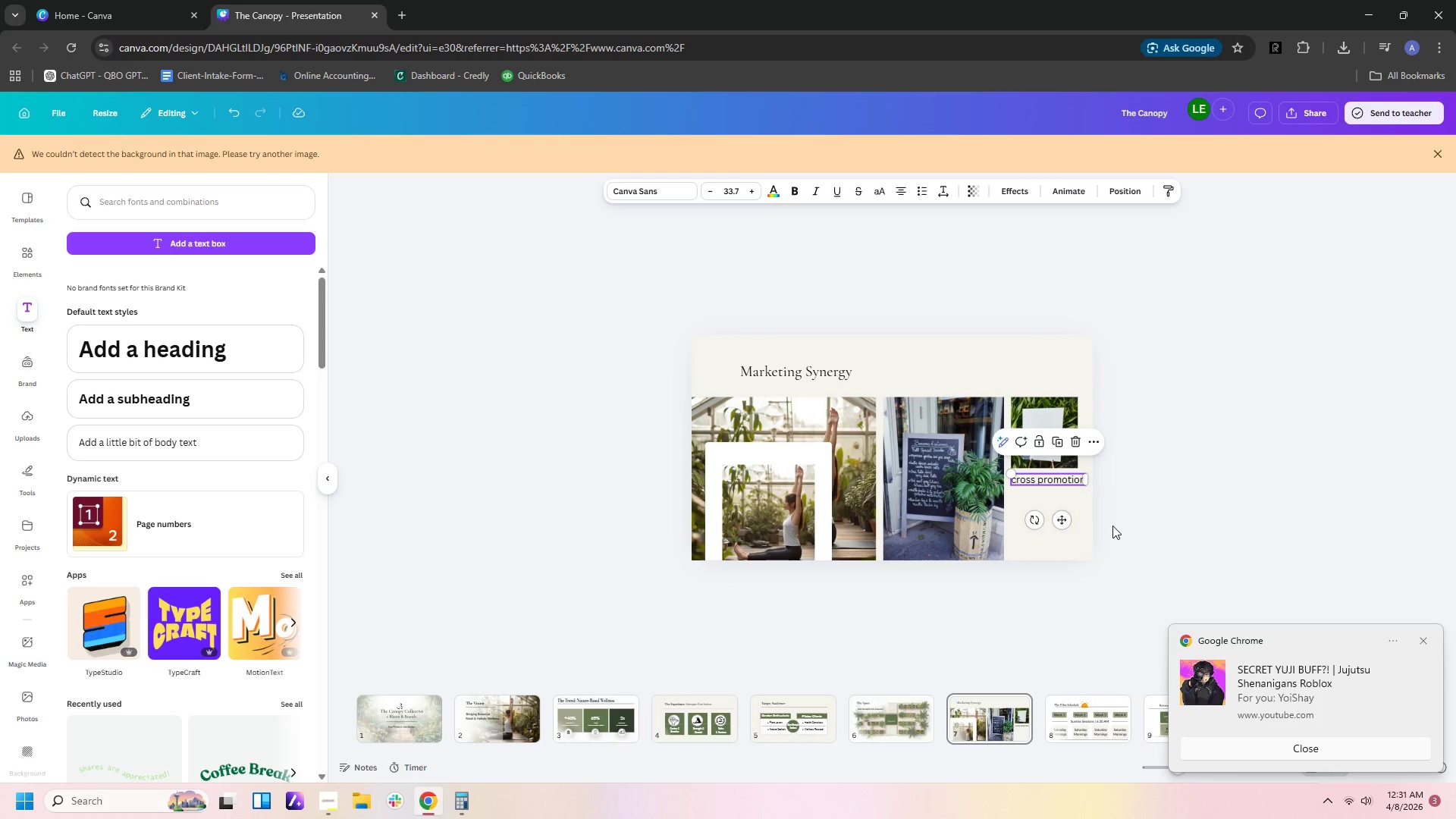 
left_click([1111, 529])
 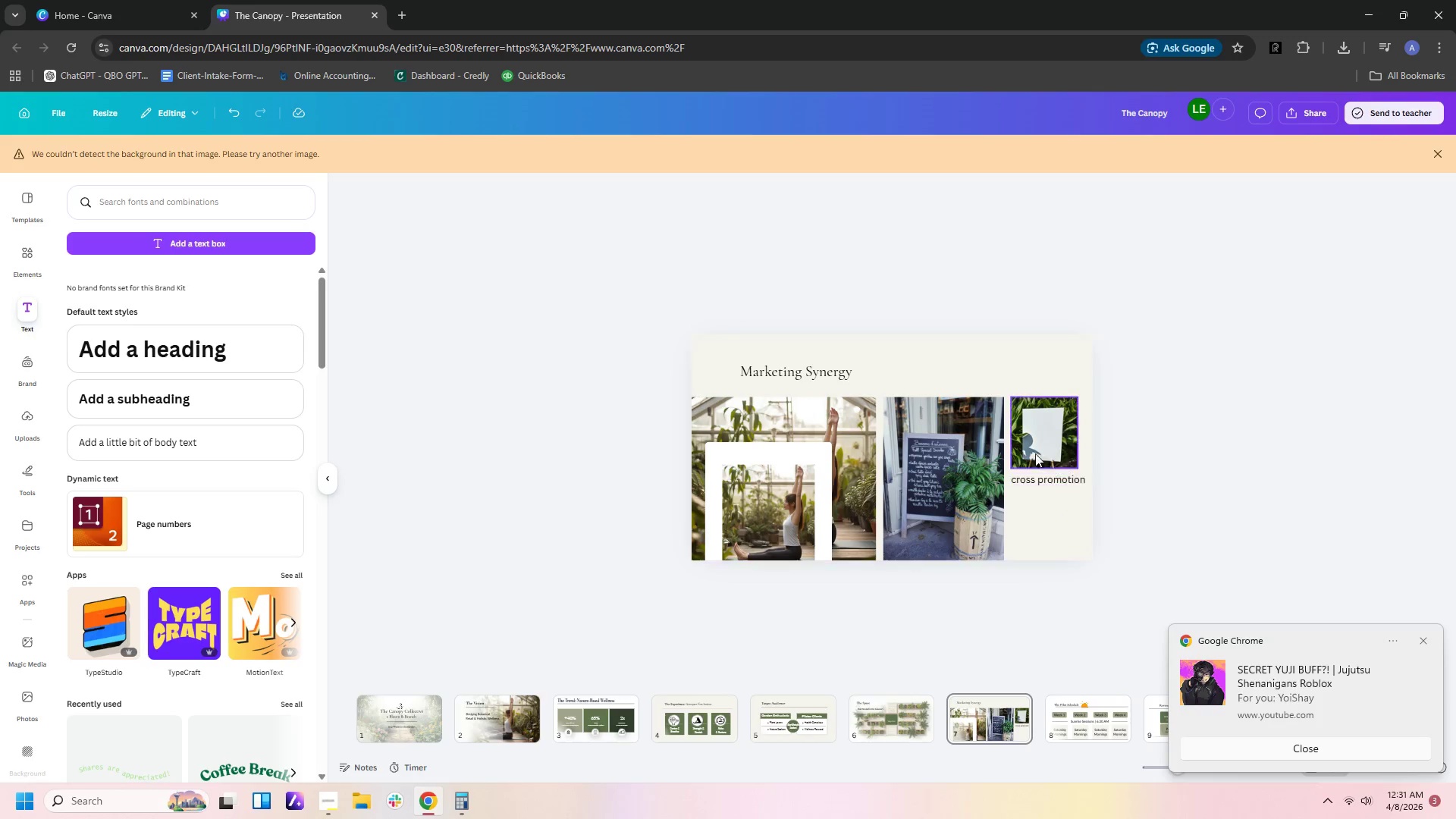 
double_click([1040, 475])
 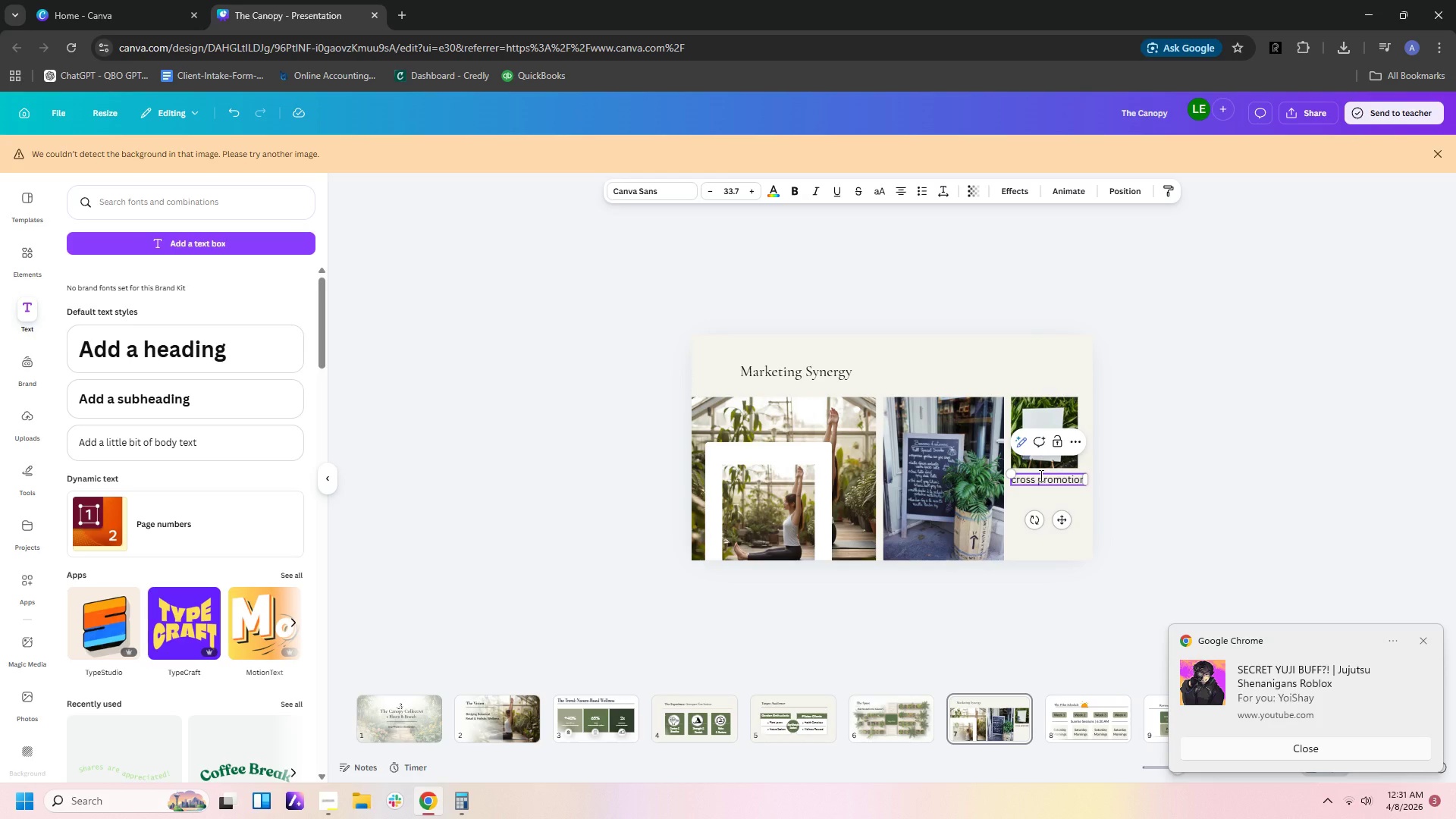 
key(Backspace)
 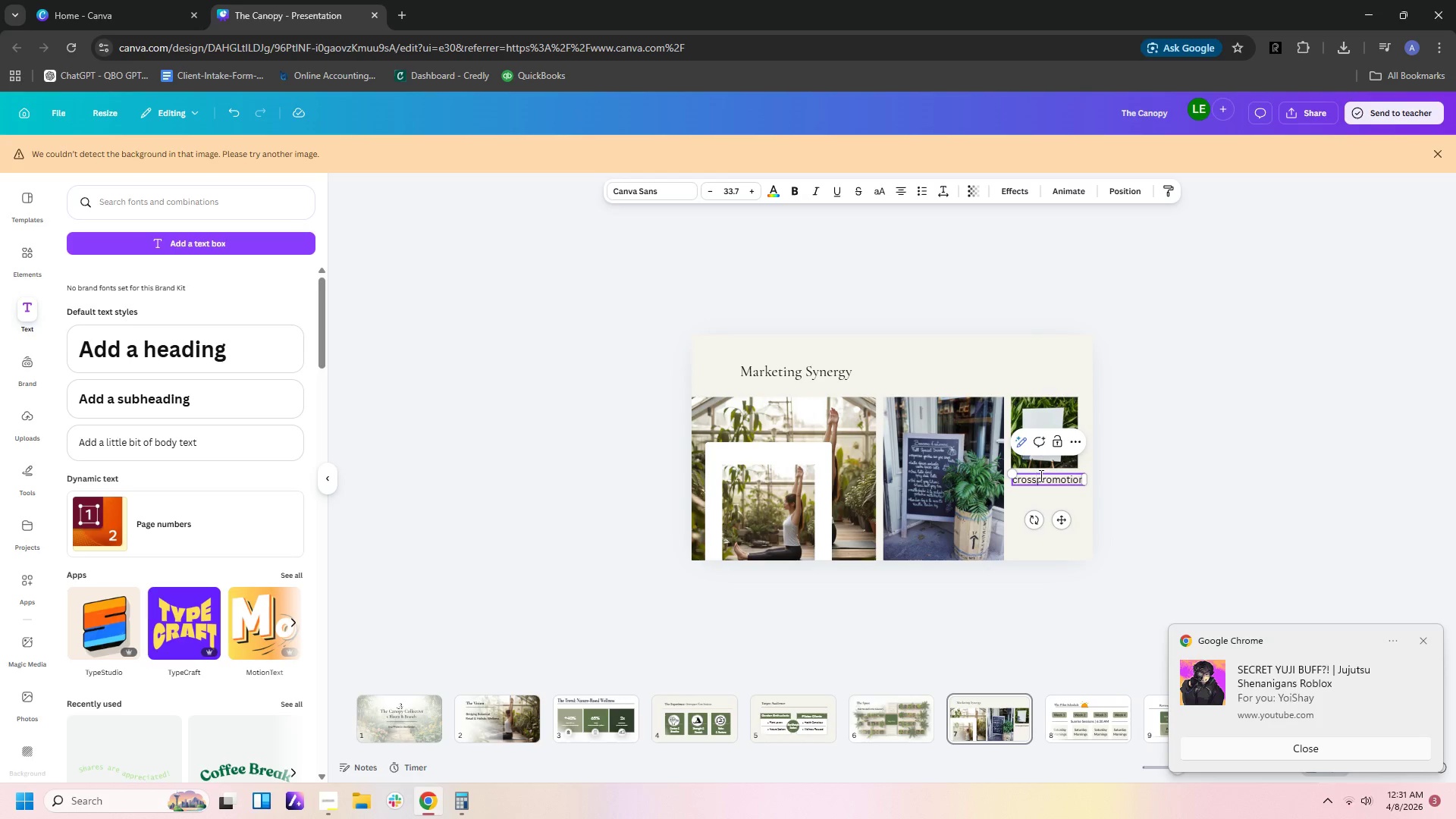 
key(Minus)
 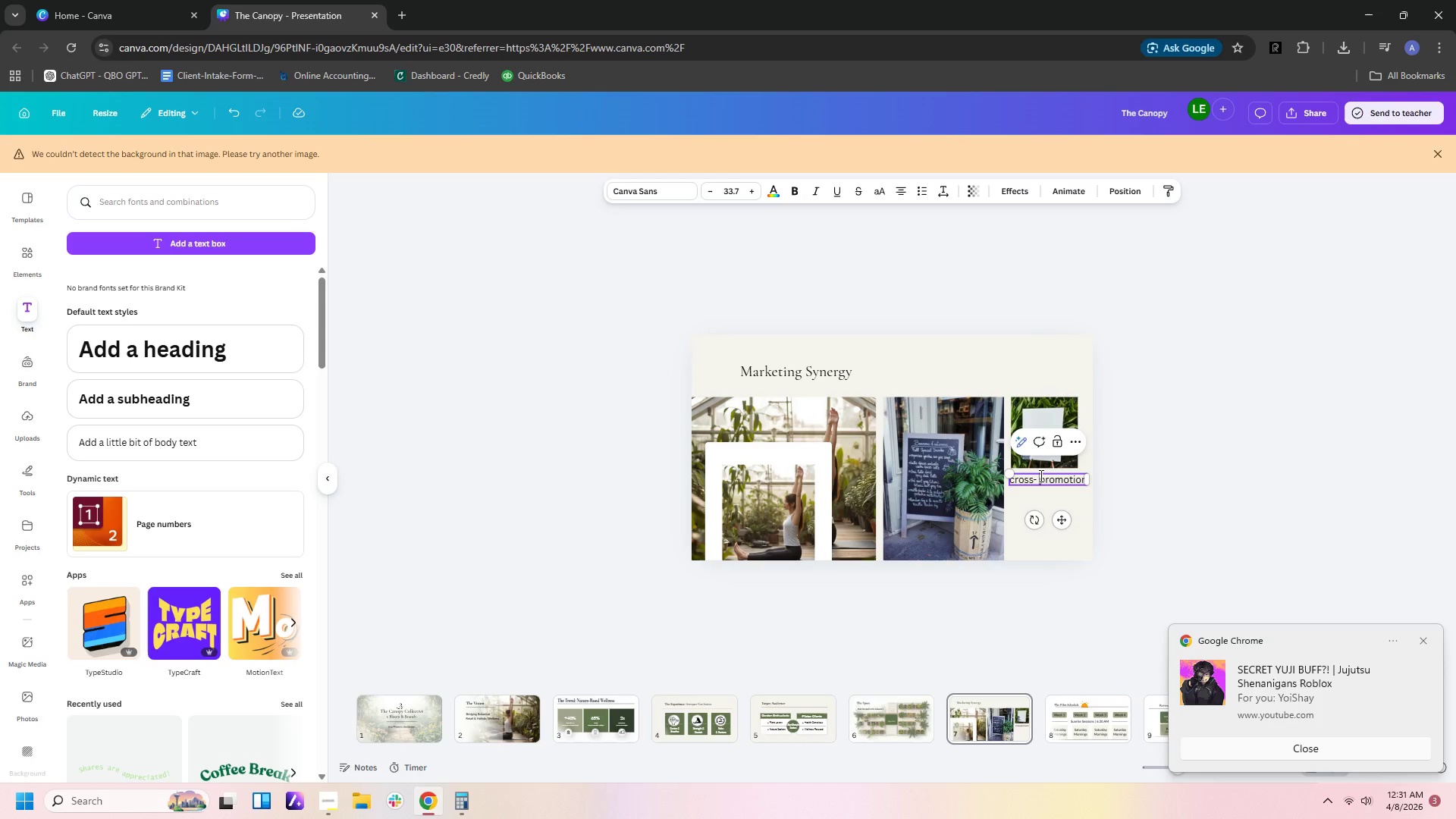 
key(Space)
 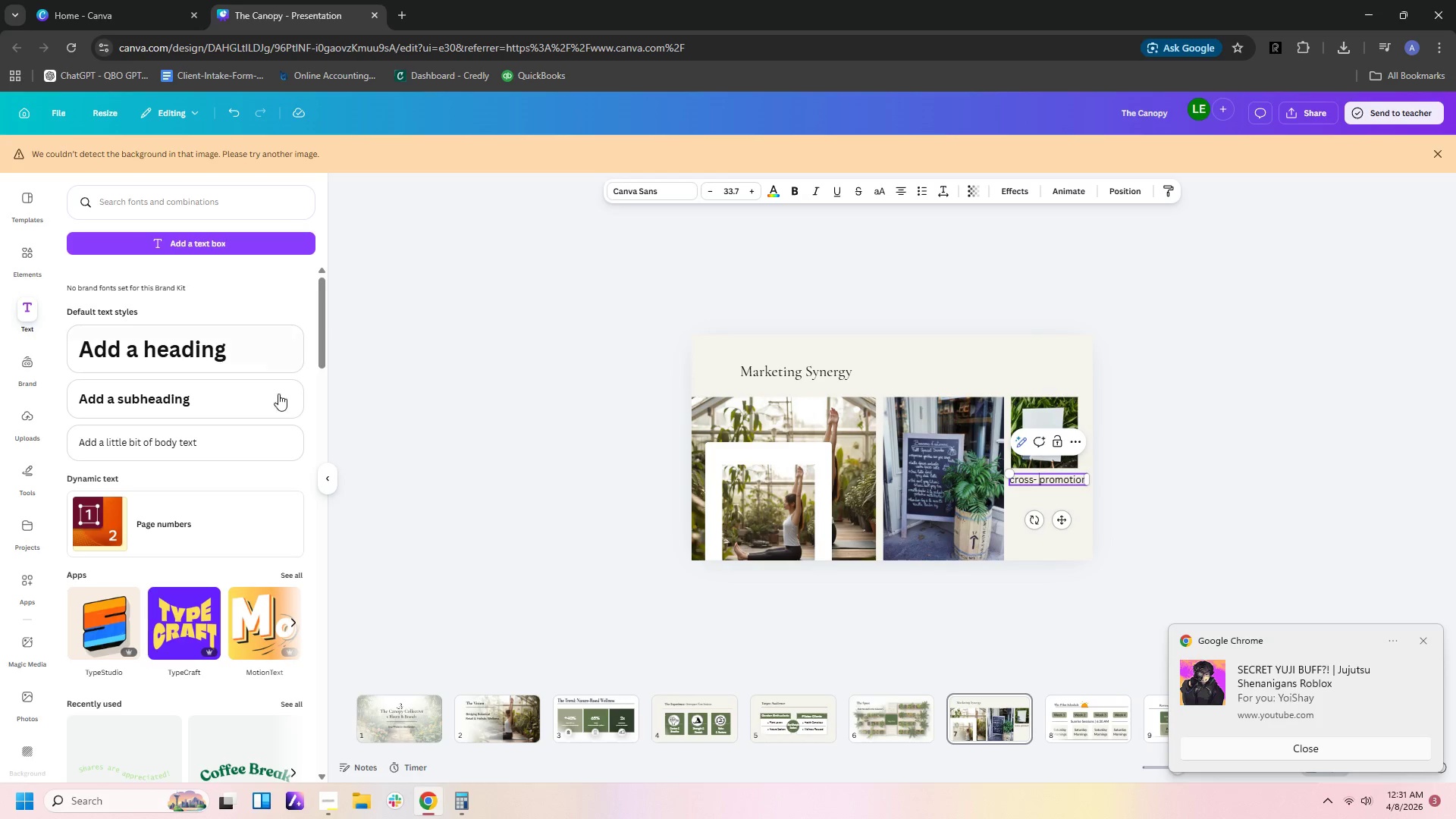 
left_click([236, 246])
 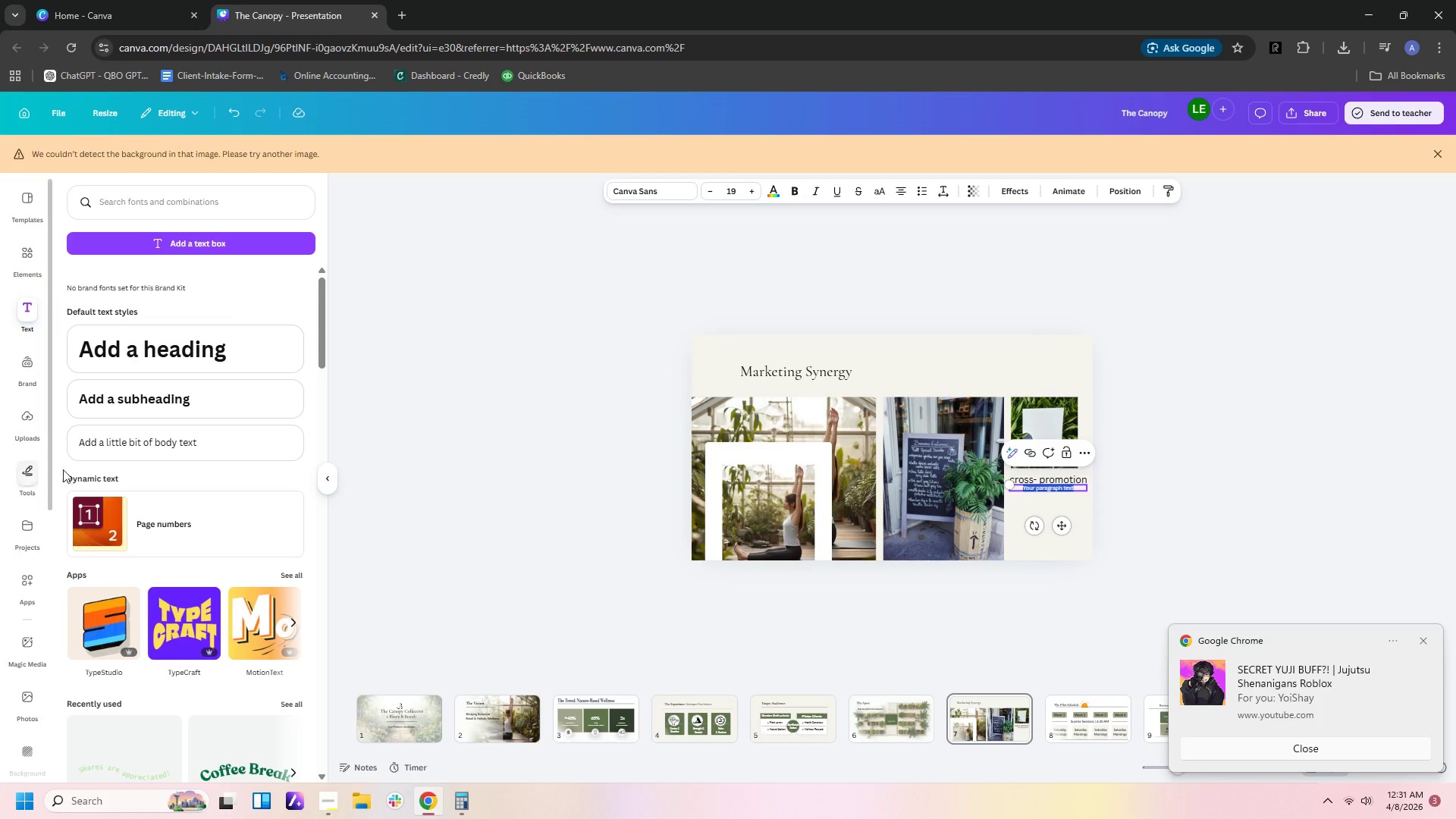 
left_click([592, 409])
 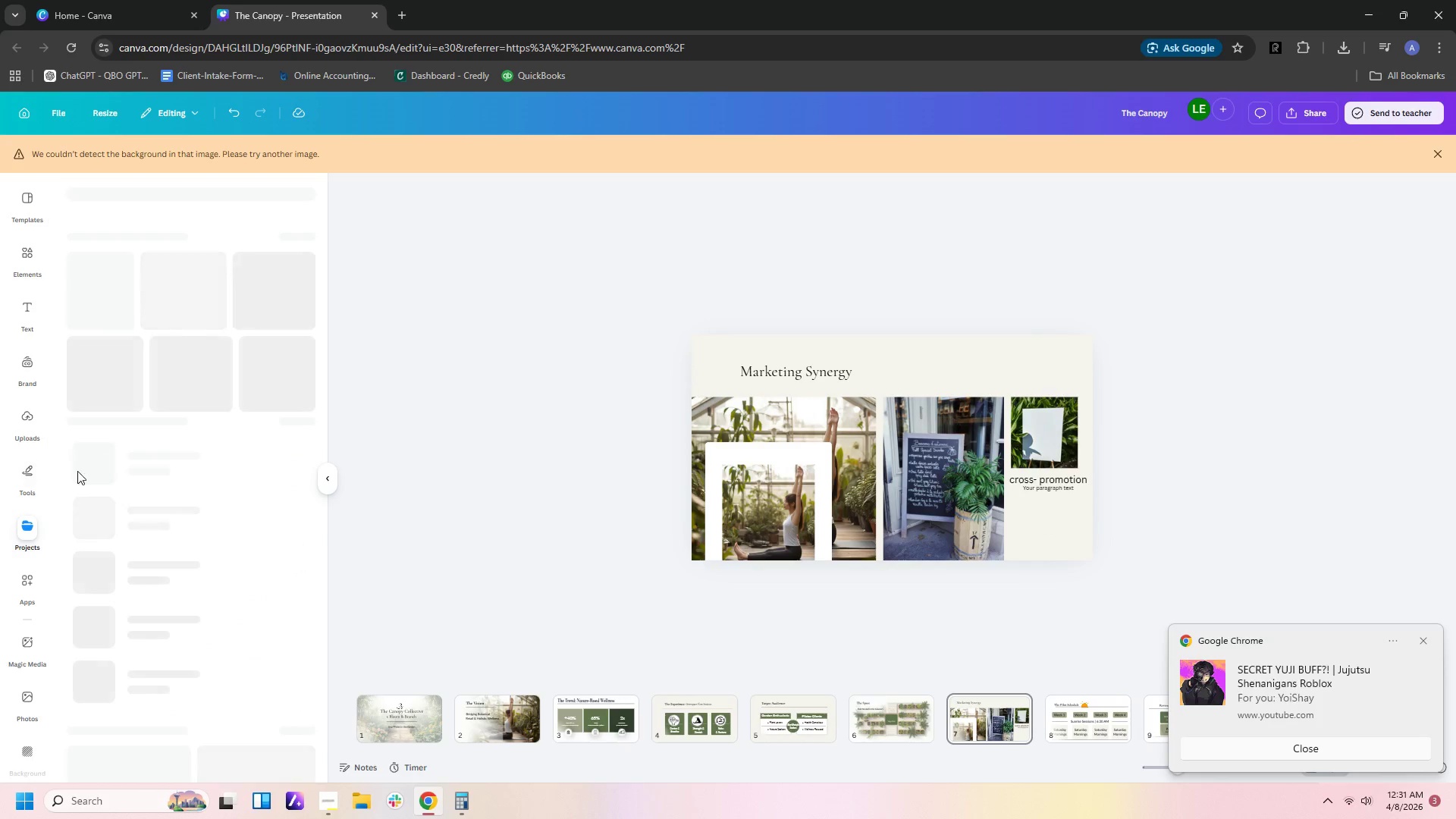 
mouse_move([203, 550])
 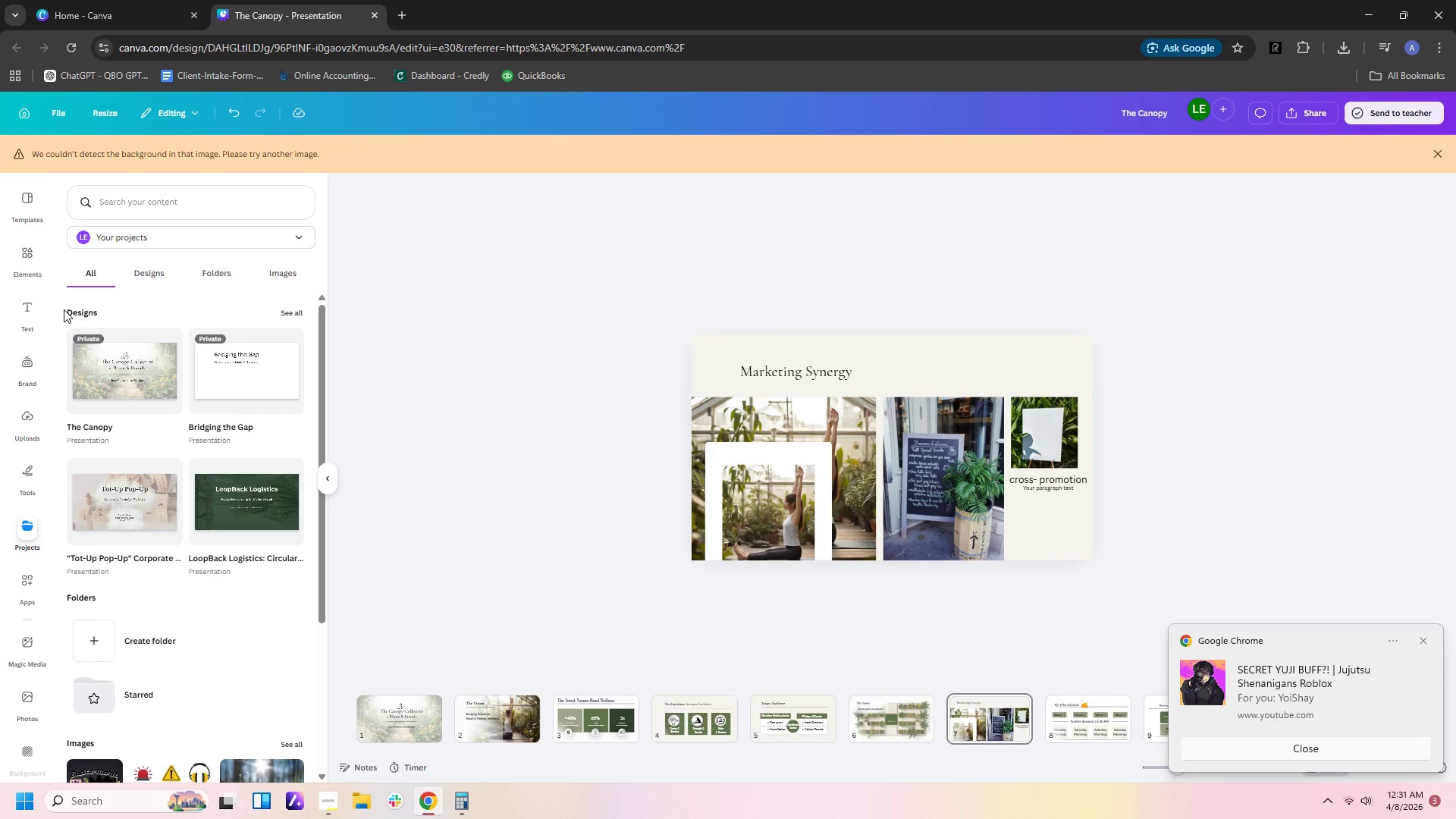 
left_click([29, 472])
 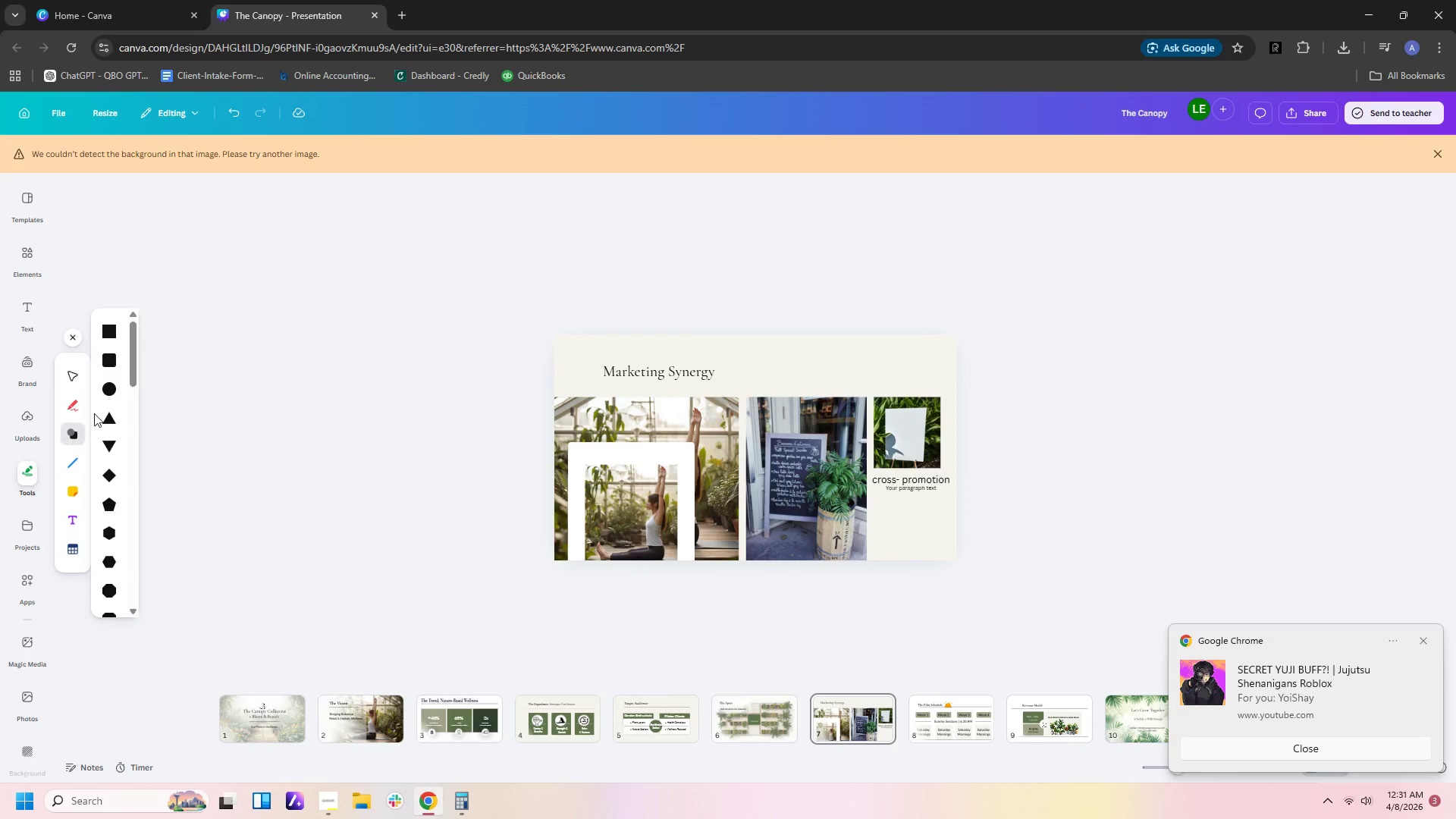 
left_click([108, 334])
 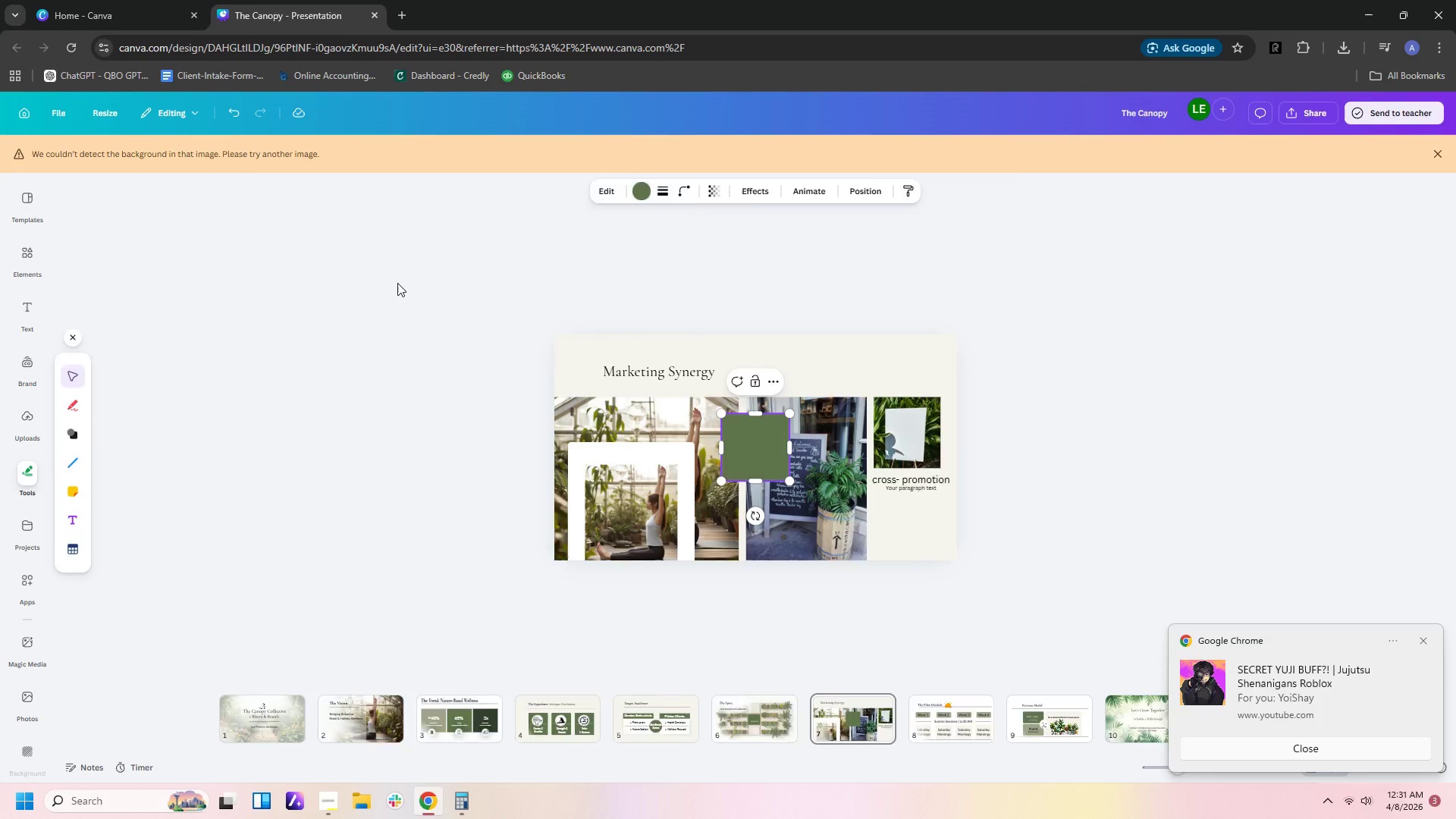 
left_click([188, 312])
 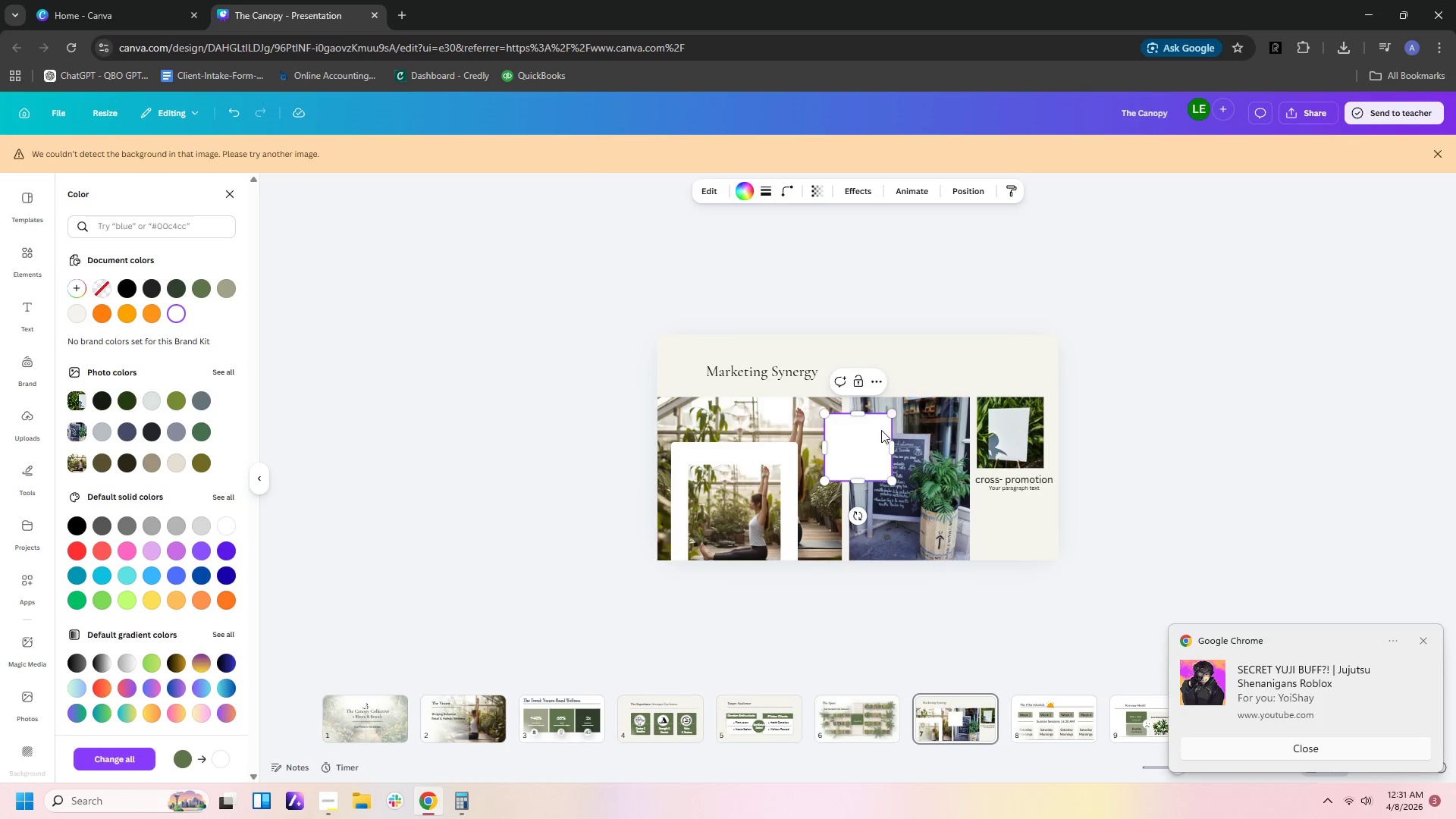 
left_click_drag(start_coordinate=[872, 441], to_coordinate=[919, 469])
 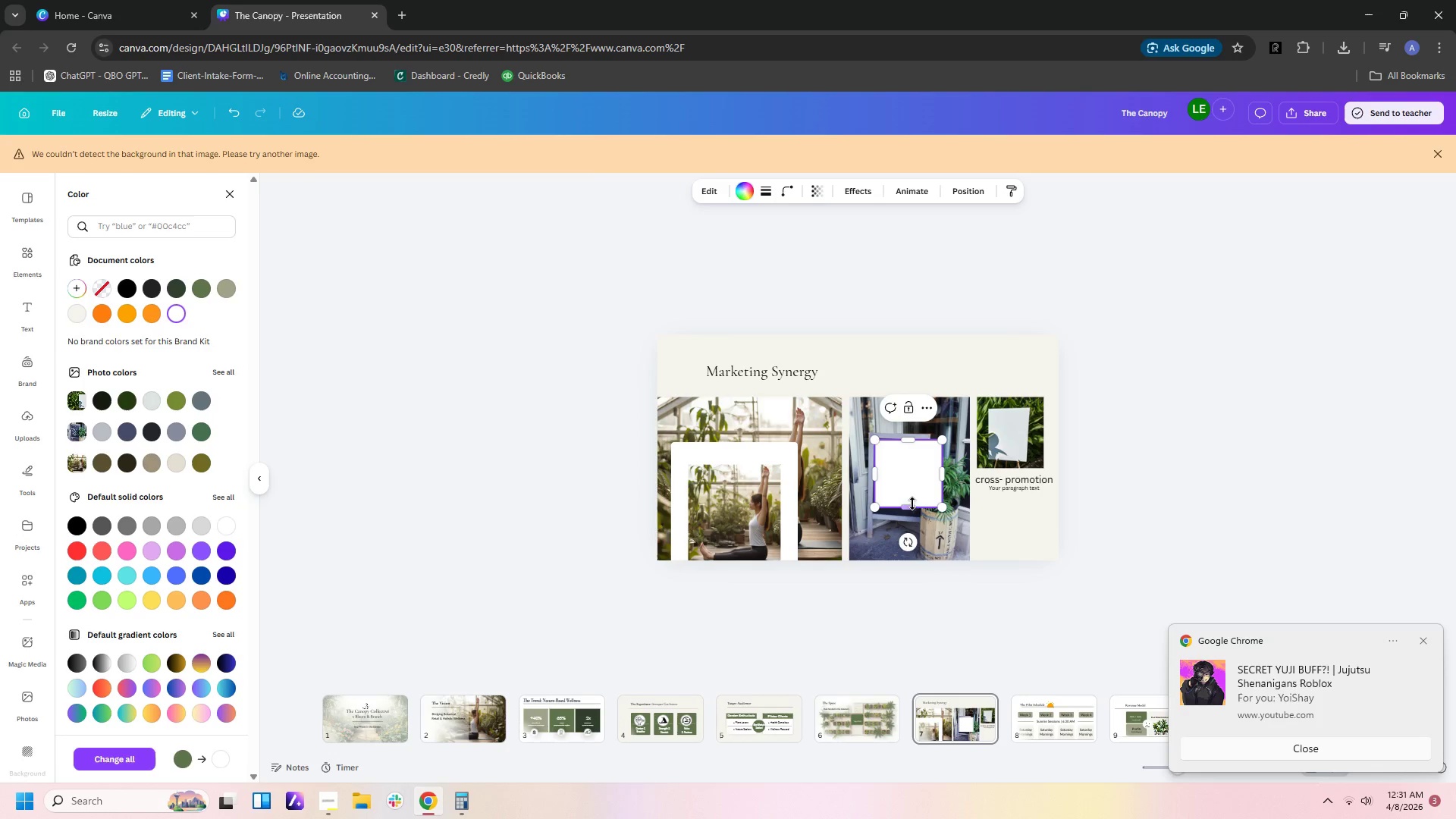 
left_click_drag(start_coordinate=[912, 504], to_coordinate=[912, 511])
 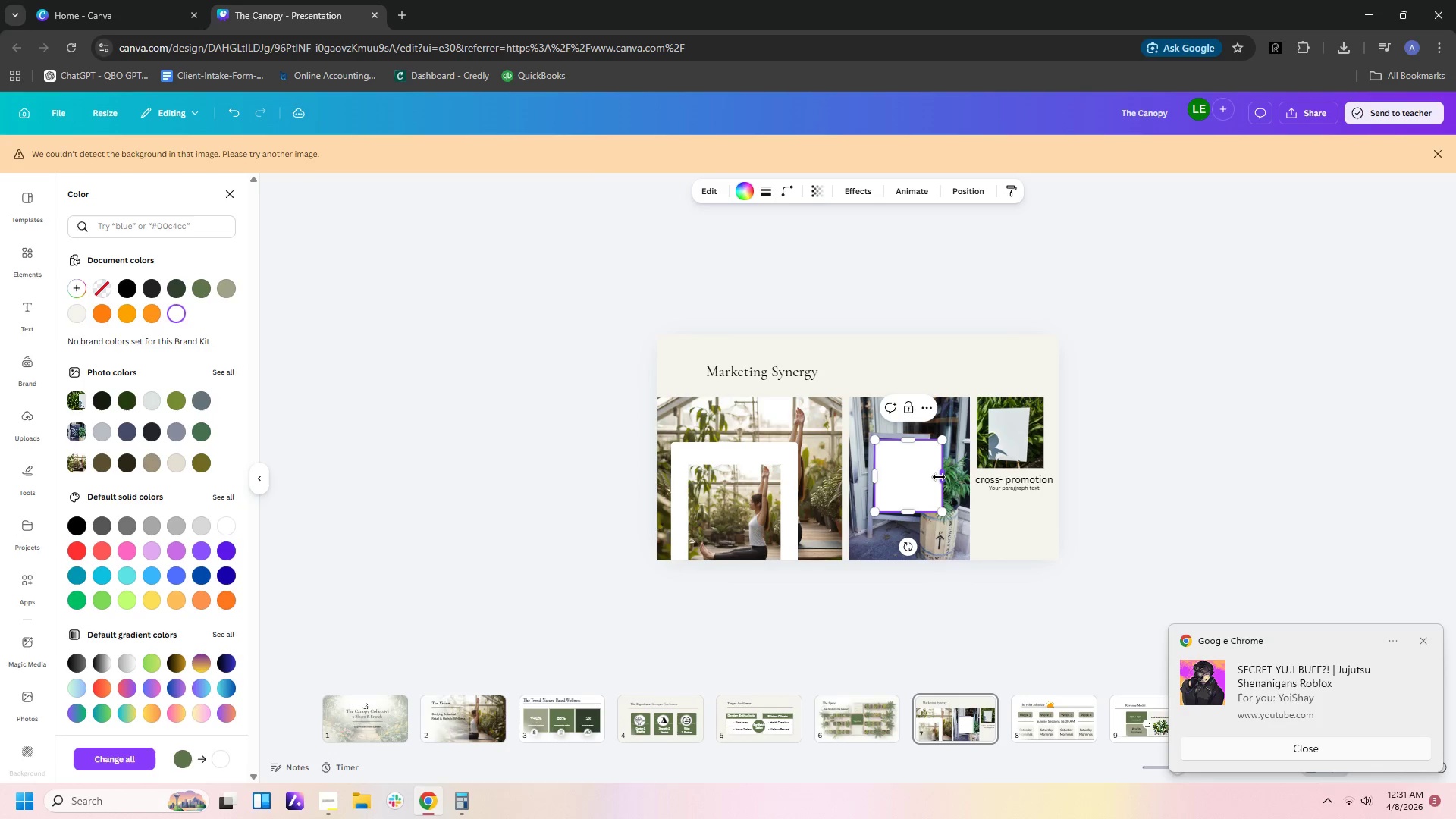 
left_click_drag(start_coordinate=[939, 477], to_coordinate=[921, 483])
 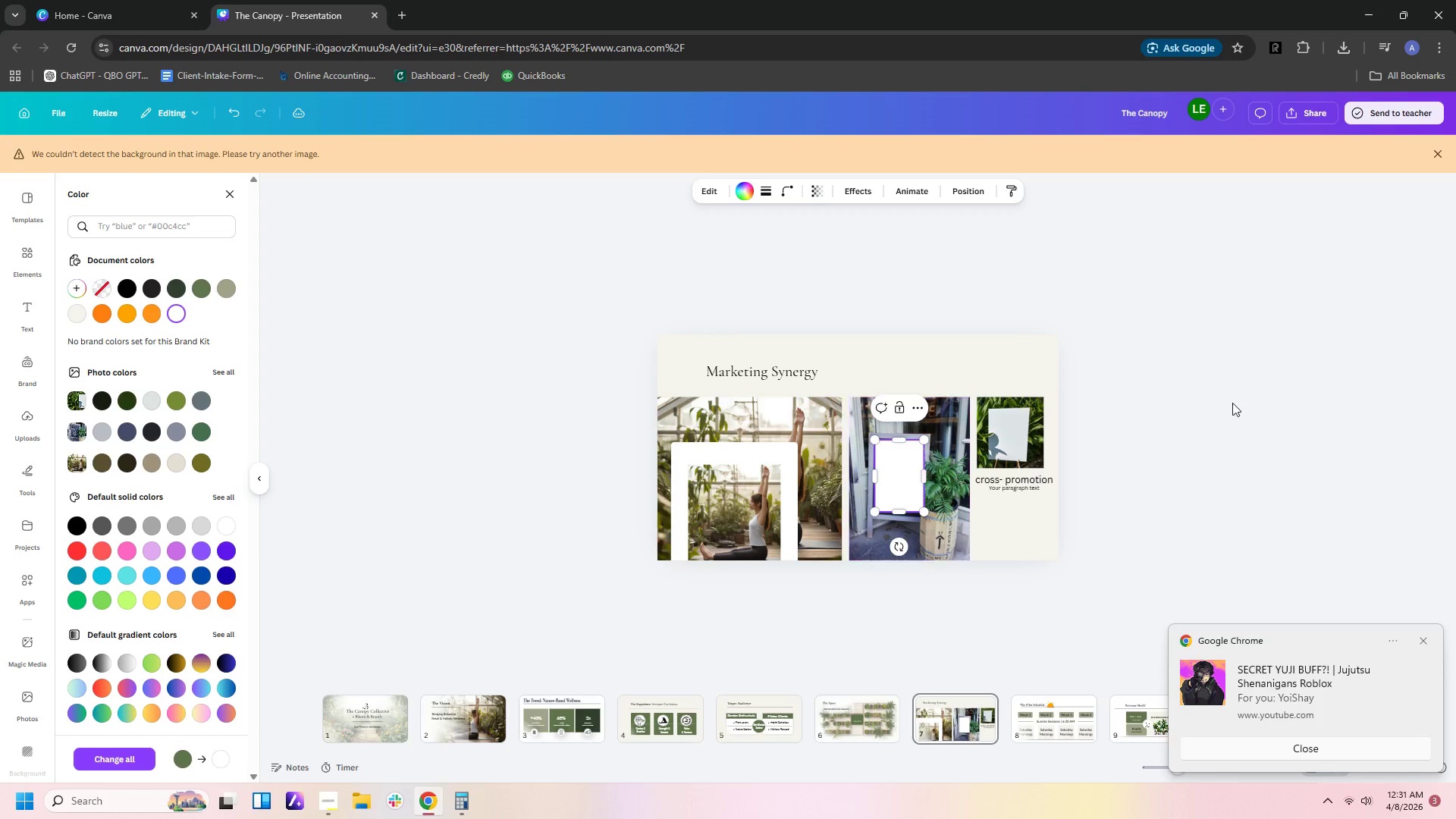 
left_click([1242, 402])
 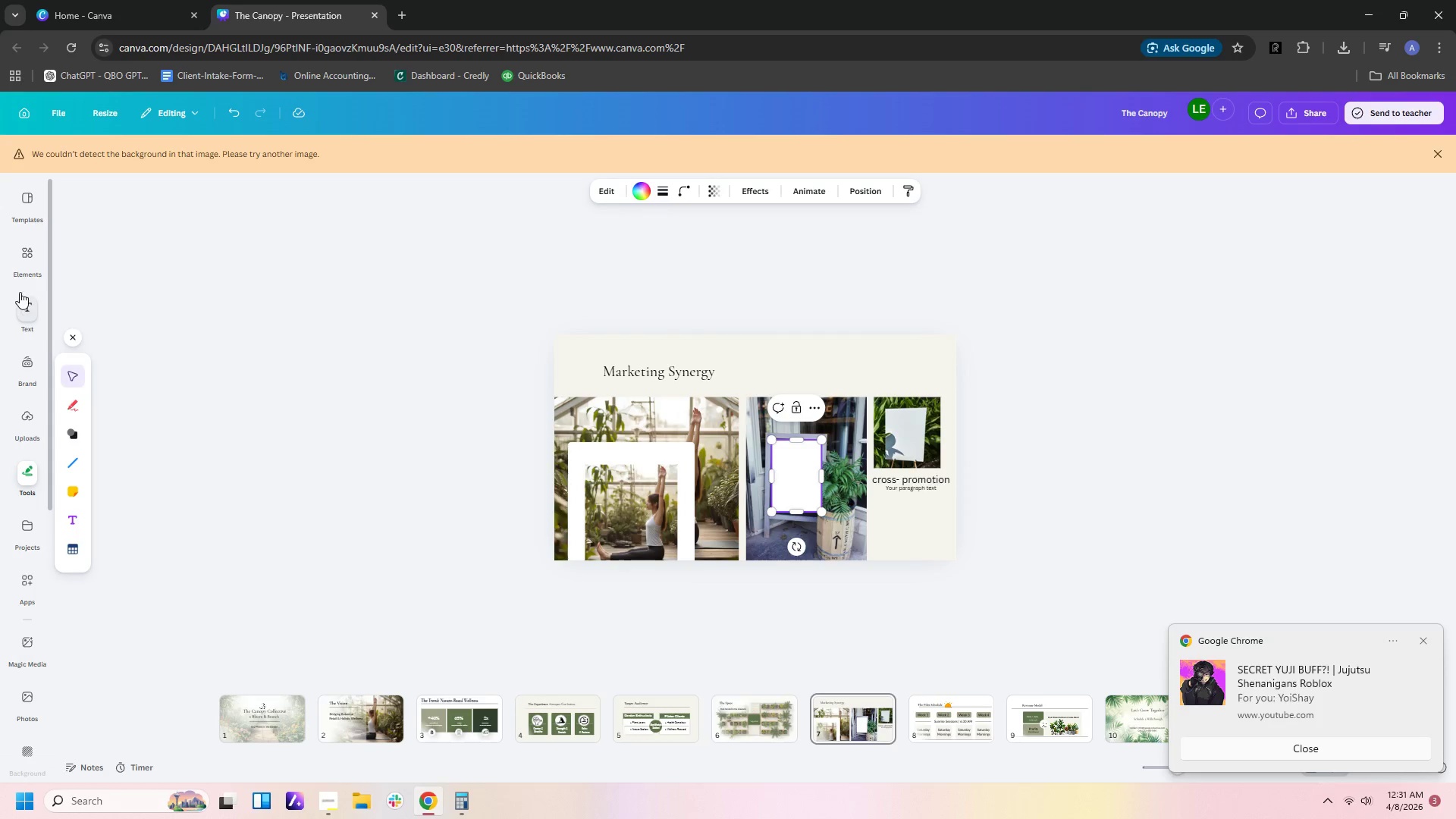 
left_click([34, 309])
 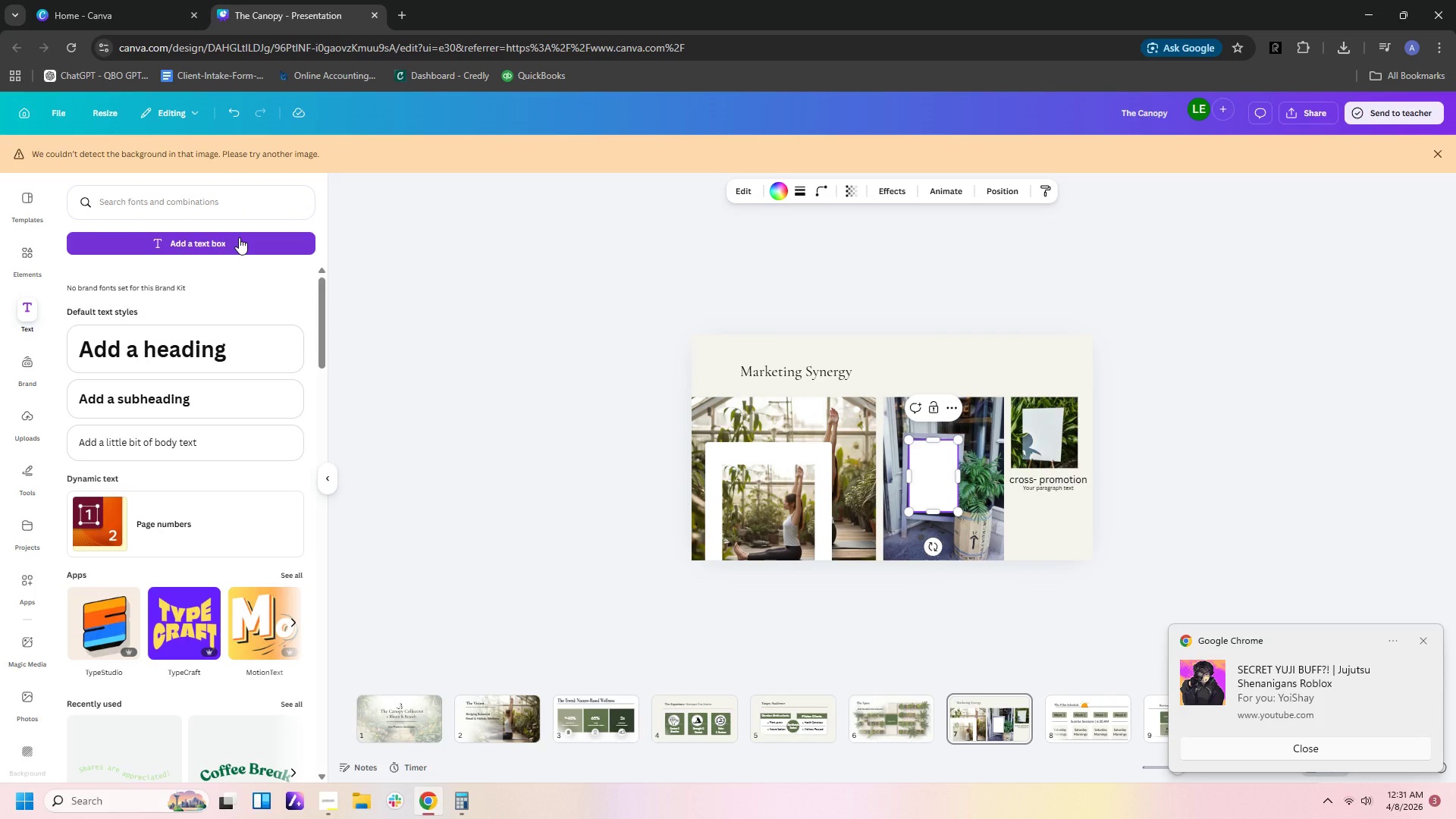 
left_click([241, 240])
 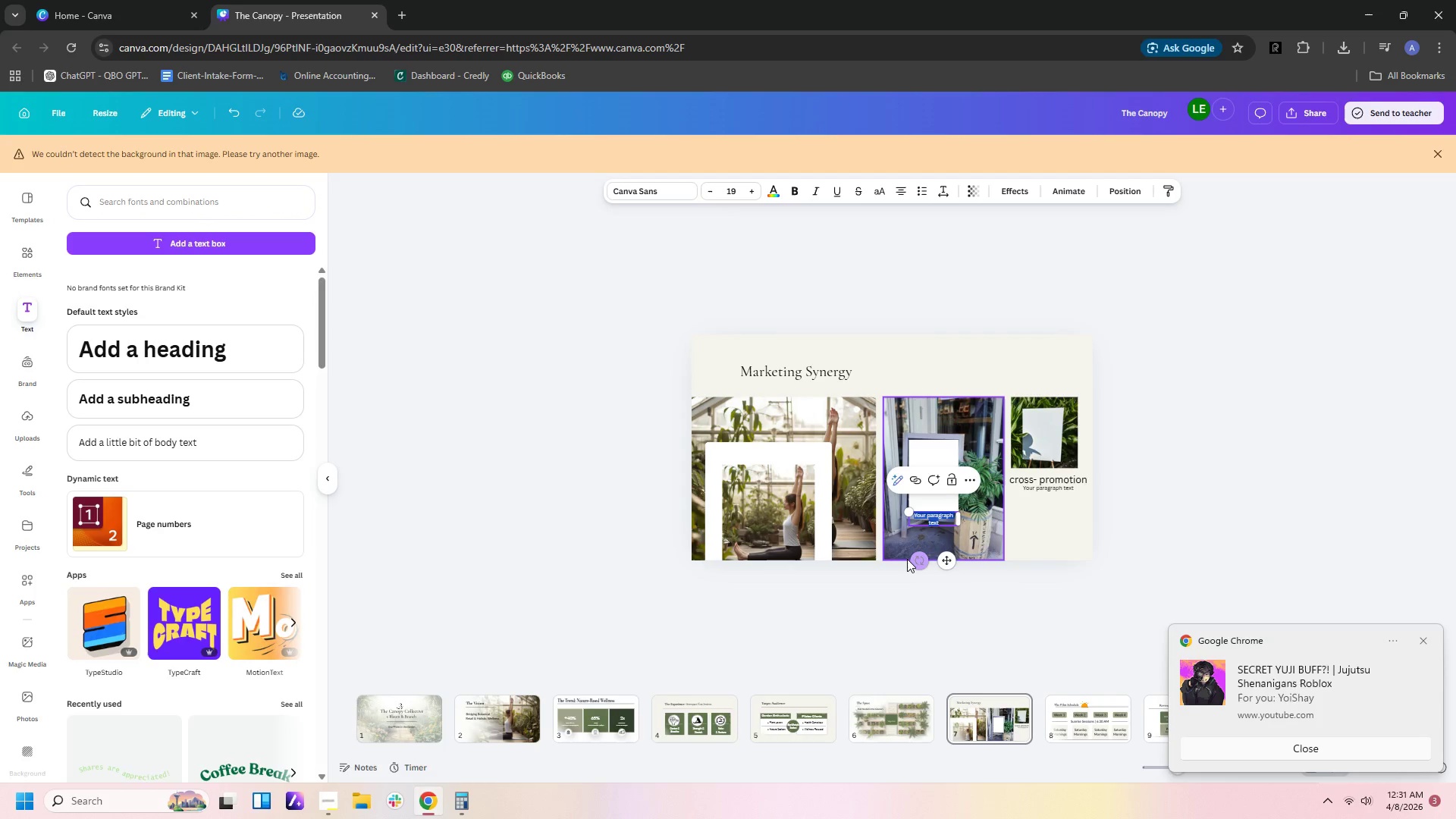 
type(Event Signage)
 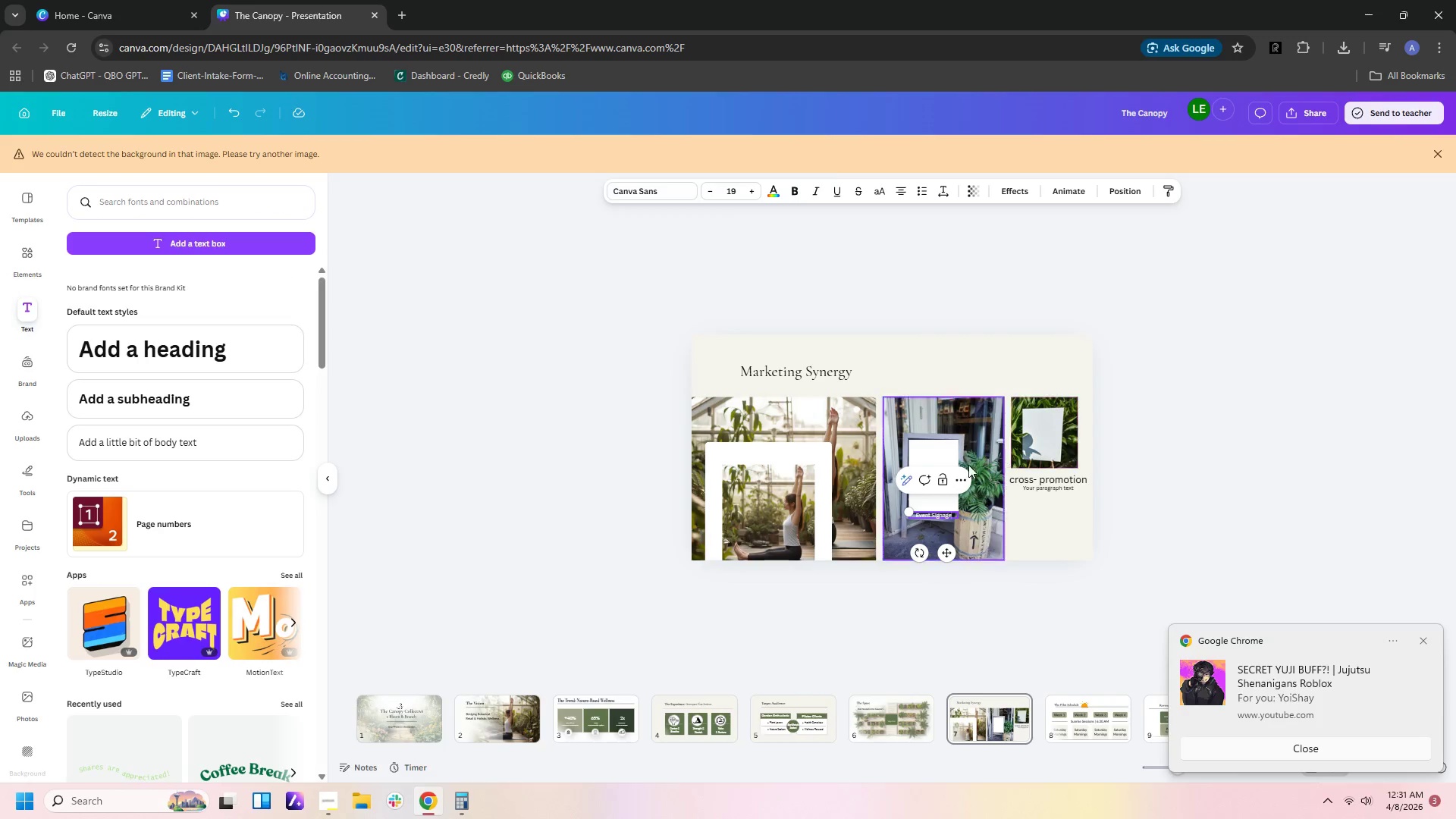 
left_click([952, 508])
 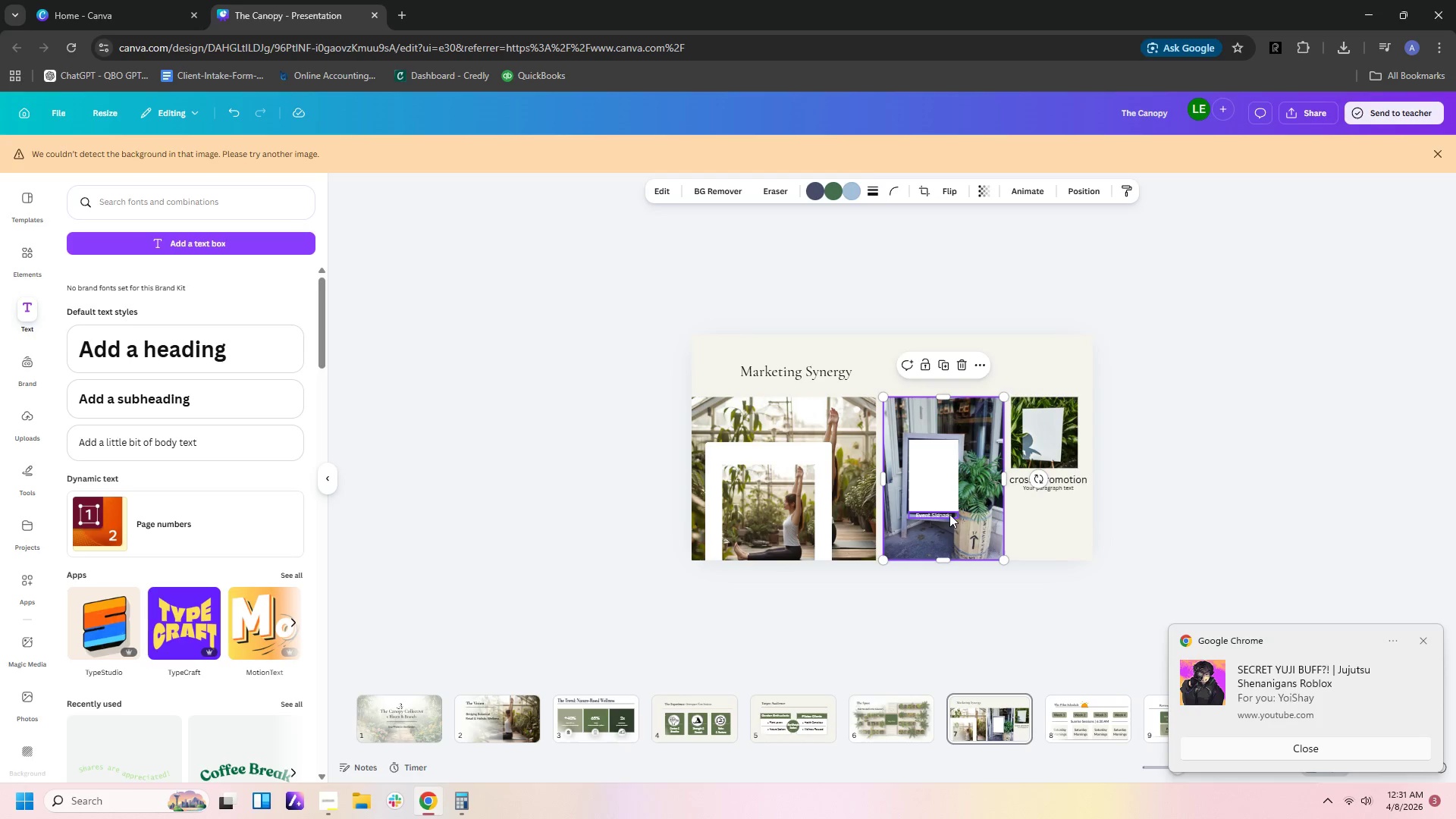 
left_click([949, 514])
 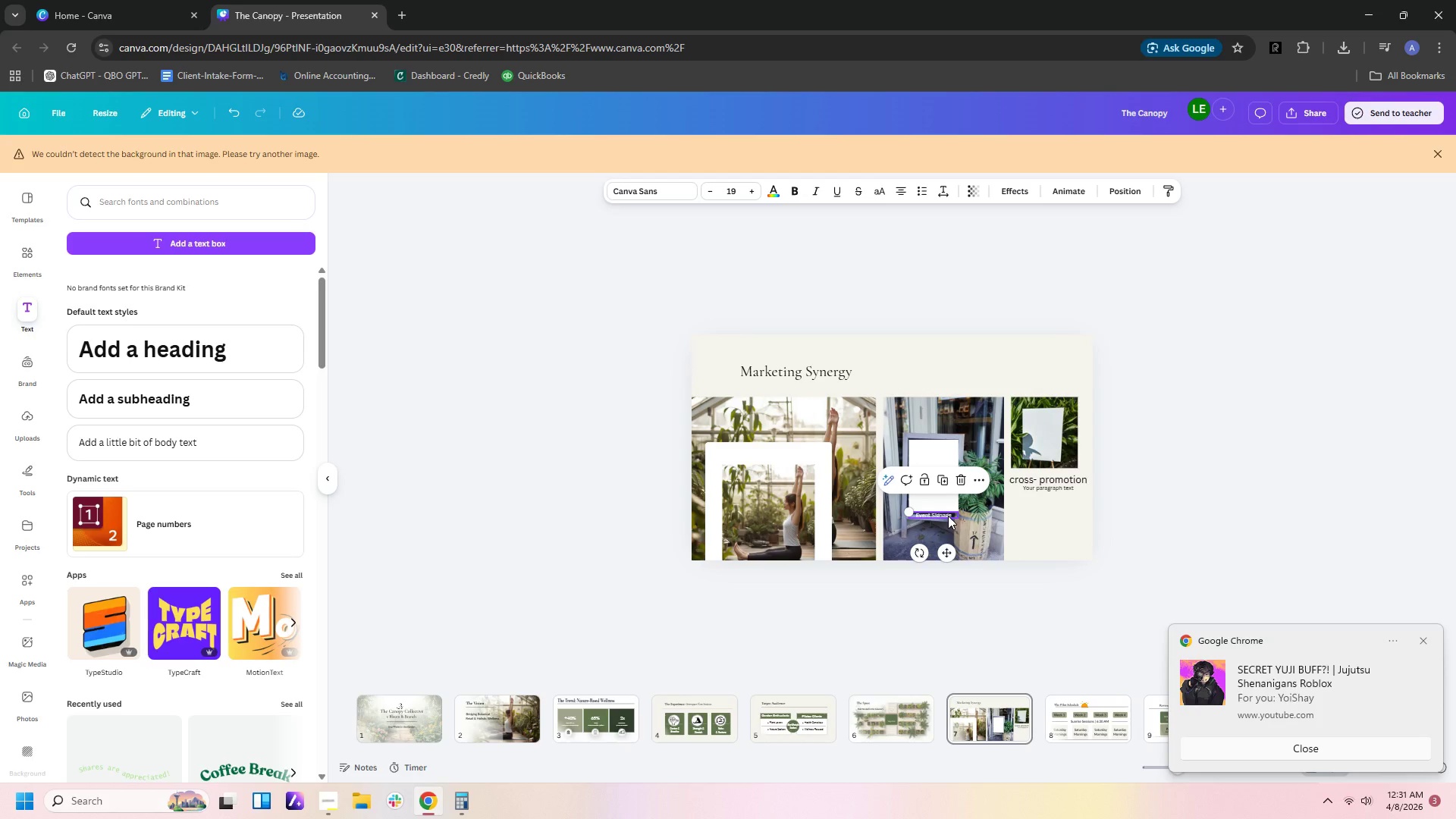 
left_click_drag(start_coordinate=[948, 516], to_coordinate=[953, 475])
 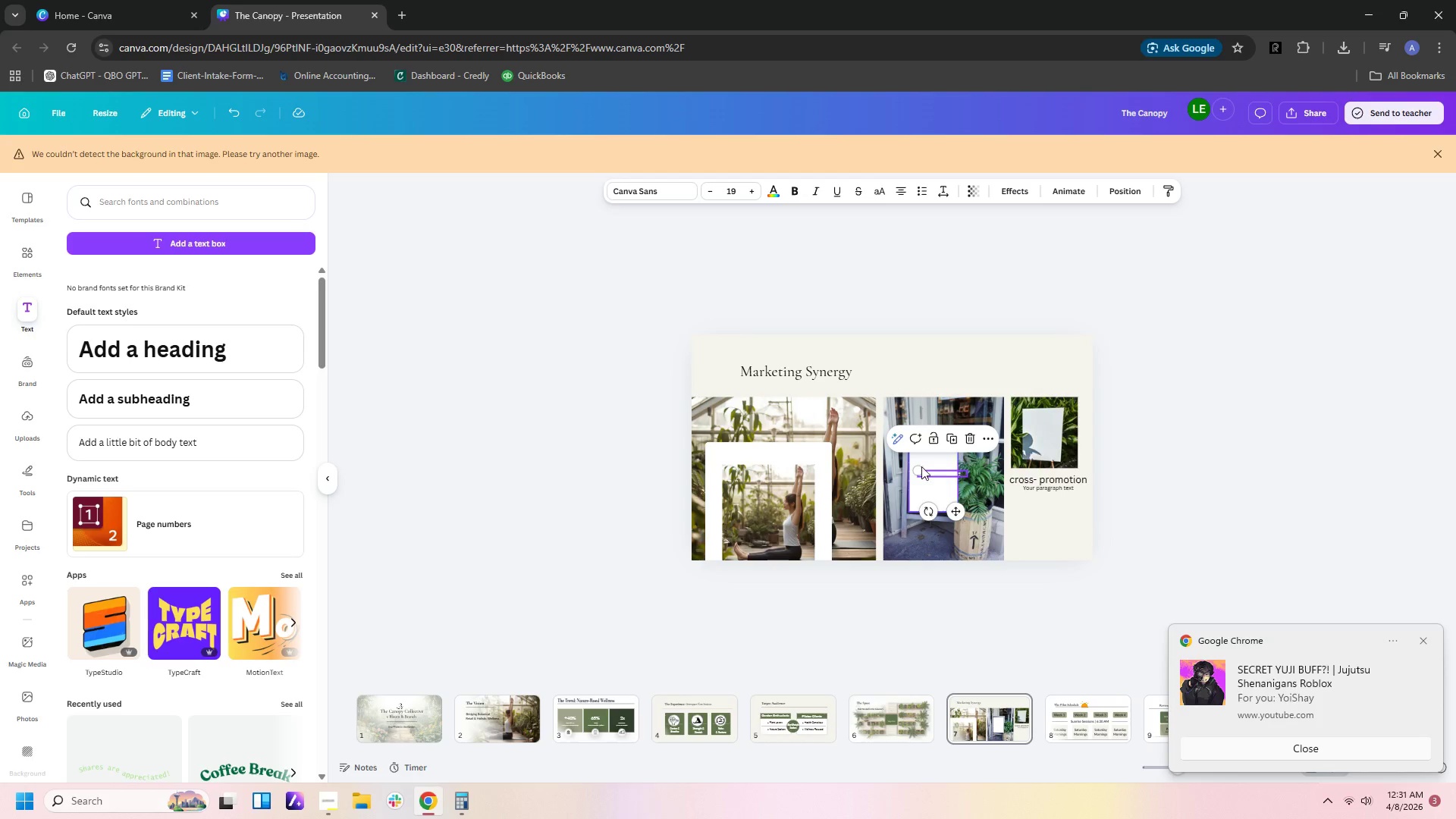 
left_click_drag(start_coordinate=[919, 465], to_coordinate=[858, 392])
 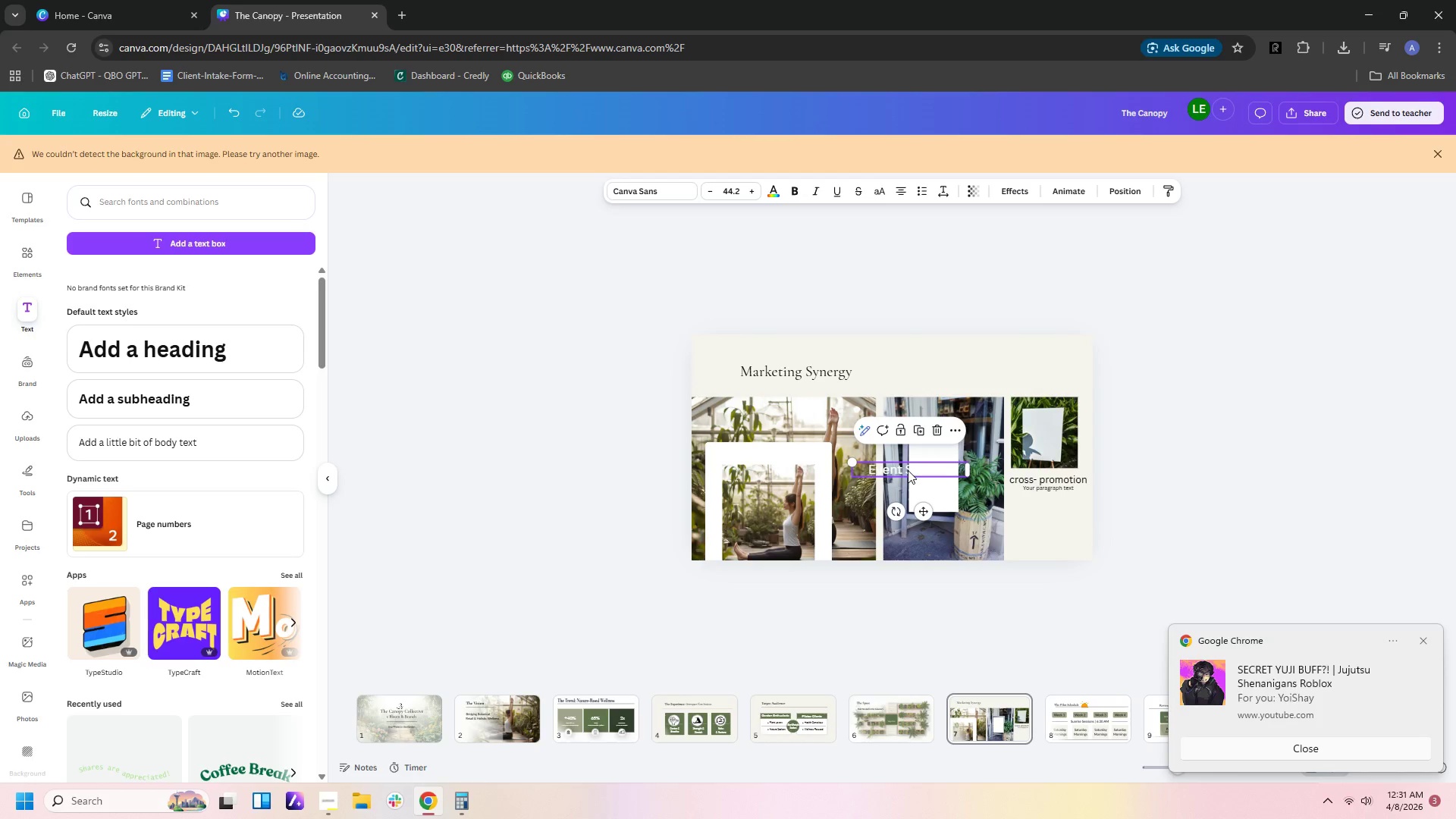 
left_click([907, 470])
 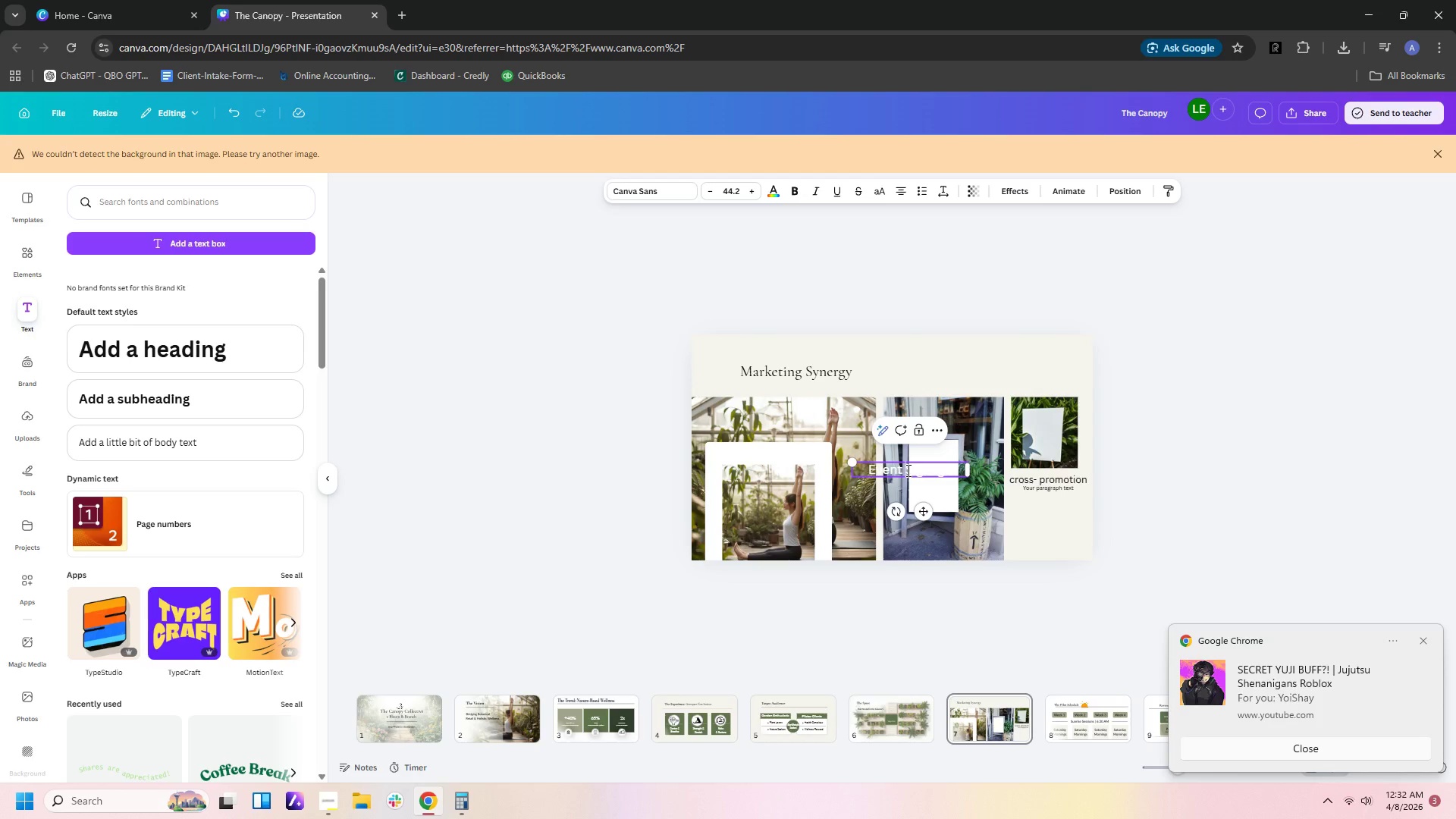 
left_click([907, 470])
 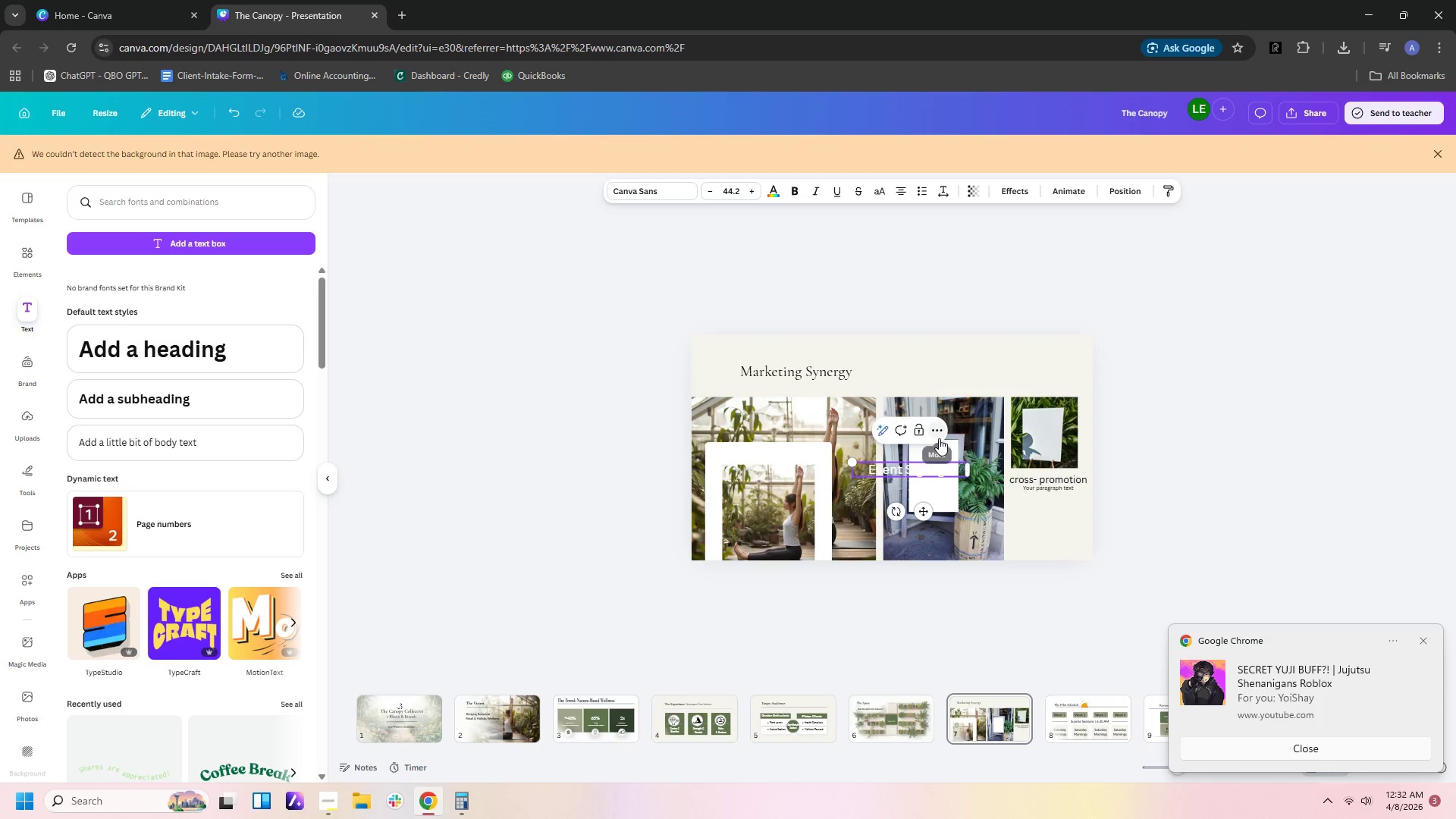 
key(ArrowLeft)
 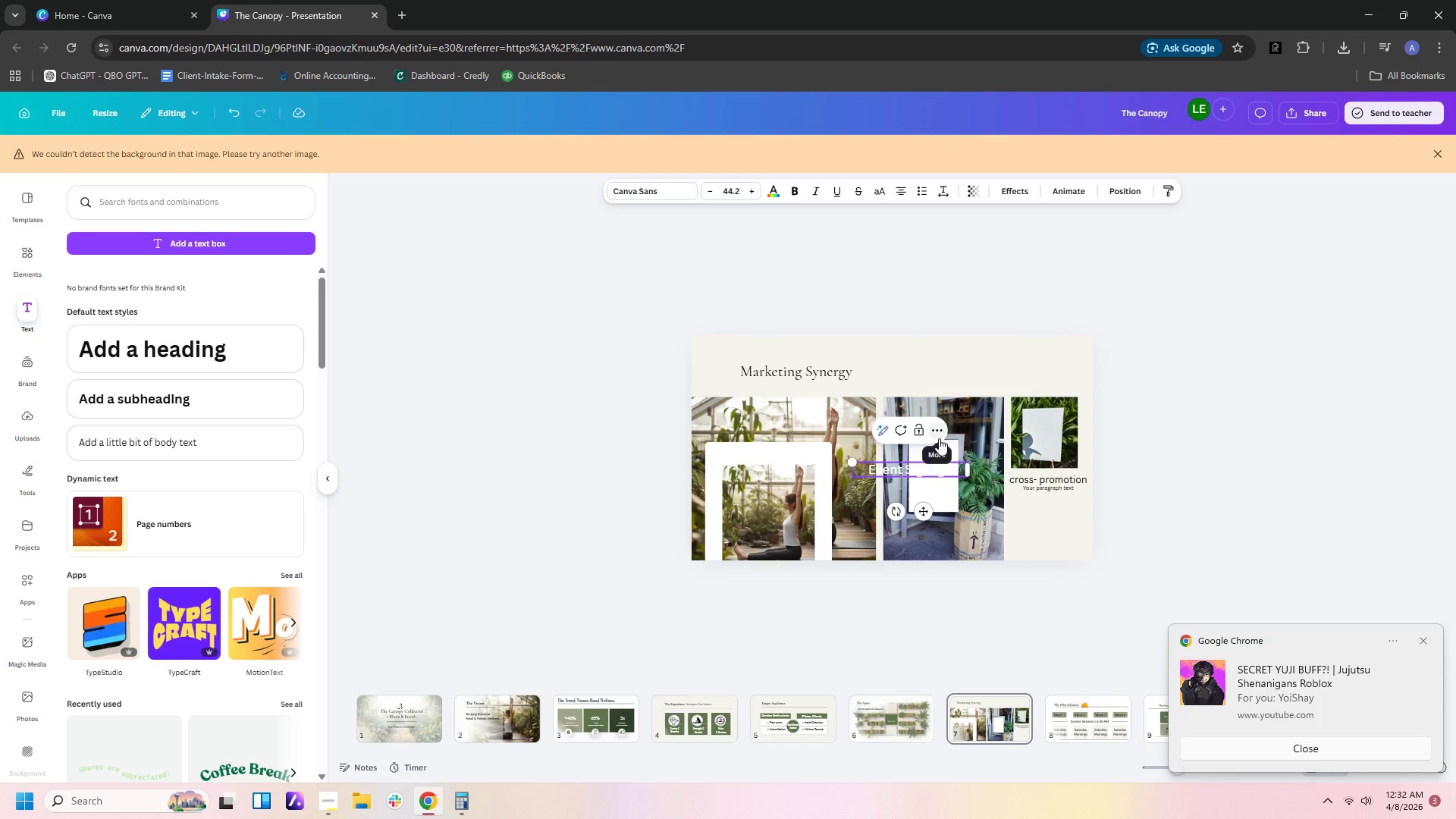 
key(Backspace)
 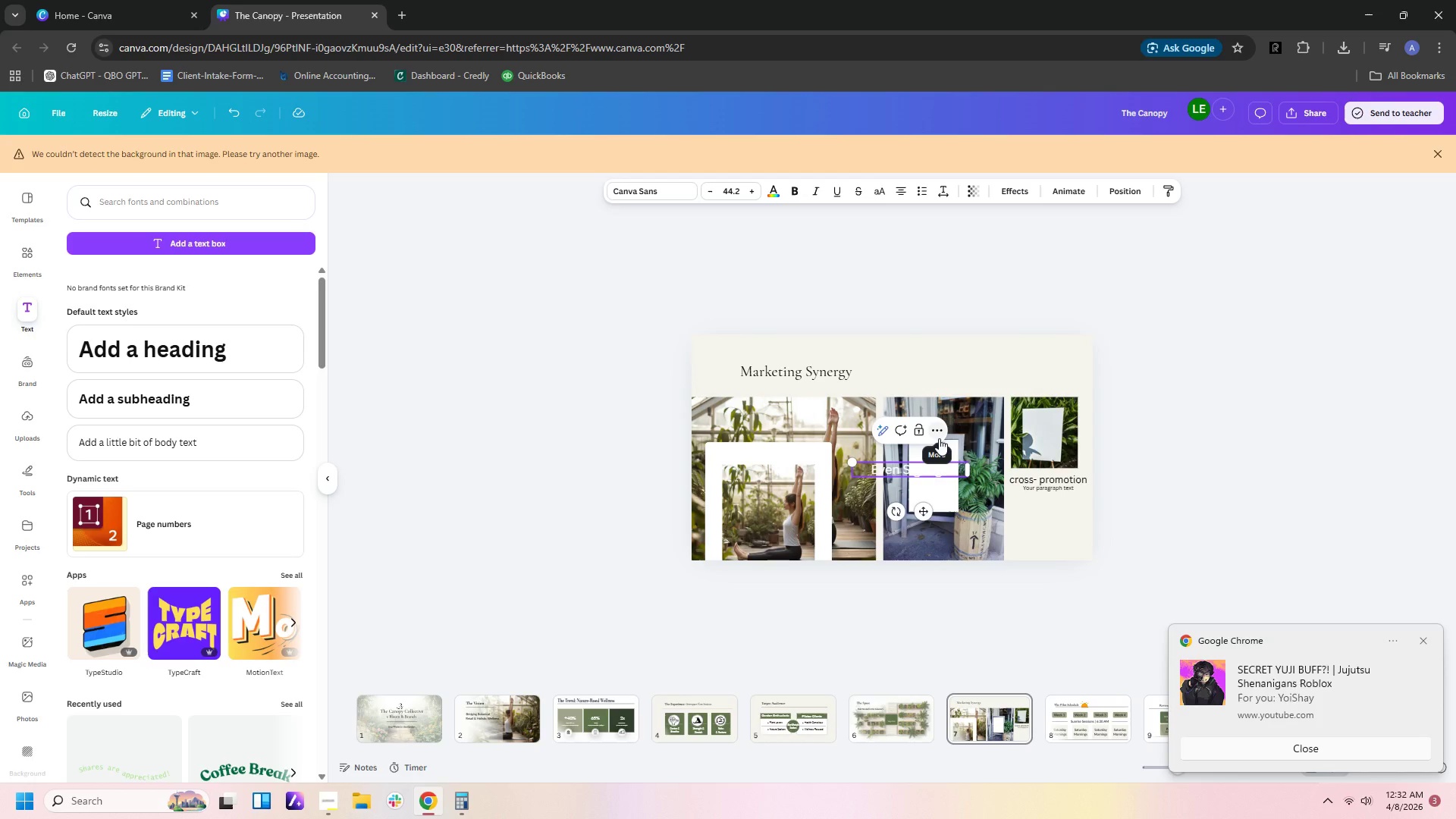 
key(Enter)
 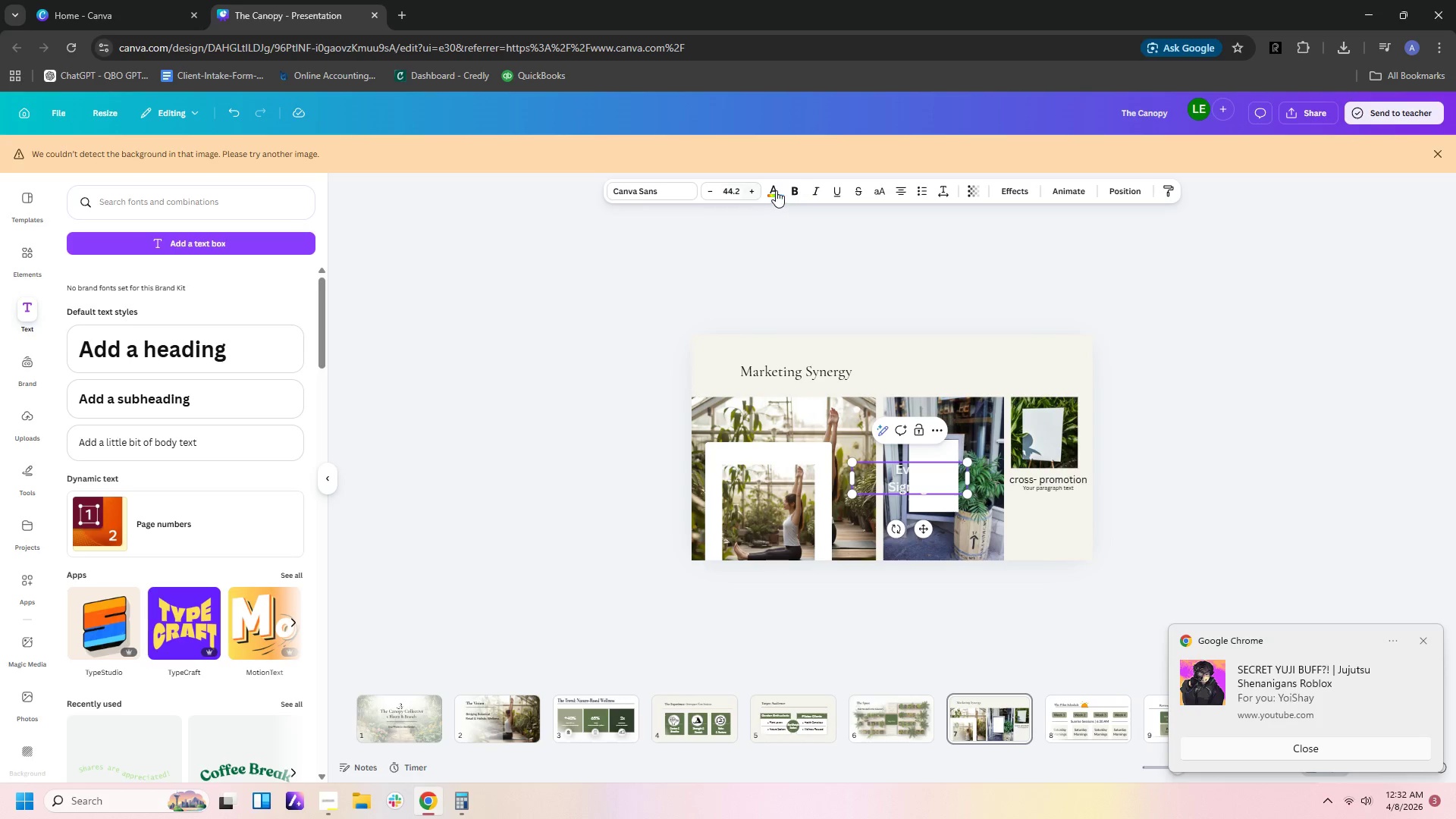 
wait(7.38)
 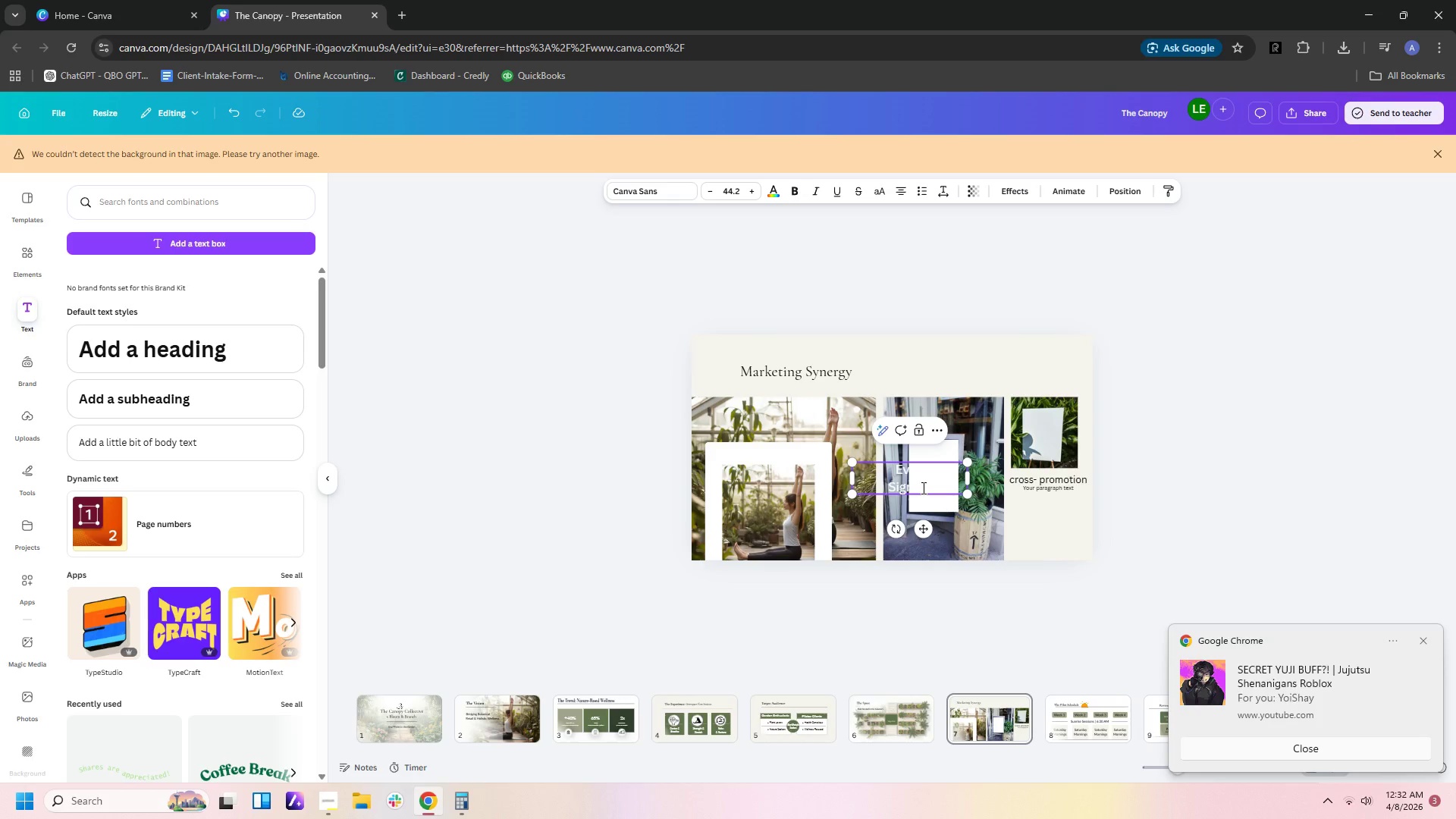 
double_click([133, 284])
 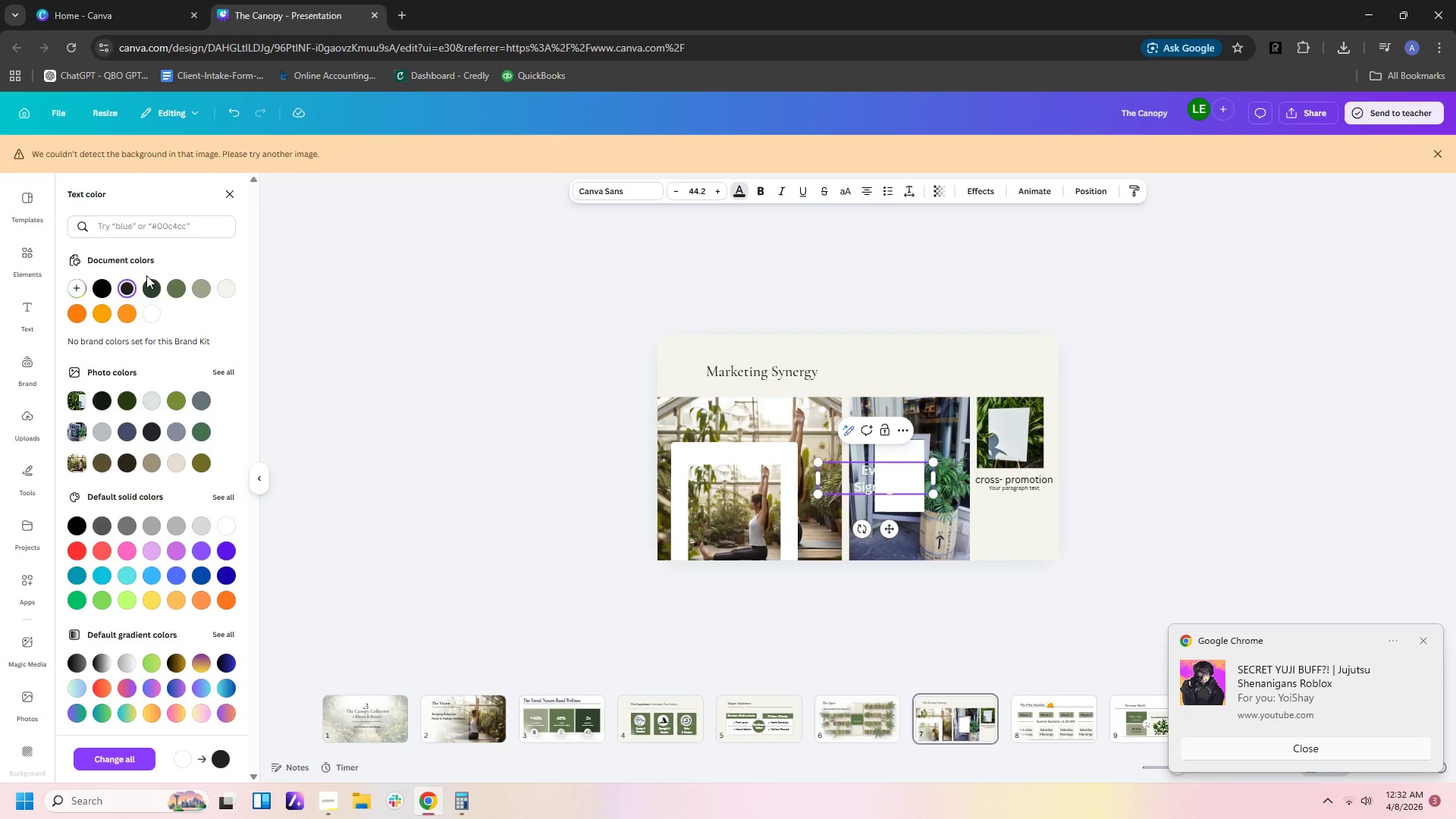 
left_click([119, 286])
 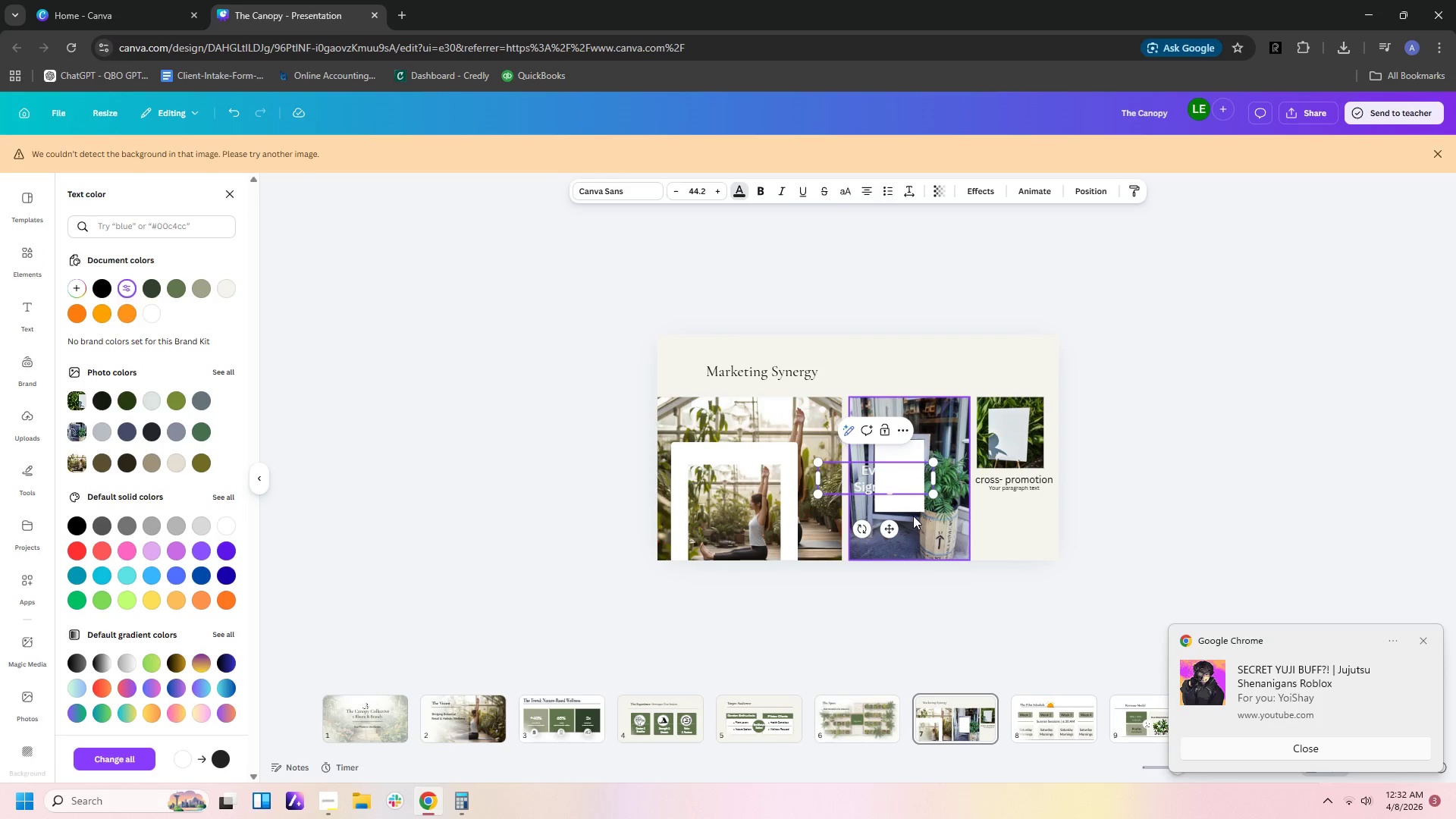 
left_click([901, 494])
 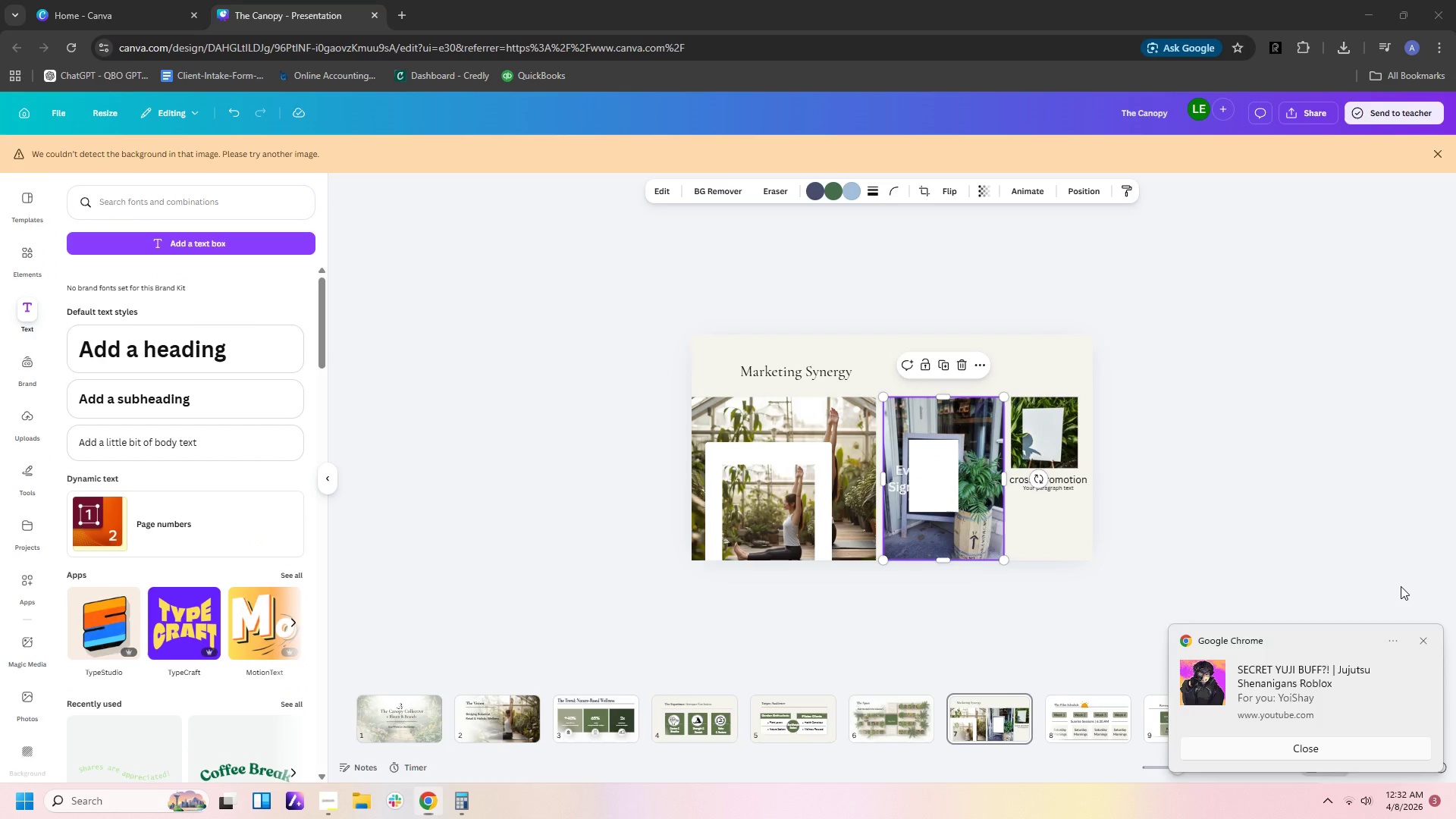 
left_click_drag(start_coordinate=[1389, 588], to_coordinate=[1402, 577])
 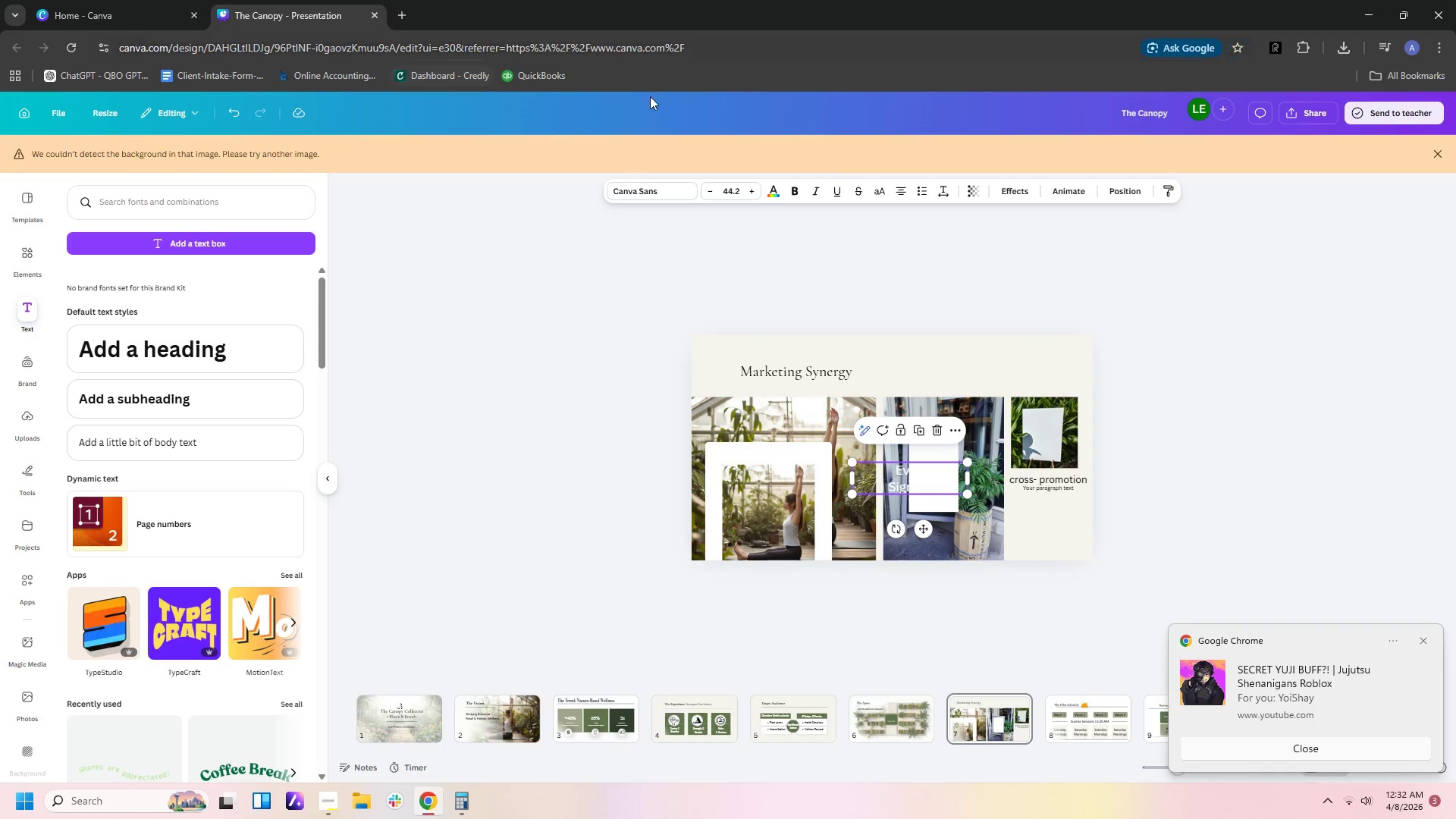 
left_click([773, 186])
 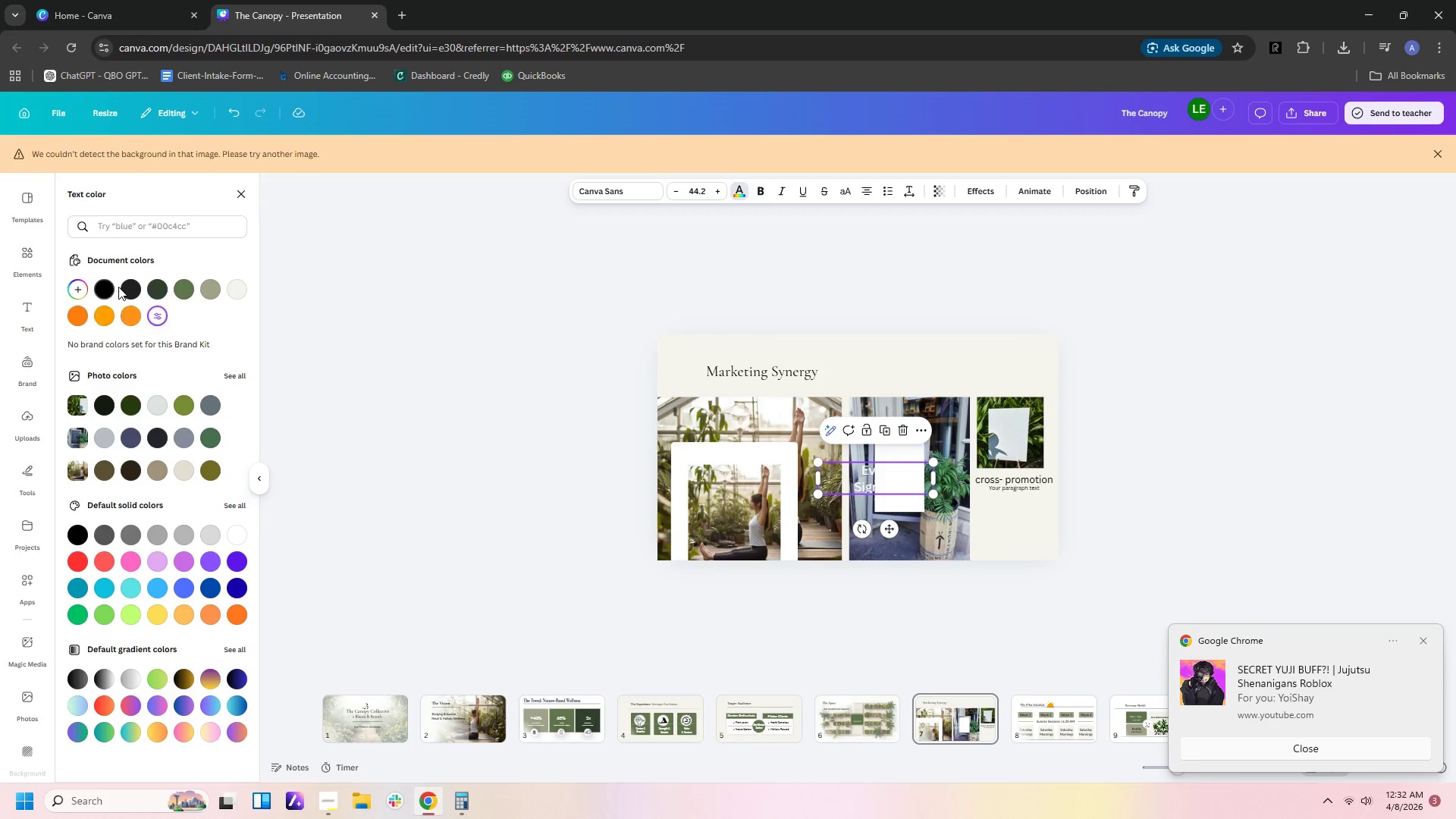 
left_click([124, 278])
 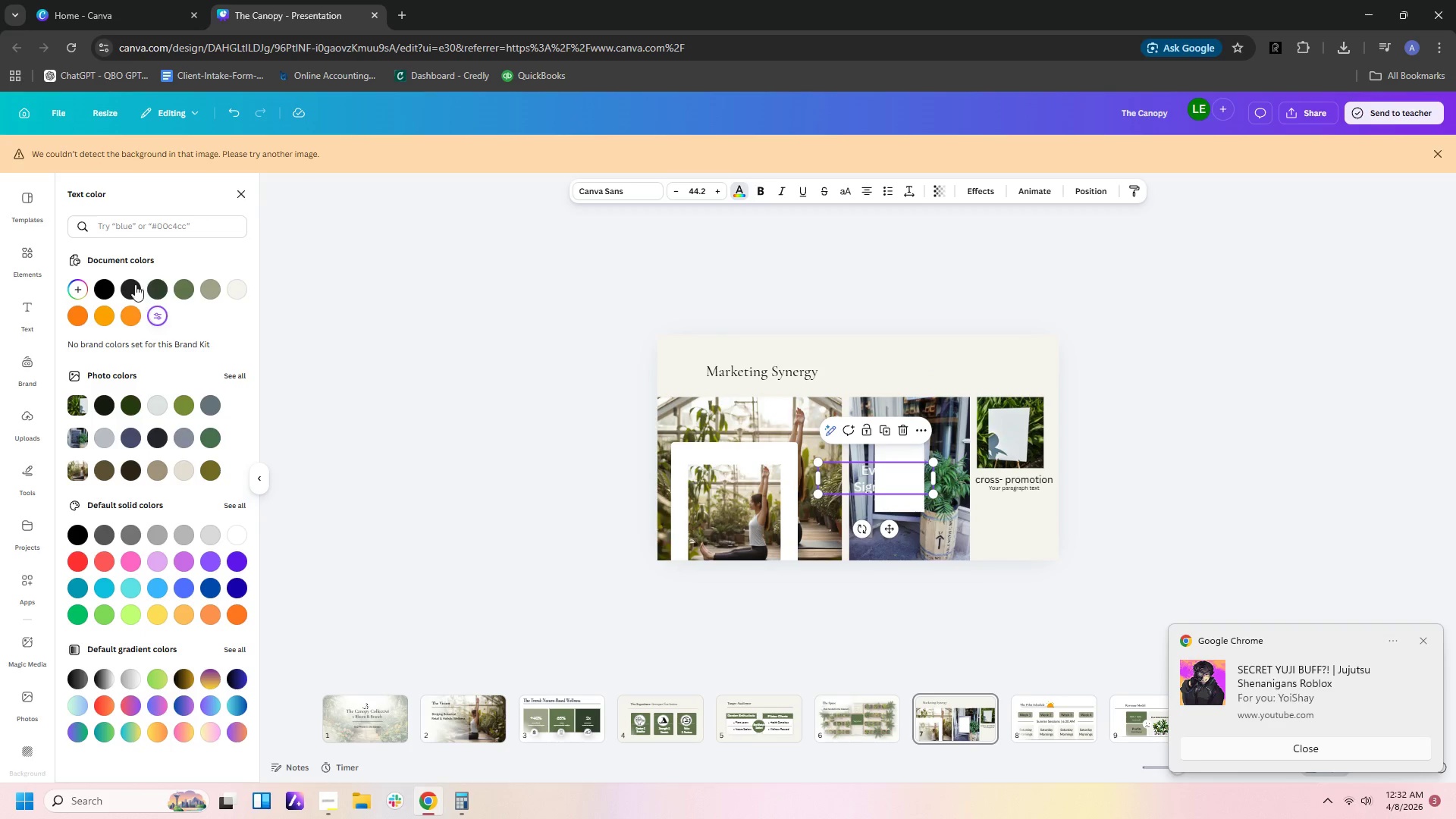 
double_click([134, 287])
 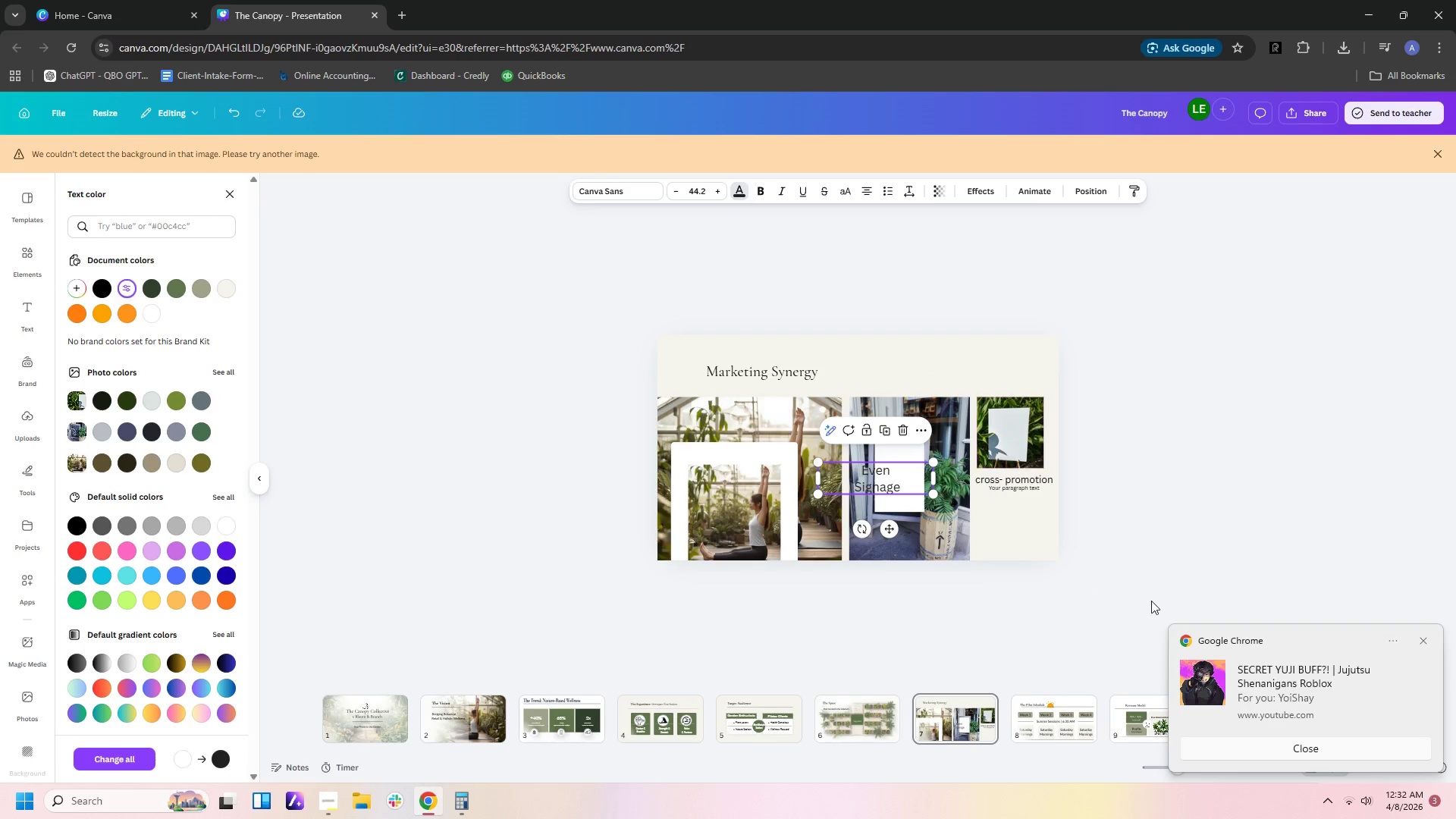 
left_click([1153, 601])
 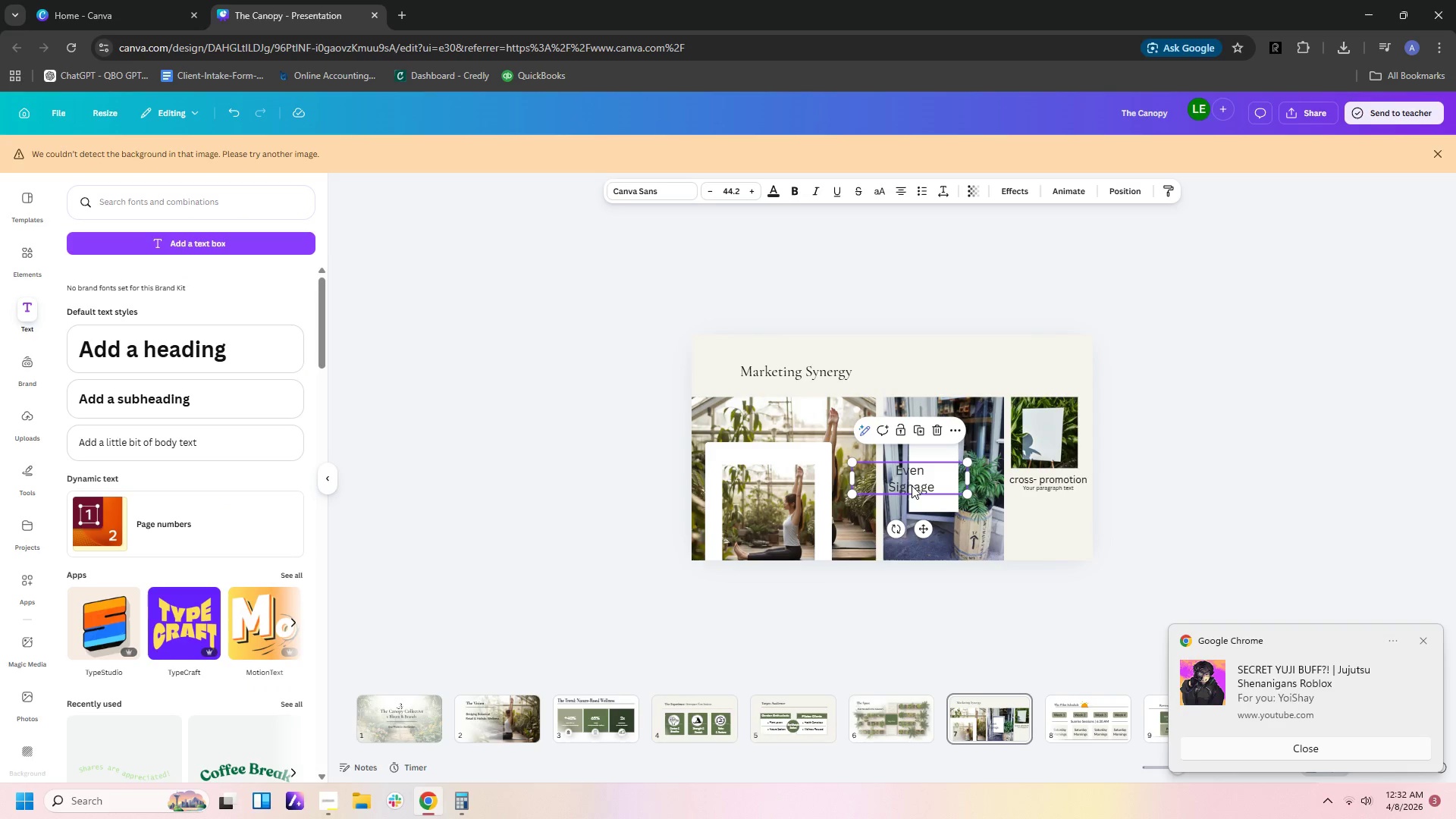 
left_click_drag(start_coordinate=[912, 485], to_coordinate=[933, 482])
 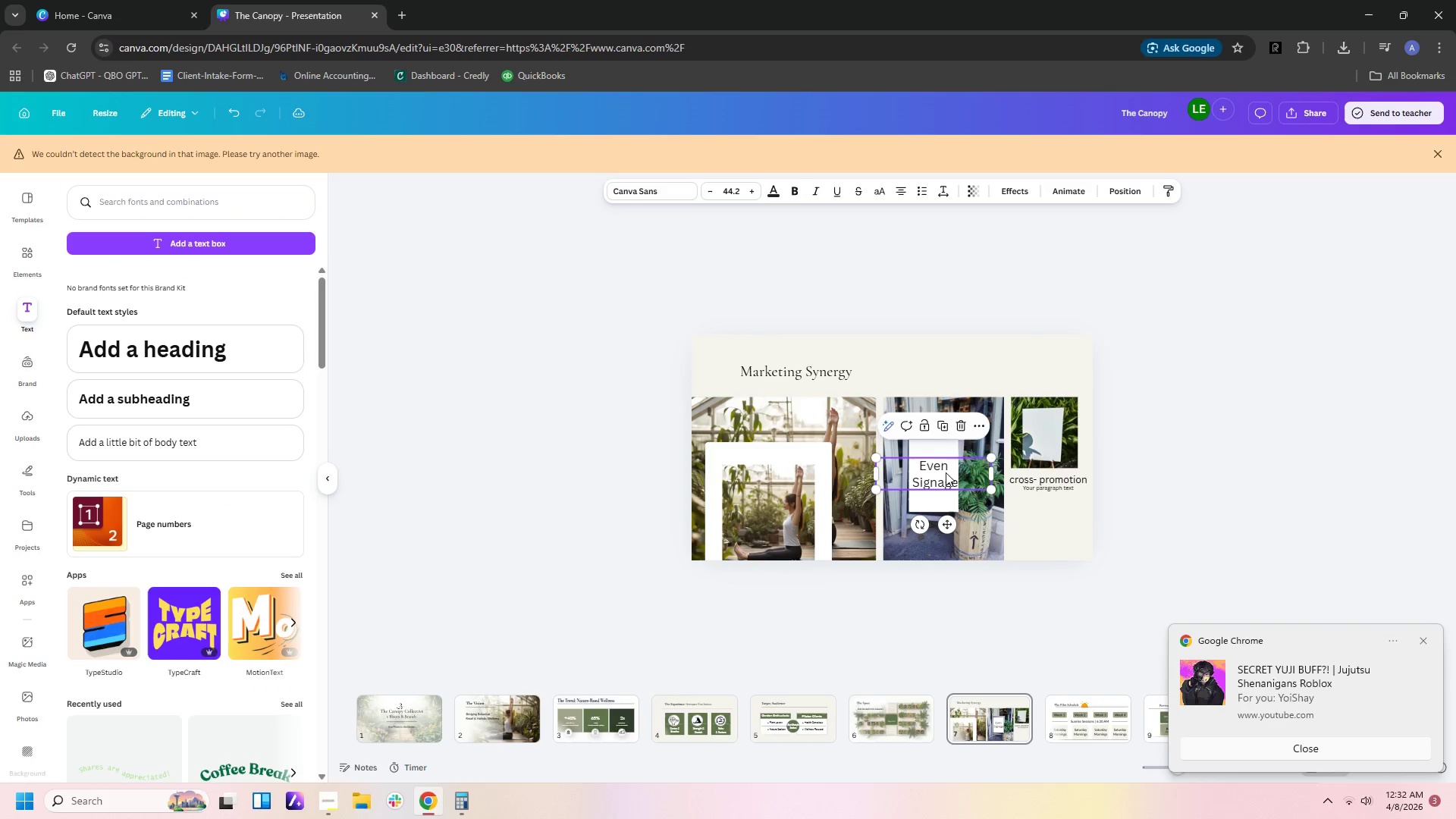 
double_click([946, 472])
 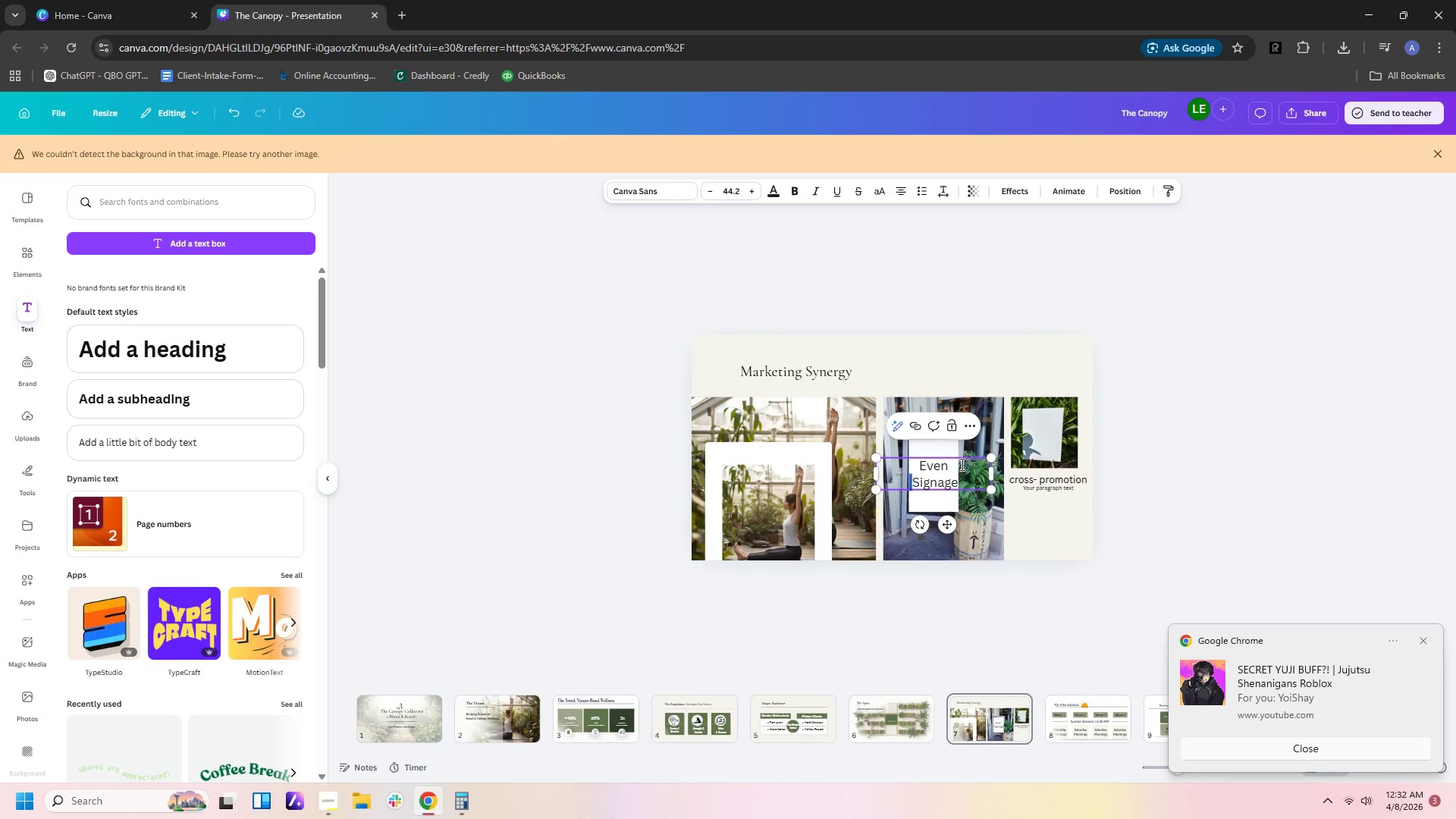 
key(ArrowLeft)
 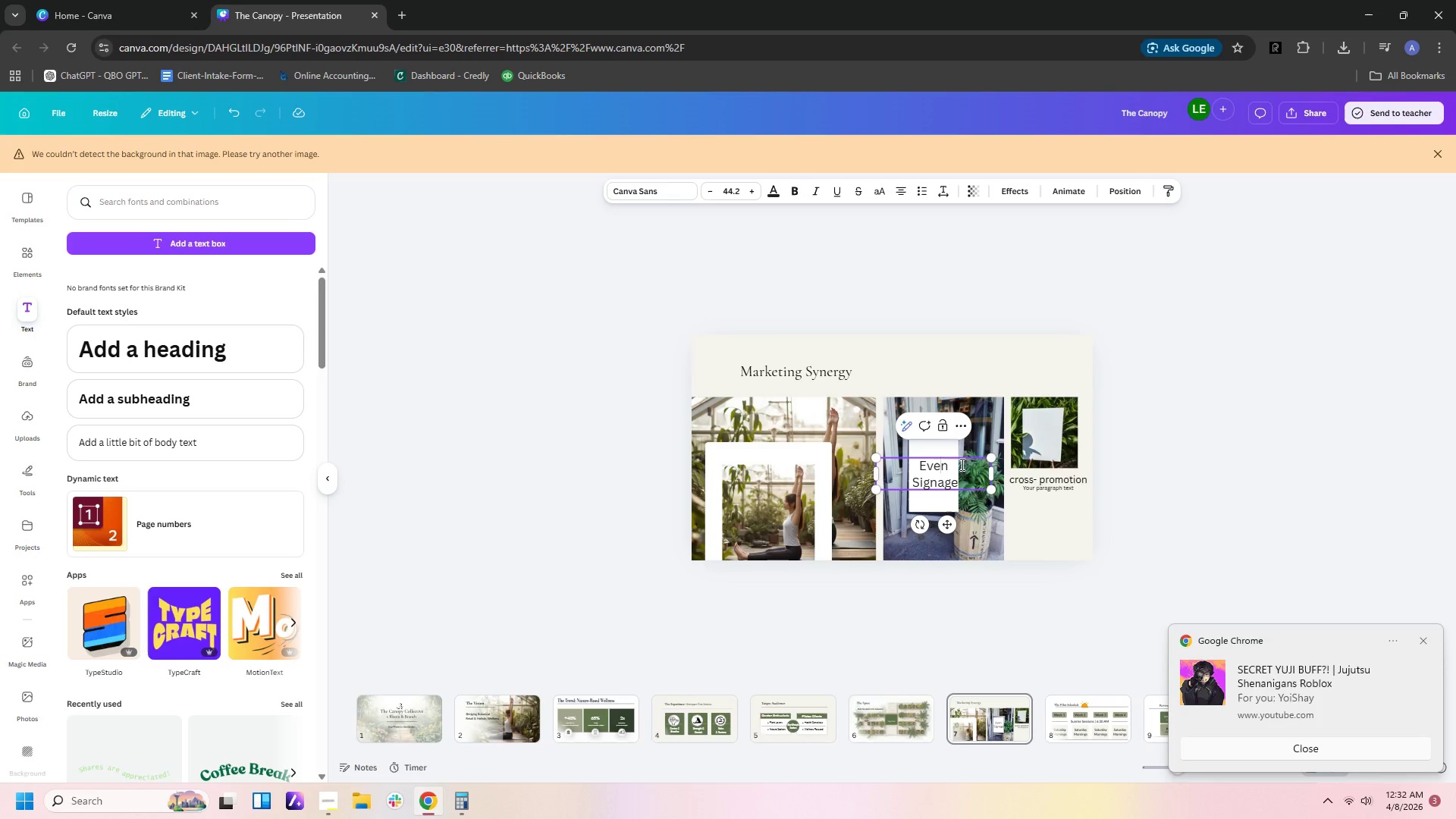 
key(ArrowLeft)
 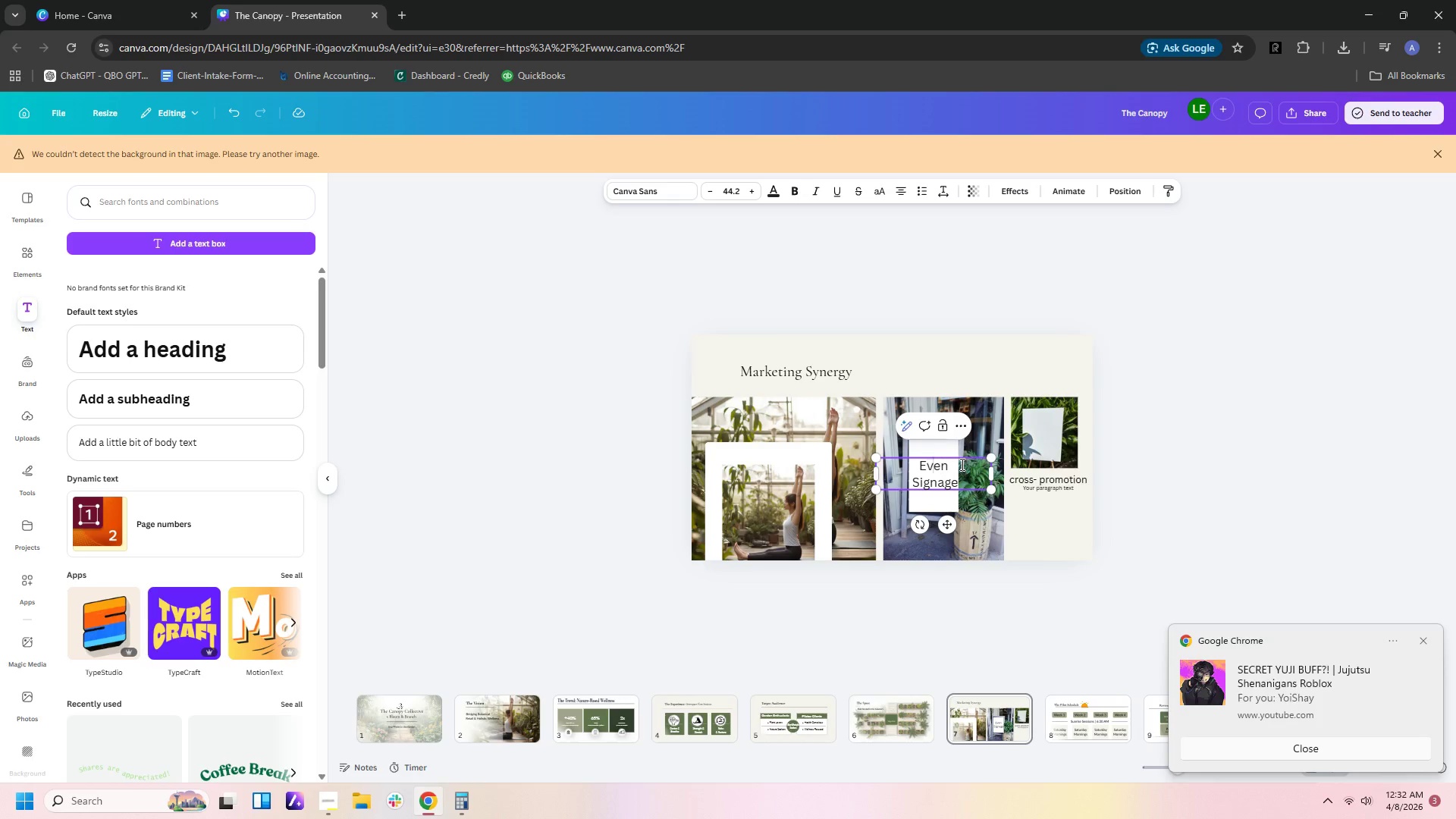 
key(ArrowLeft)
 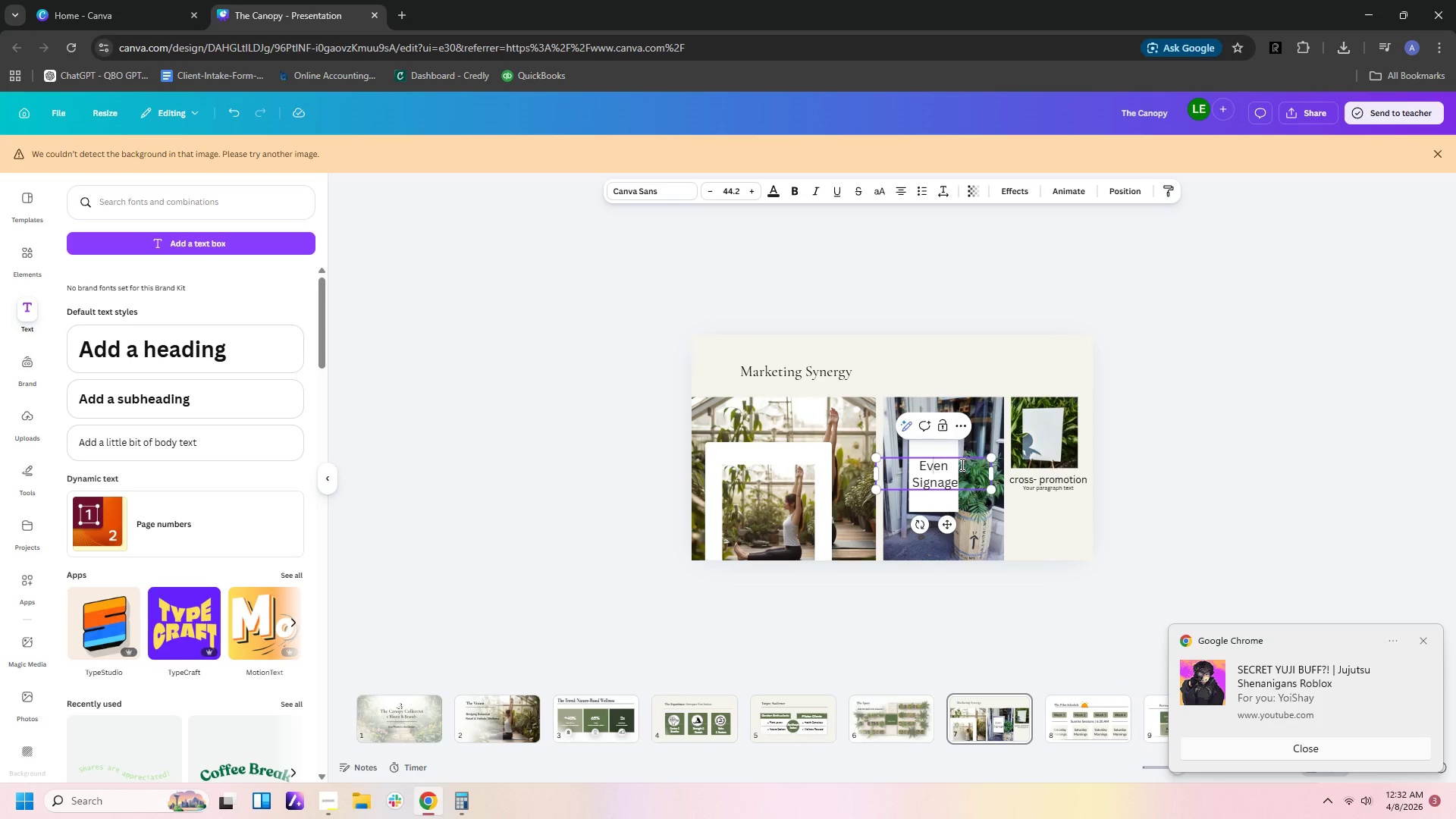 
key(T)
 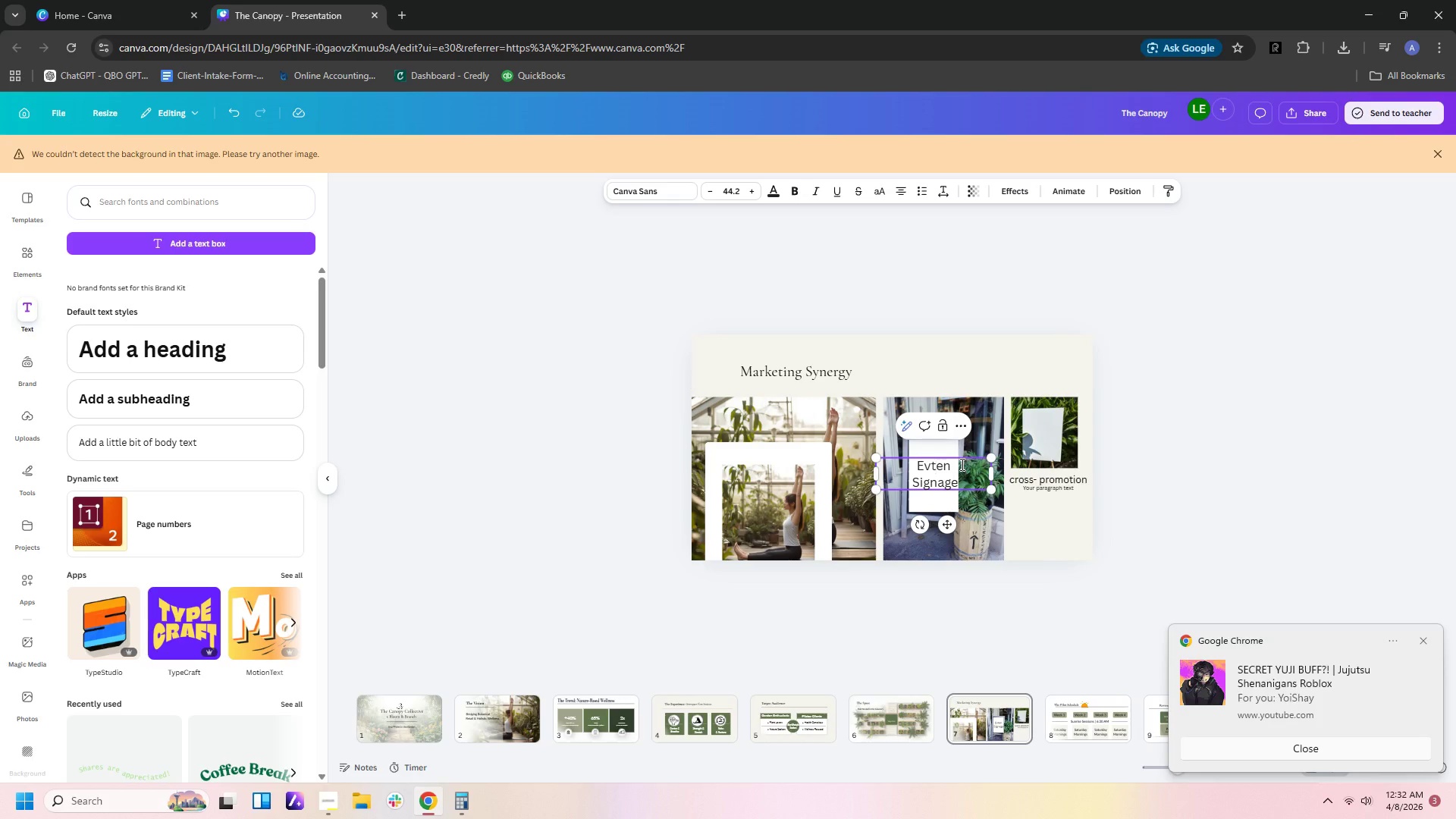 
key(Backspace)
 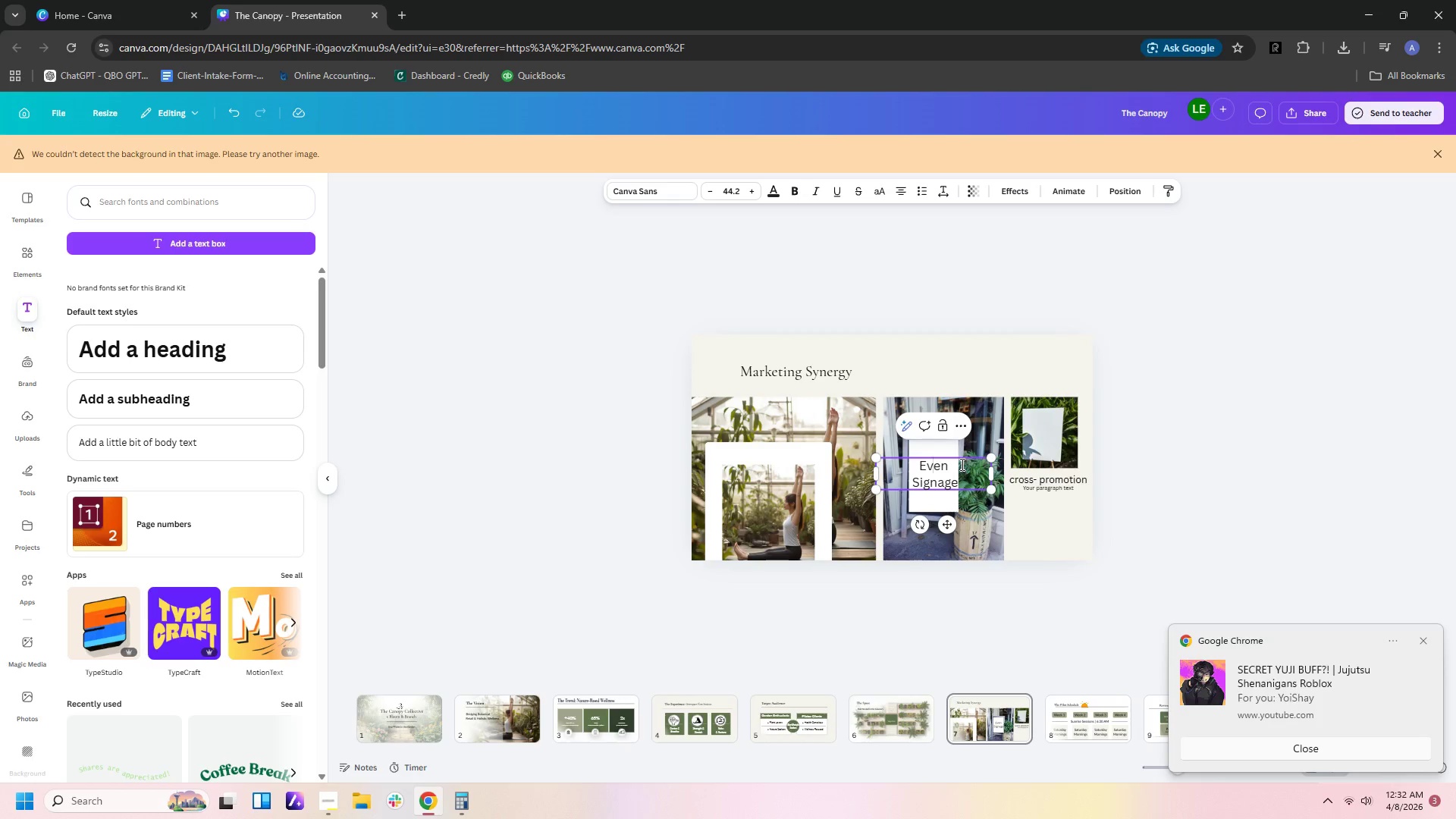 
key(ArrowRight)
 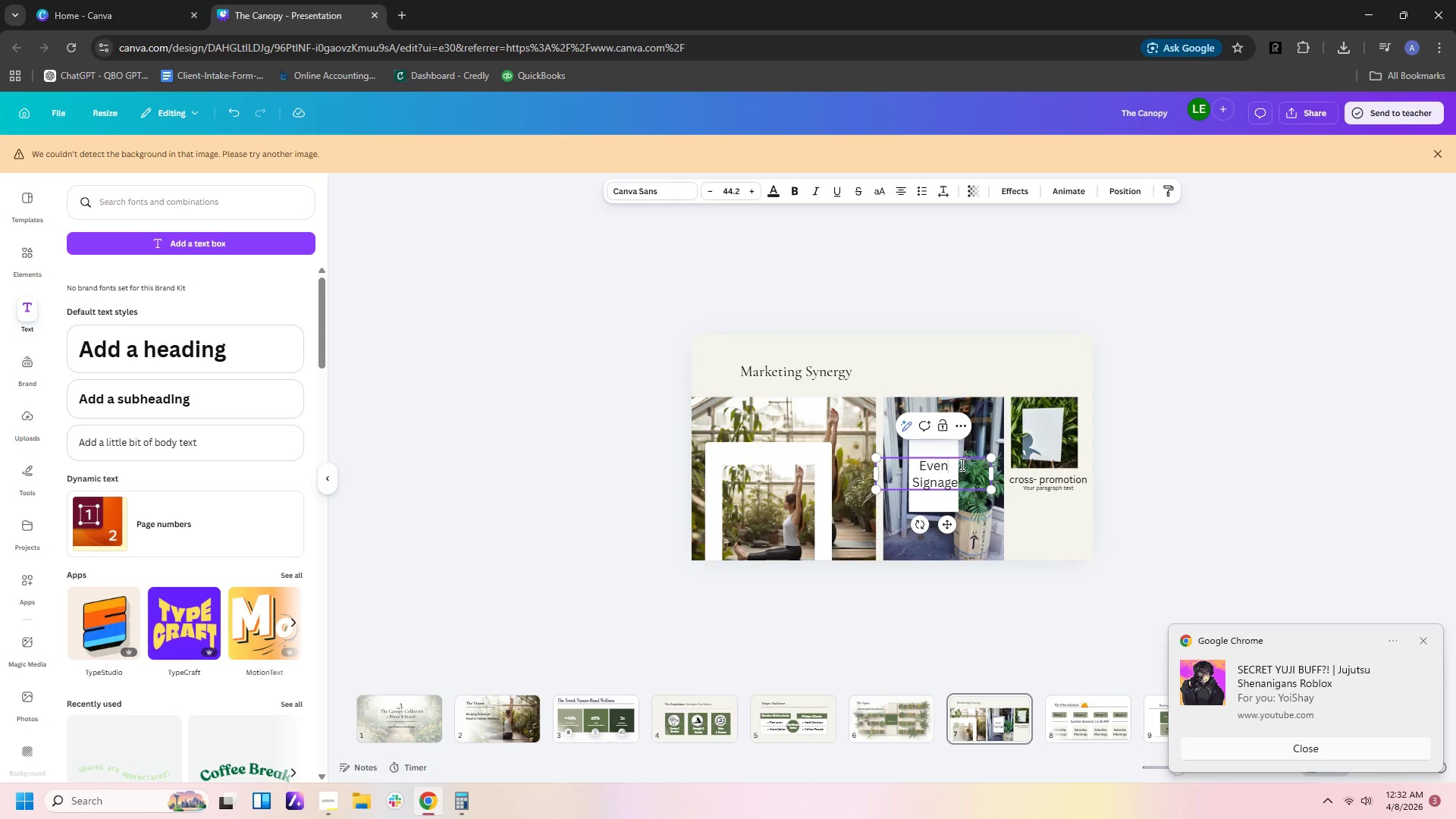 
key(ArrowRight)
 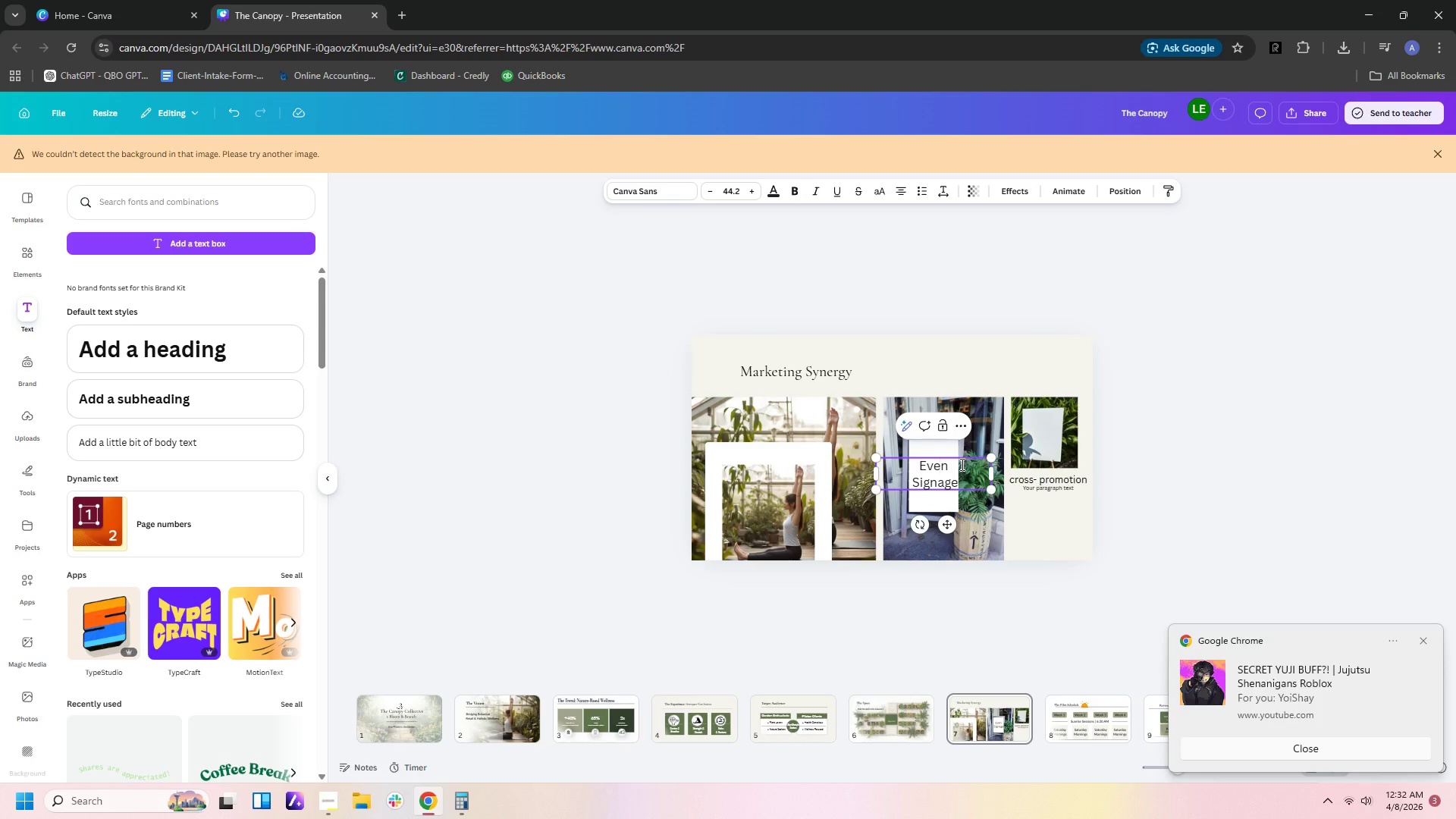 
key(T)
 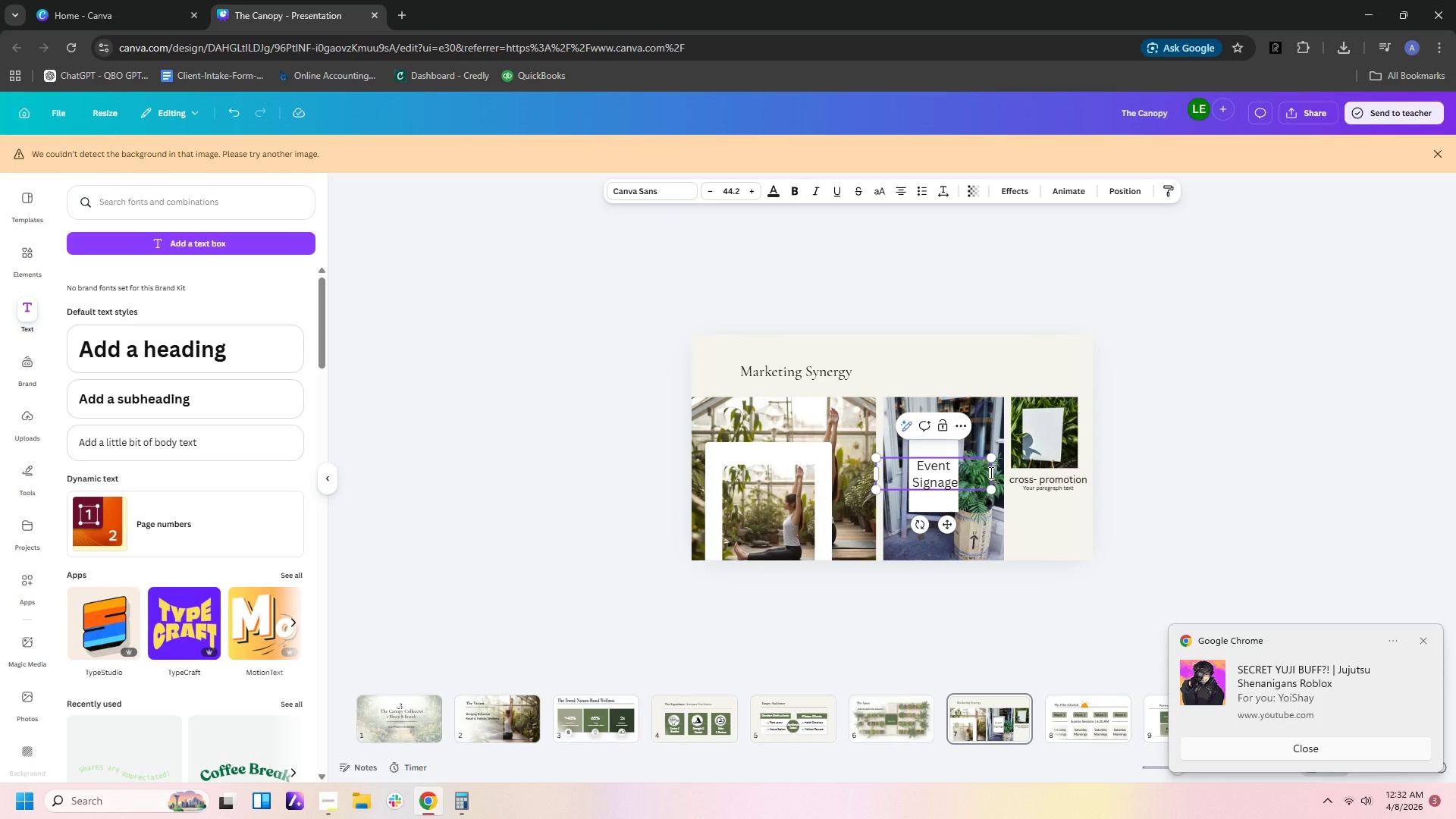 
left_click_drag(start_coordinate=[994, 474], to_coordinate=[938, 479])
 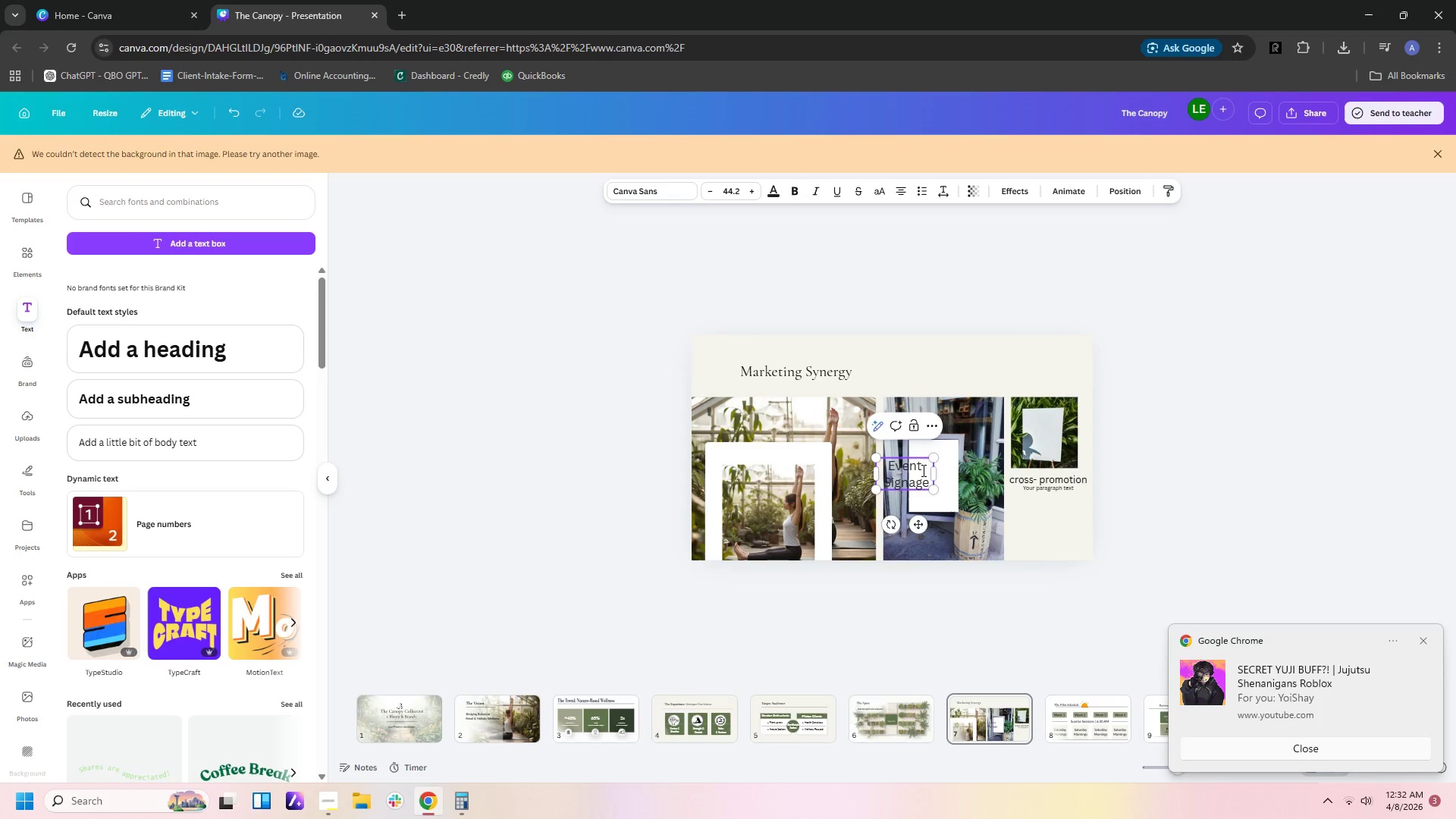 
left_click_drag(start_coordinate=[922, 470], to_coordinate=[954, 469])
 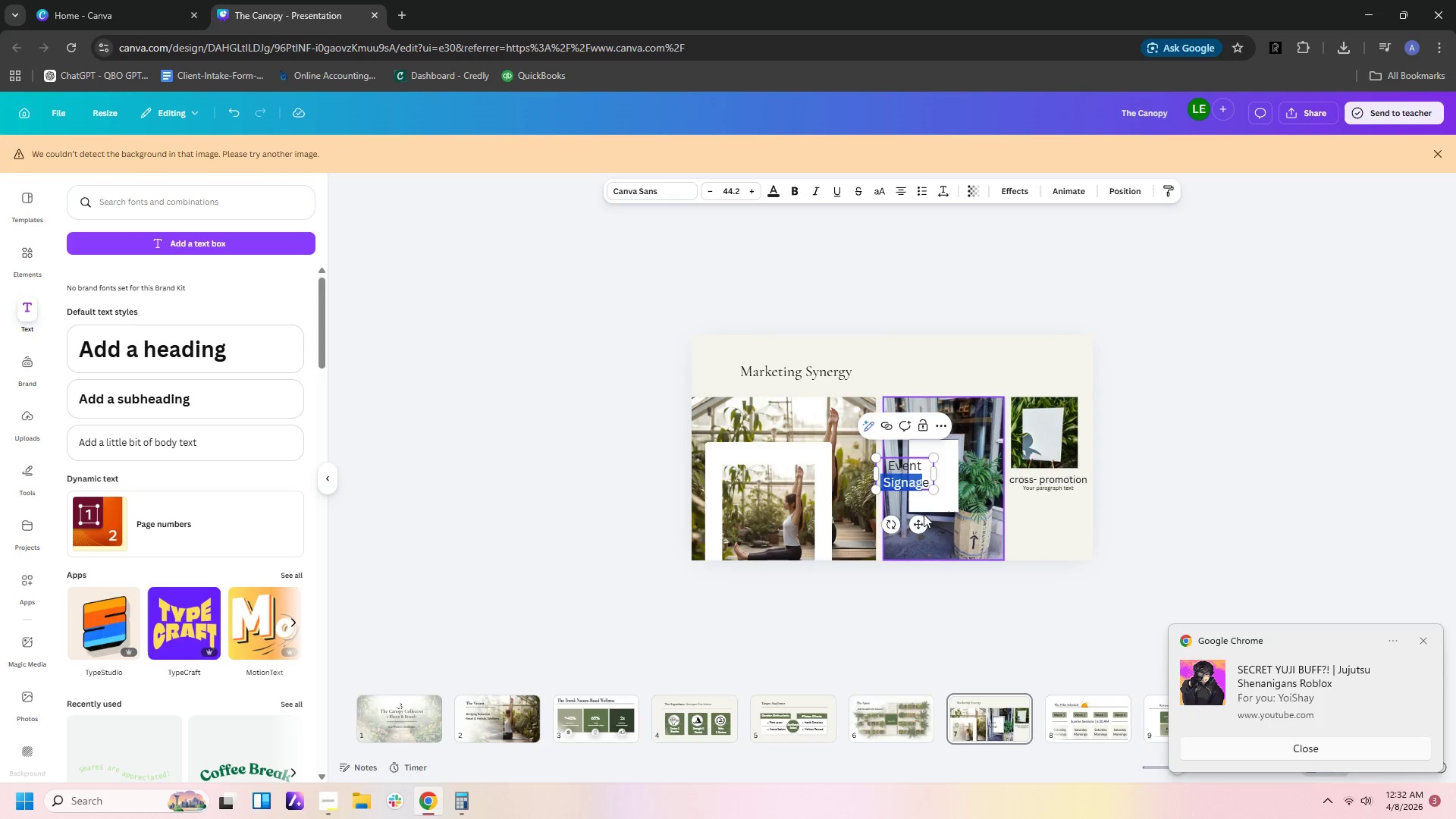 
left_click_drag(start_coordinate=[920, 522], to_coordinate=[949, 524])
 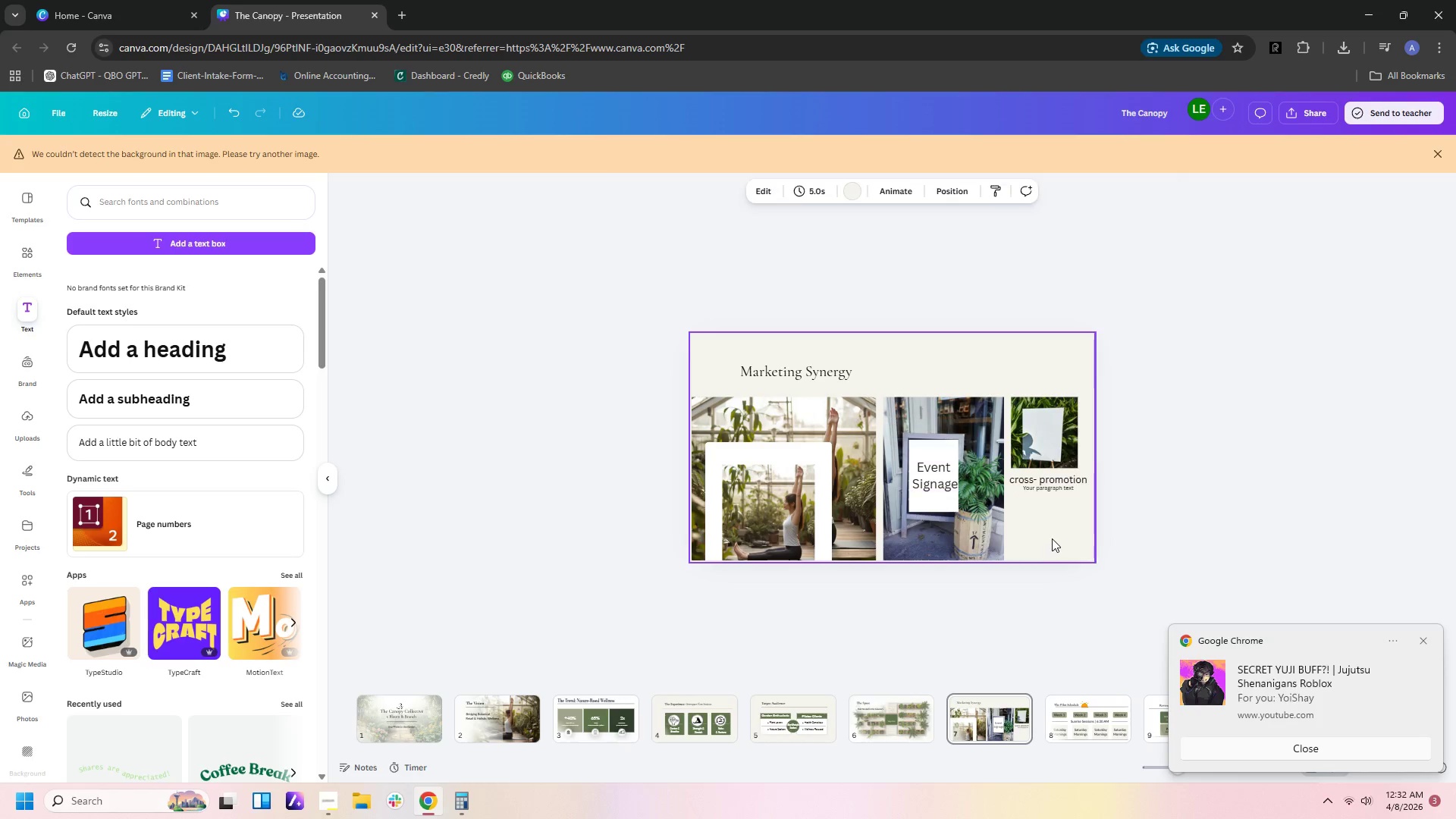 
double_click([1247, 495])
 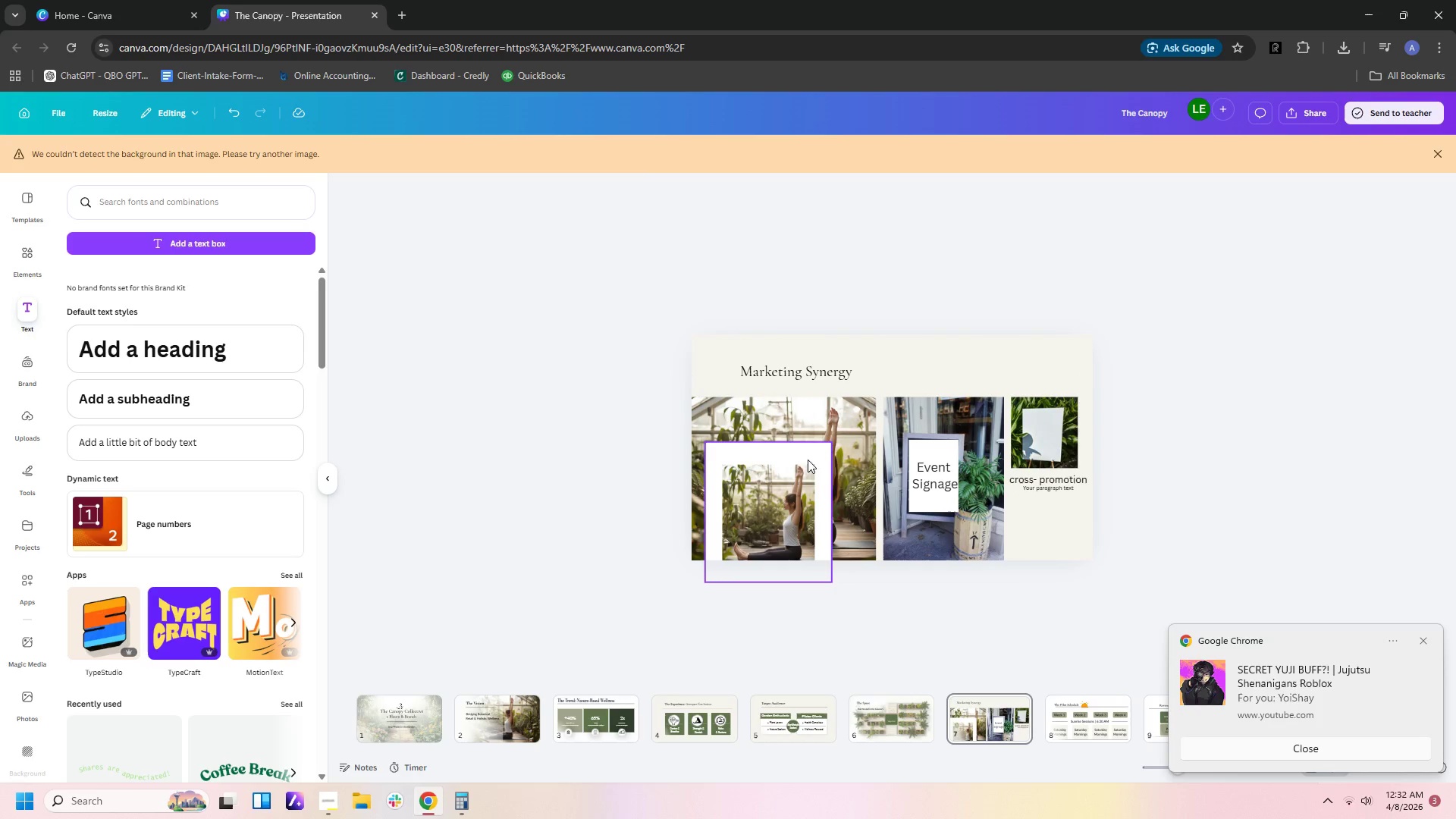 
wait(5.11)
 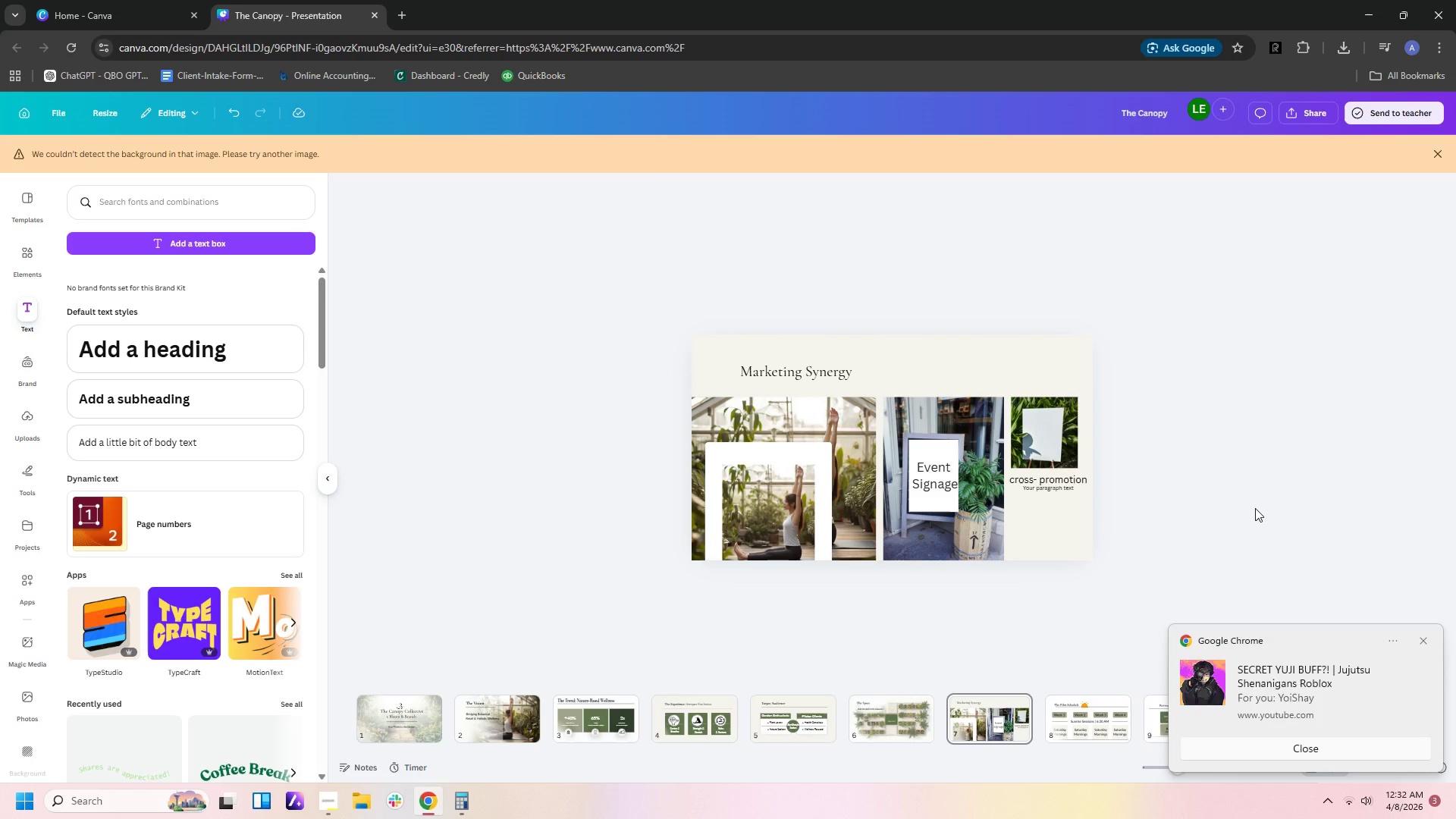 
scroll: coordinate [901, 516], scroll_direction: down, amount: 1.0
 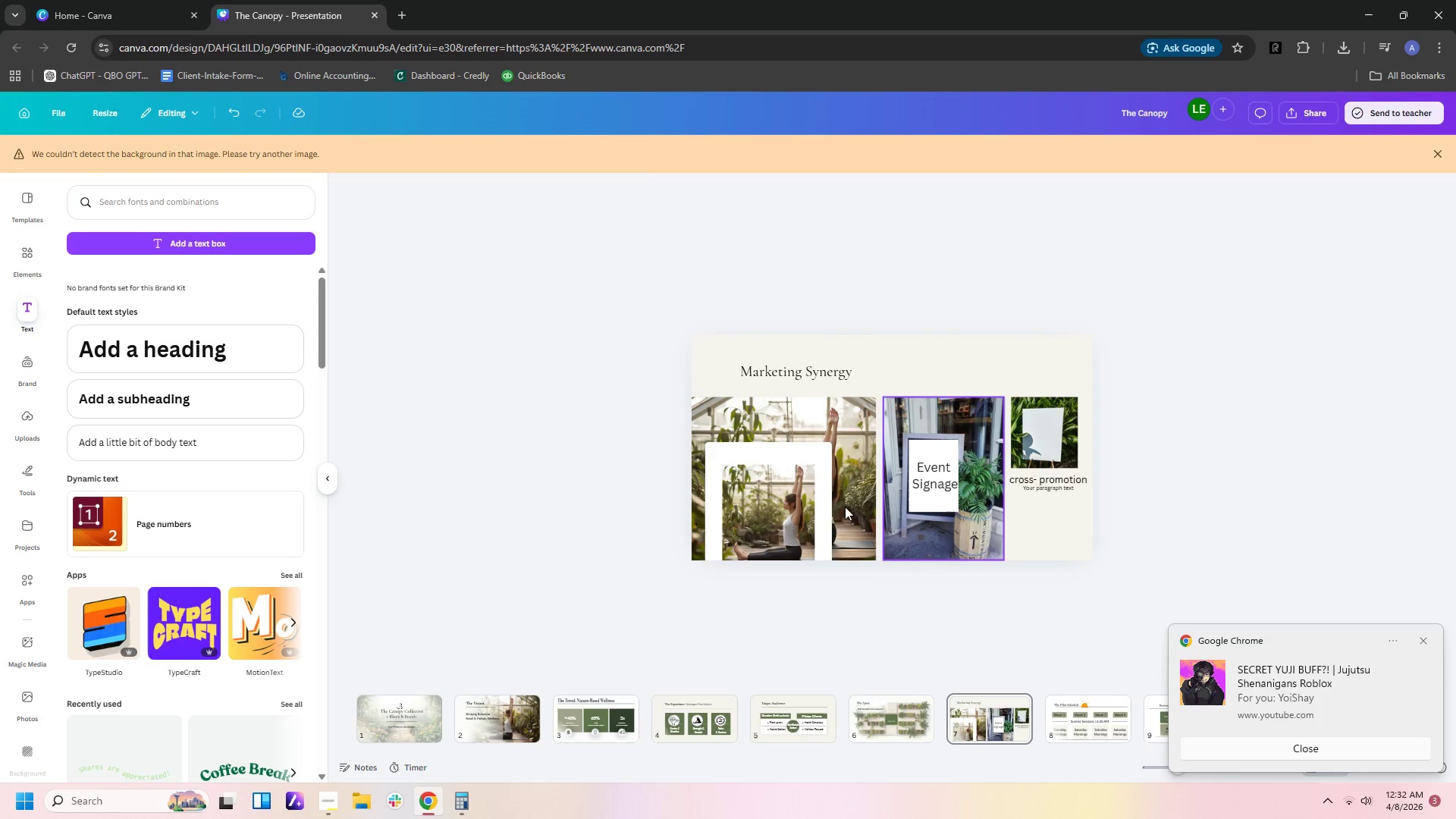 
mouse_move([805, 507])
 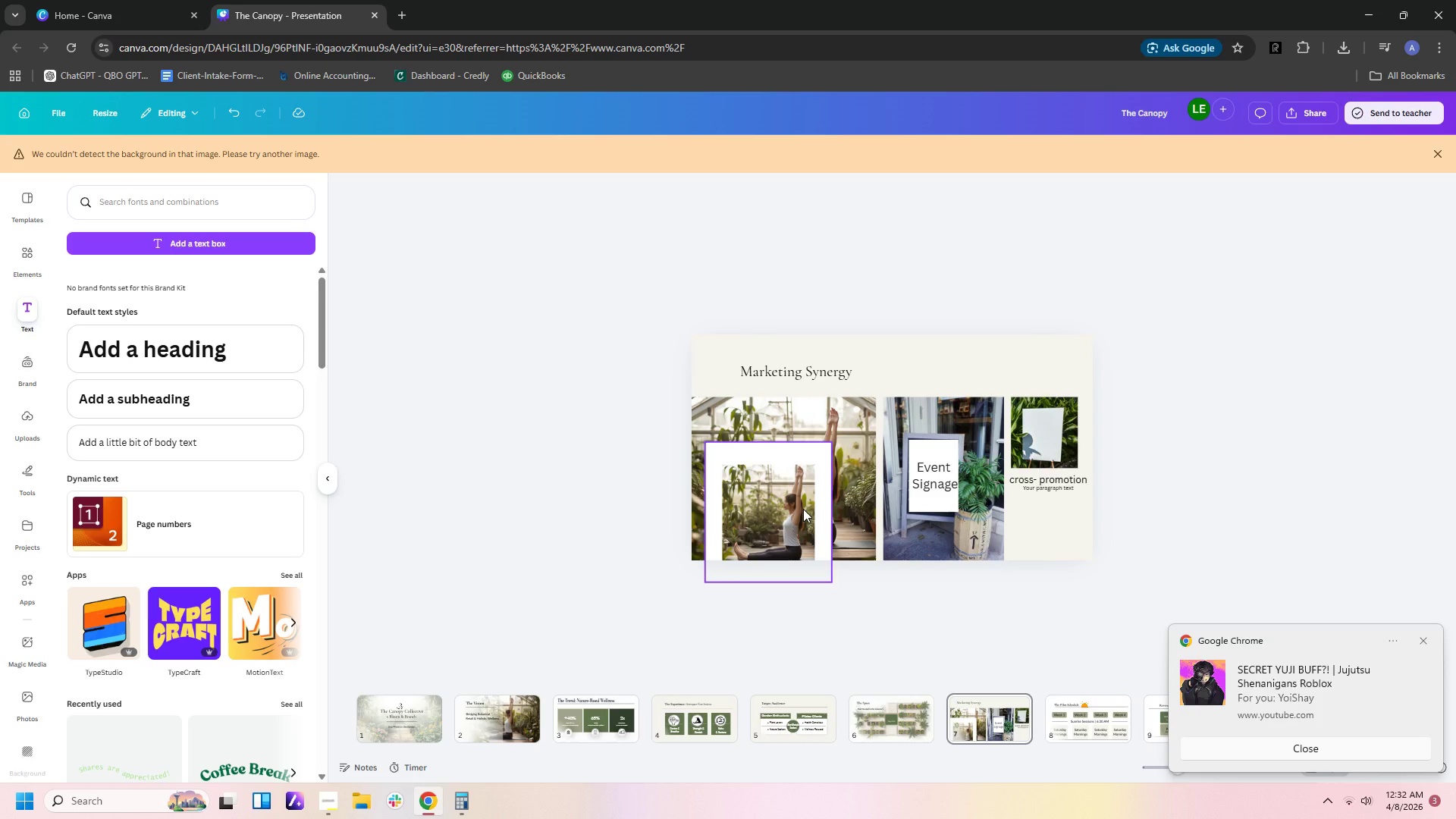 
left_click_drag(start_coordinate=[803, 509], to_coordinate=[829, 479])
 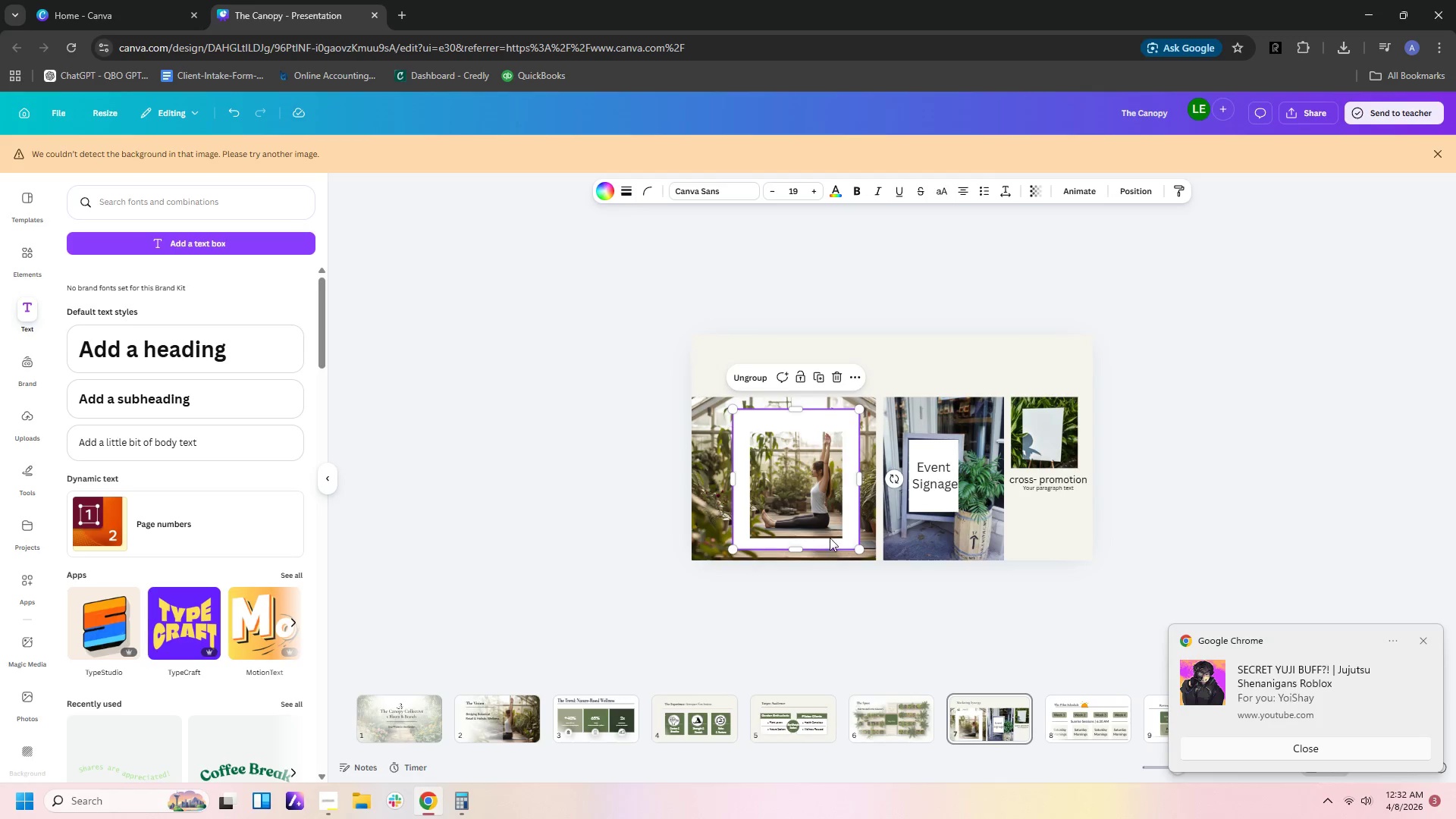 
wait(10.08)
 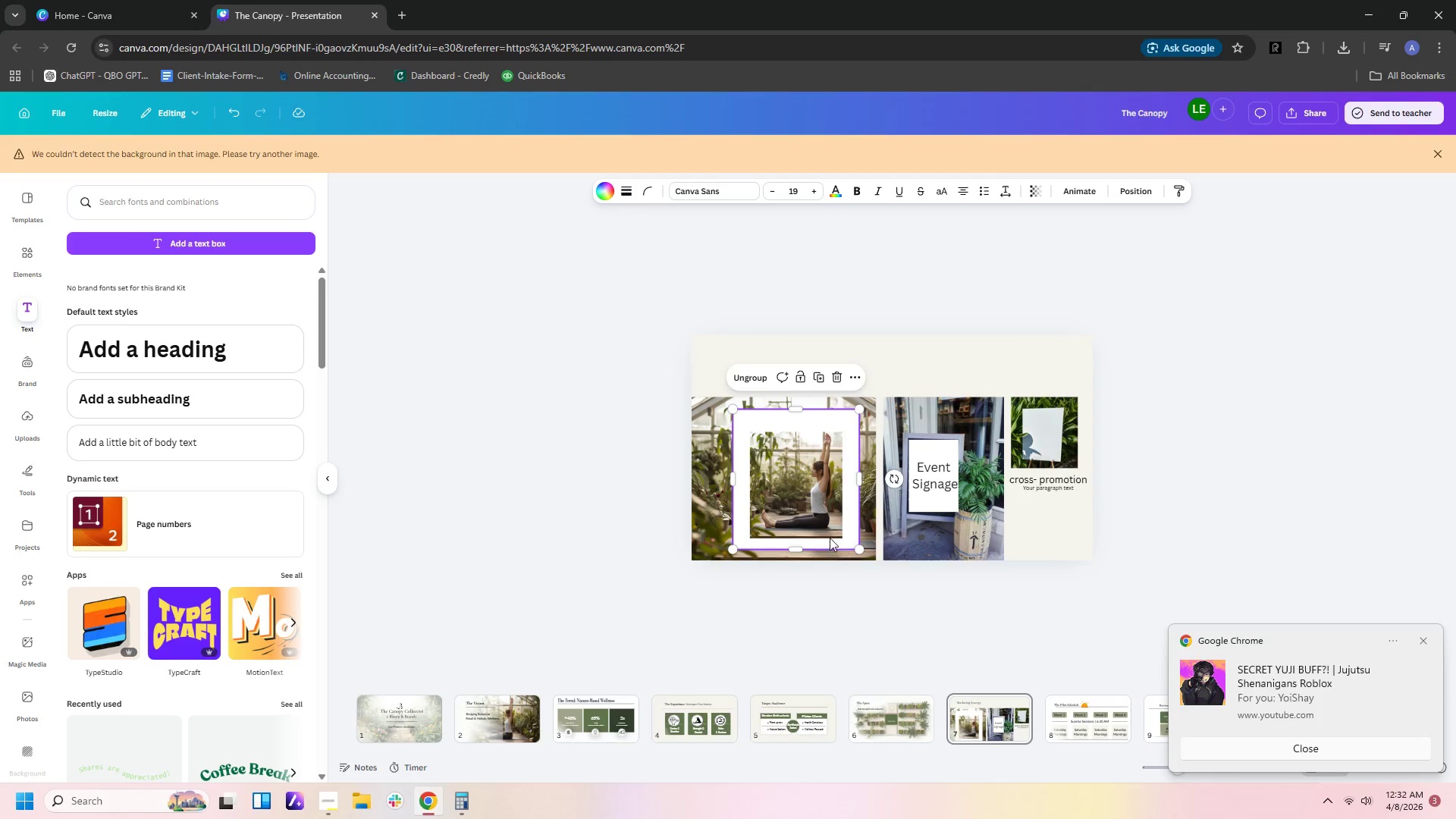 
left_click([996, 525])
 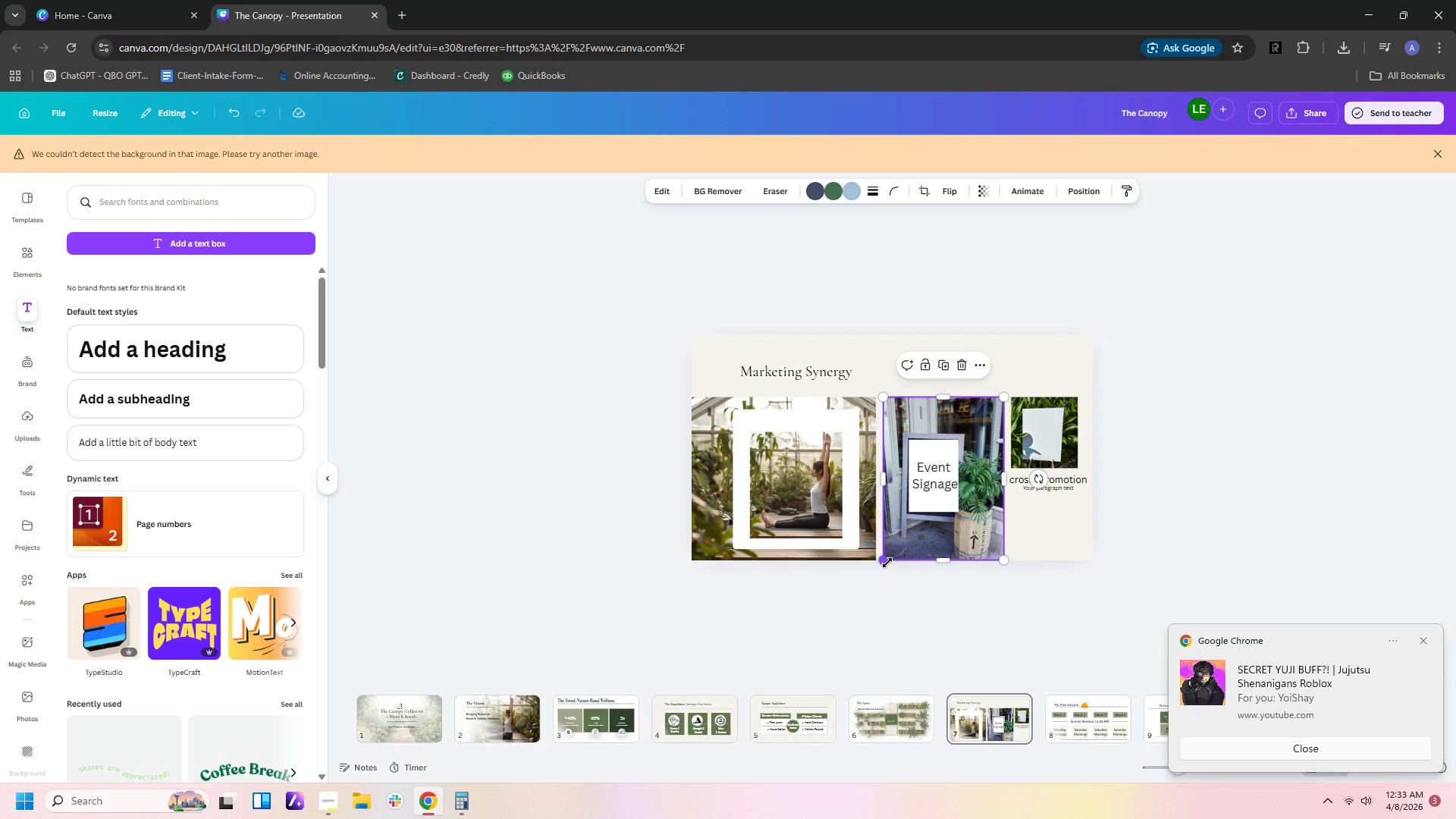 
left_click_drag(start_coordinate=[886, 561], to_coordinate=[905, 519])
 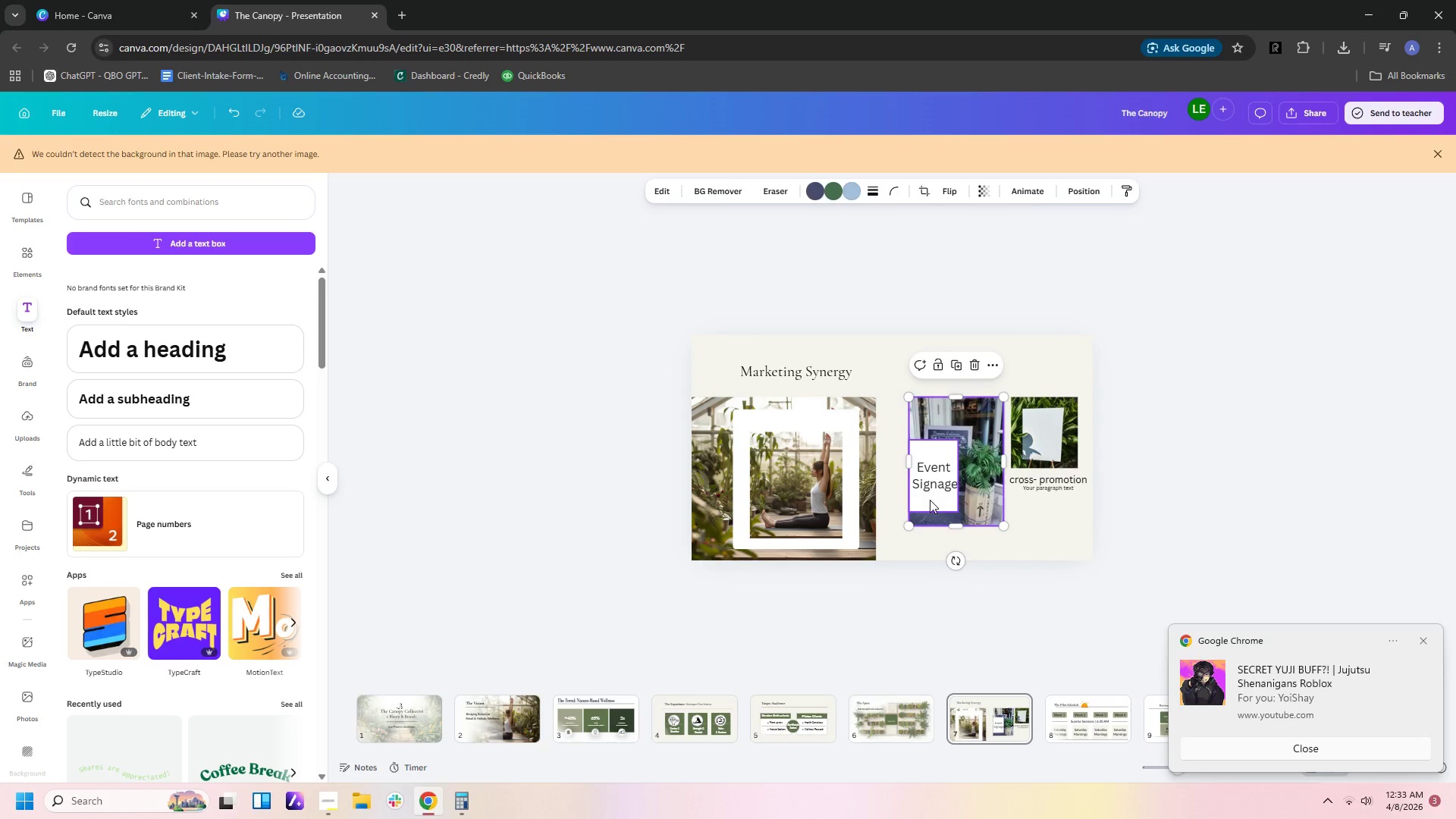 
left_click([930, 500])
 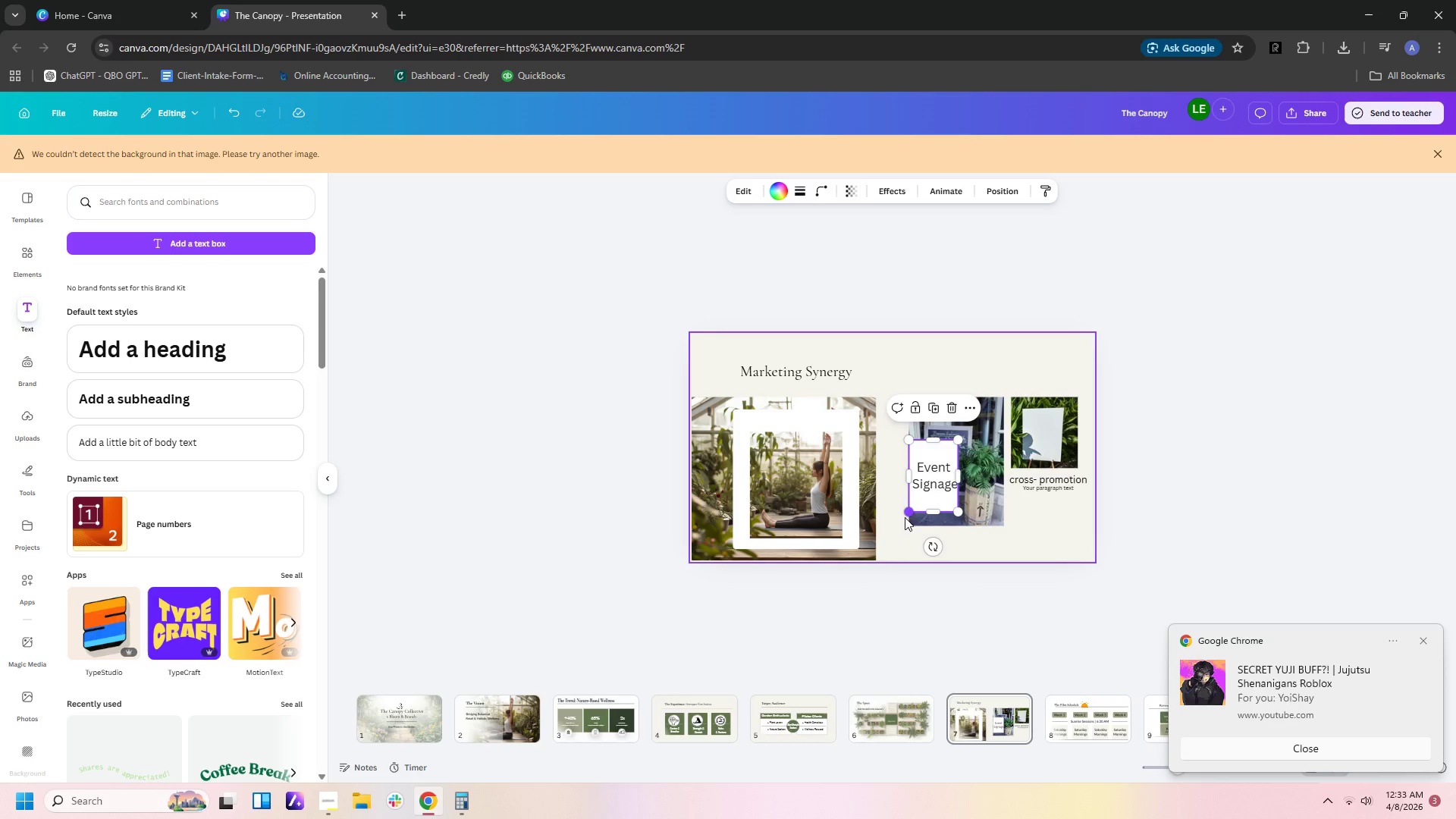 
left_click_drag(start_coordinate=[905, 517], to_coordinate=[924, 490])
 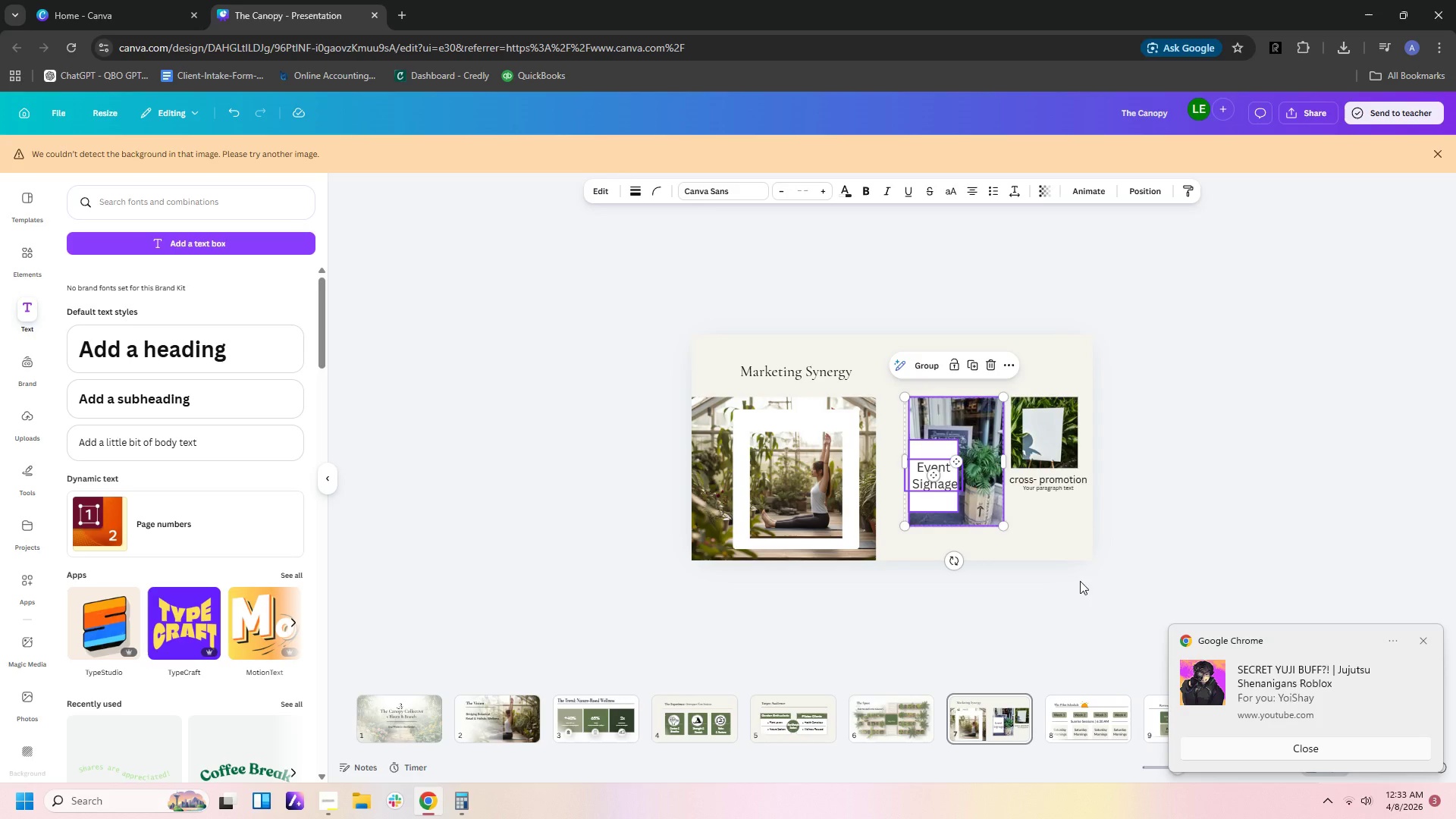 
left_click([1081, 605])
 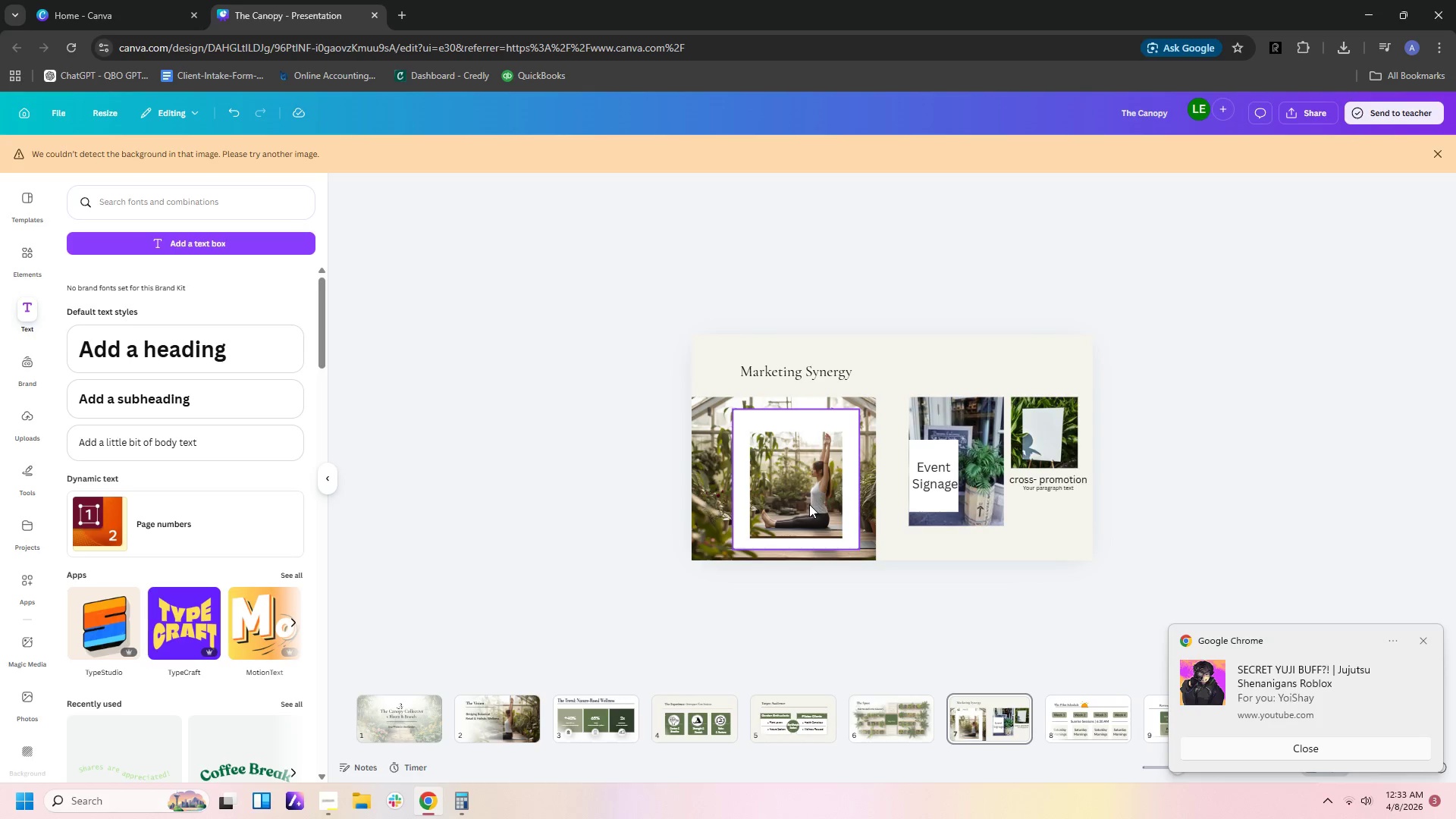 
wait(5.81)
 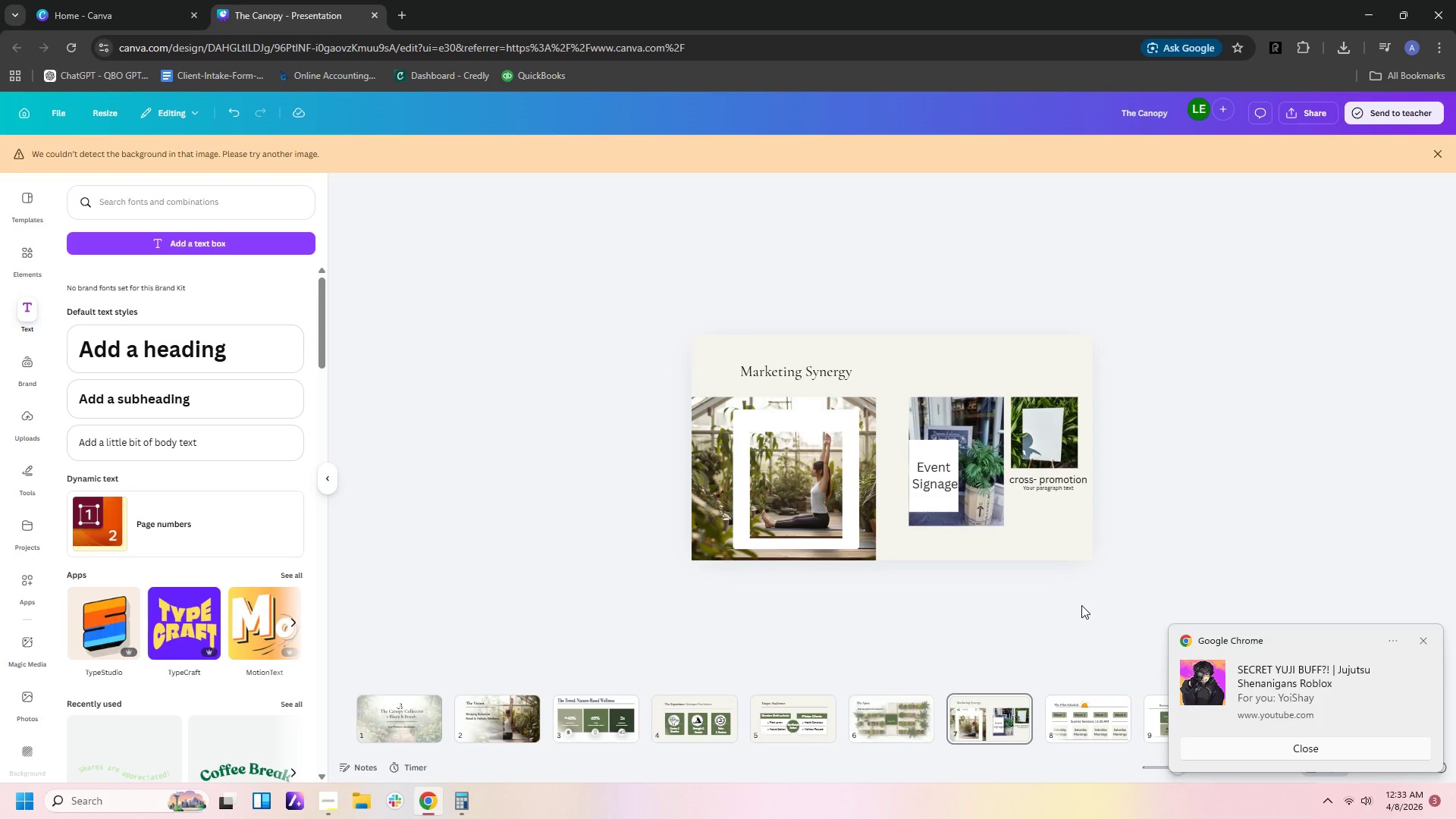 
left_click_drag(start_coordinate=[868, 479], to_coordinate=[897, 482])
 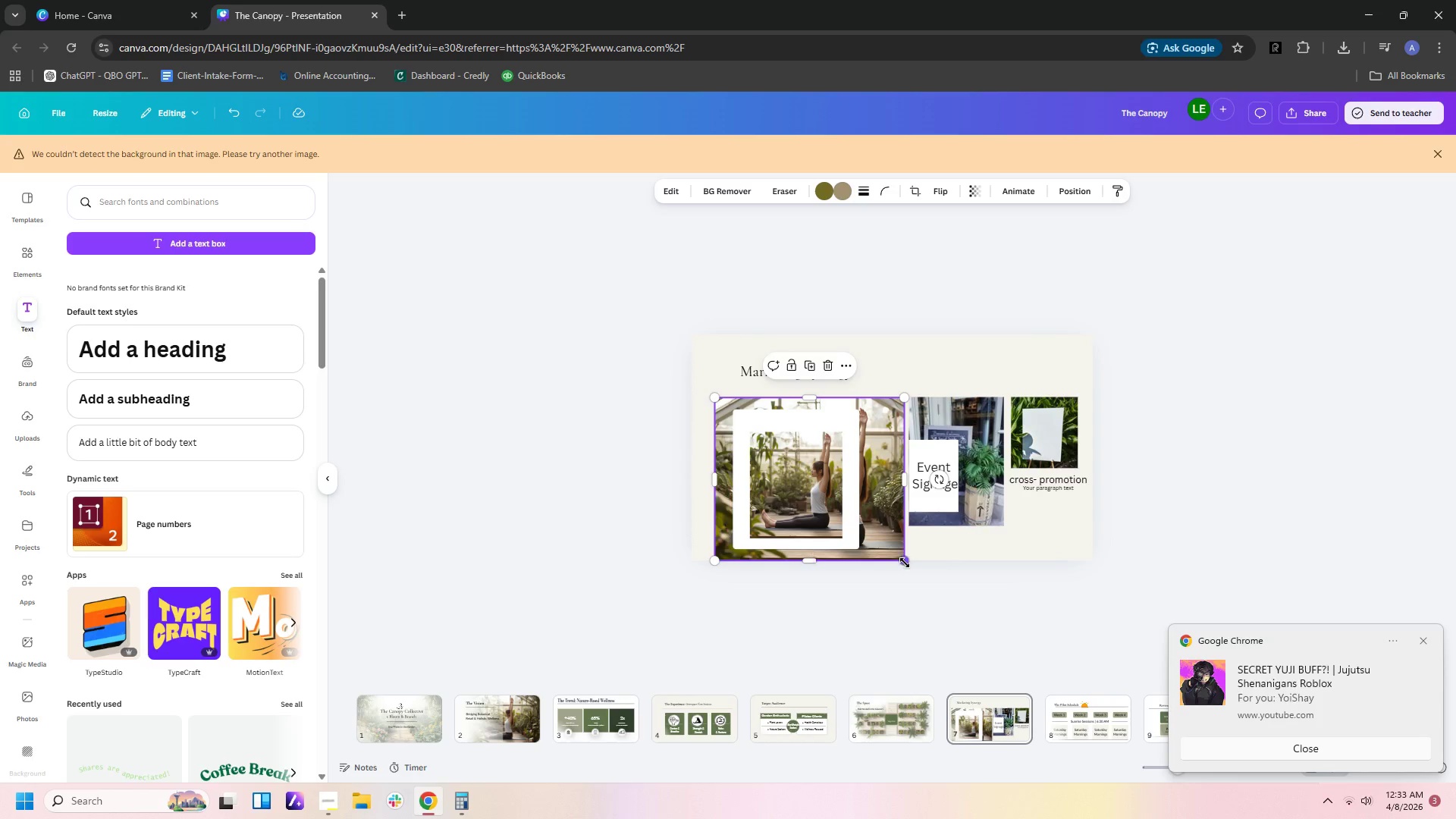 
left_click_drag(start_coordinate=[905, 563], to_coordinate=[874, 526])
 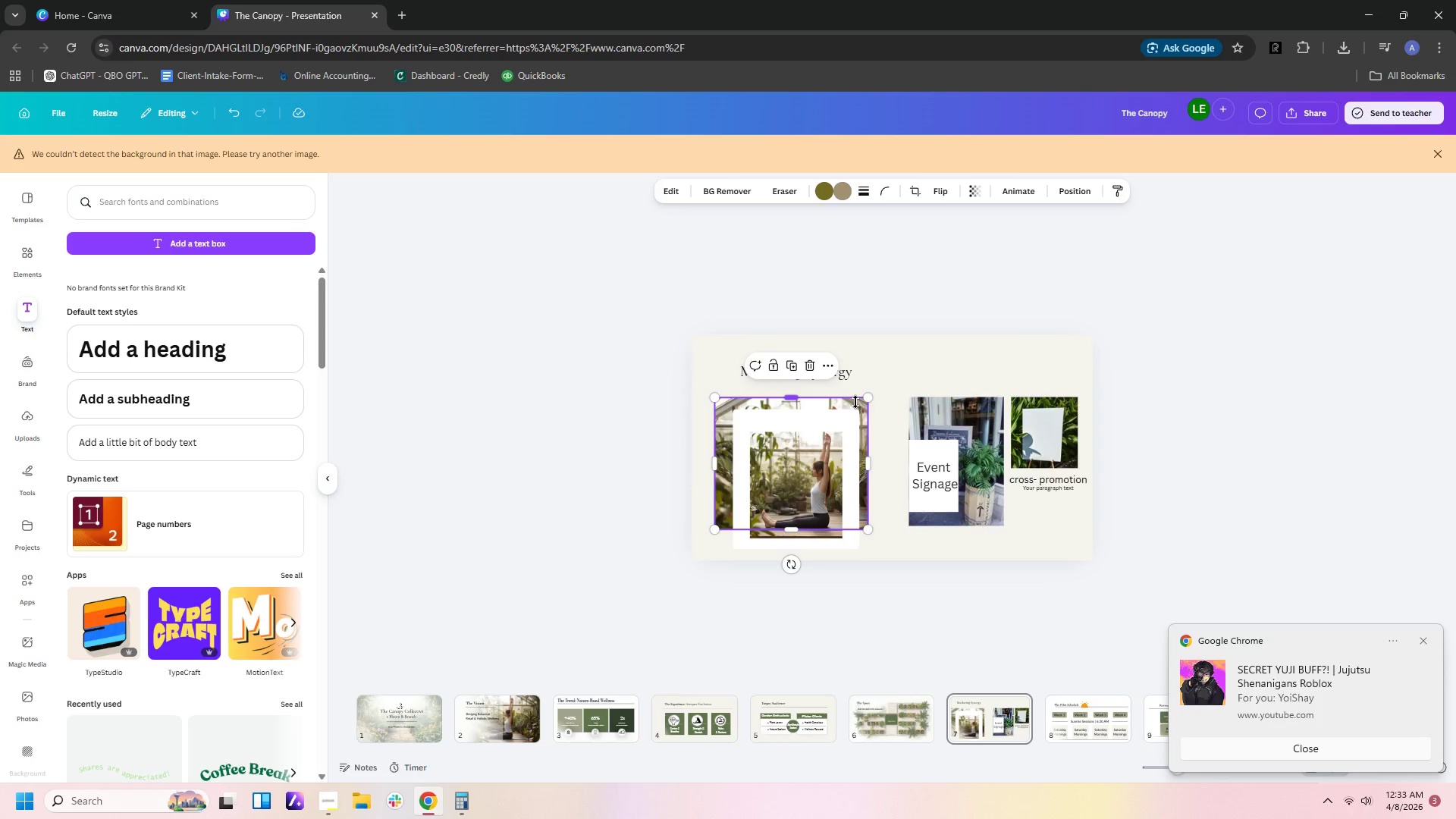 
left_click([935, 623])
 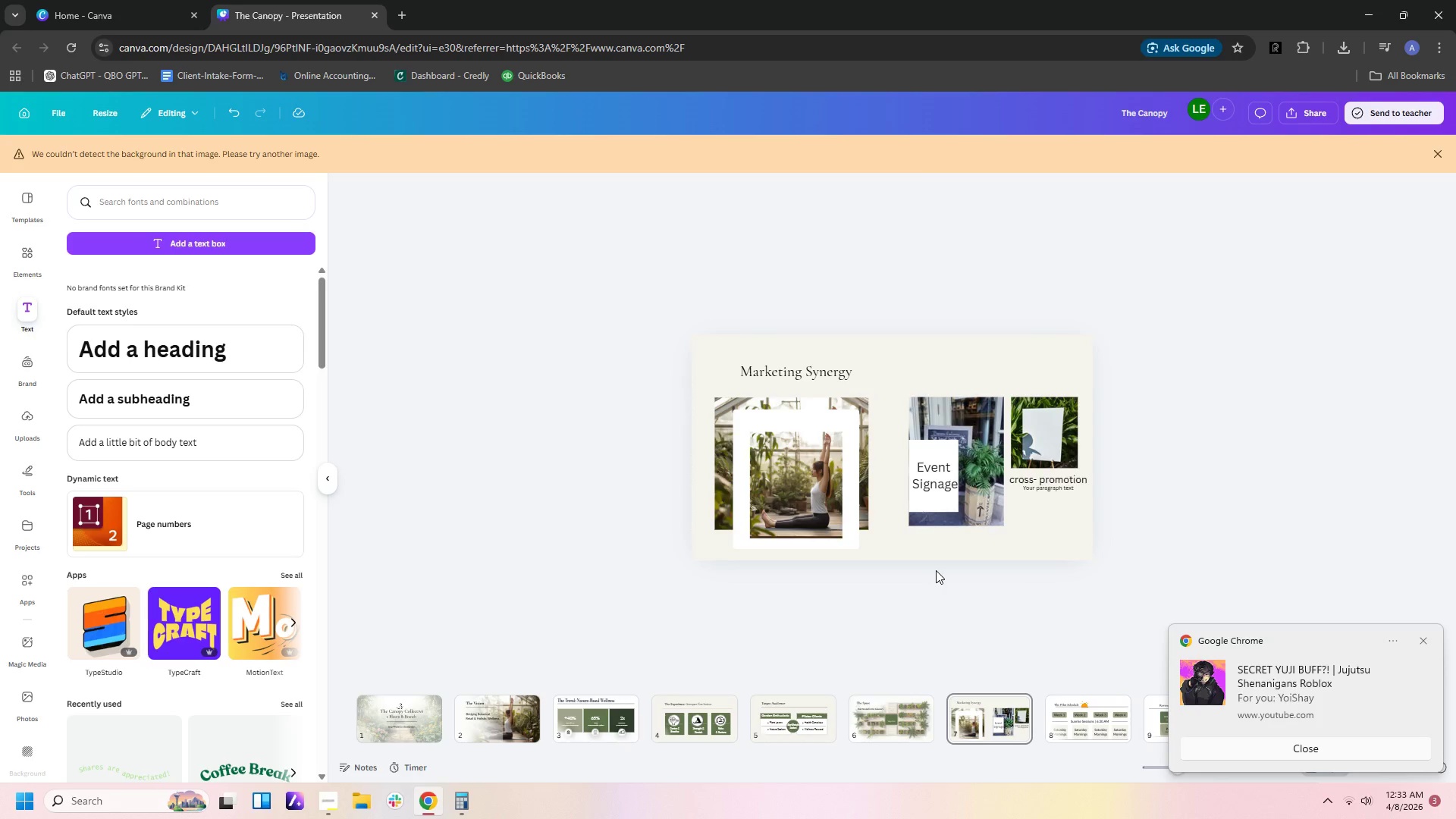 
wait(10.06)
 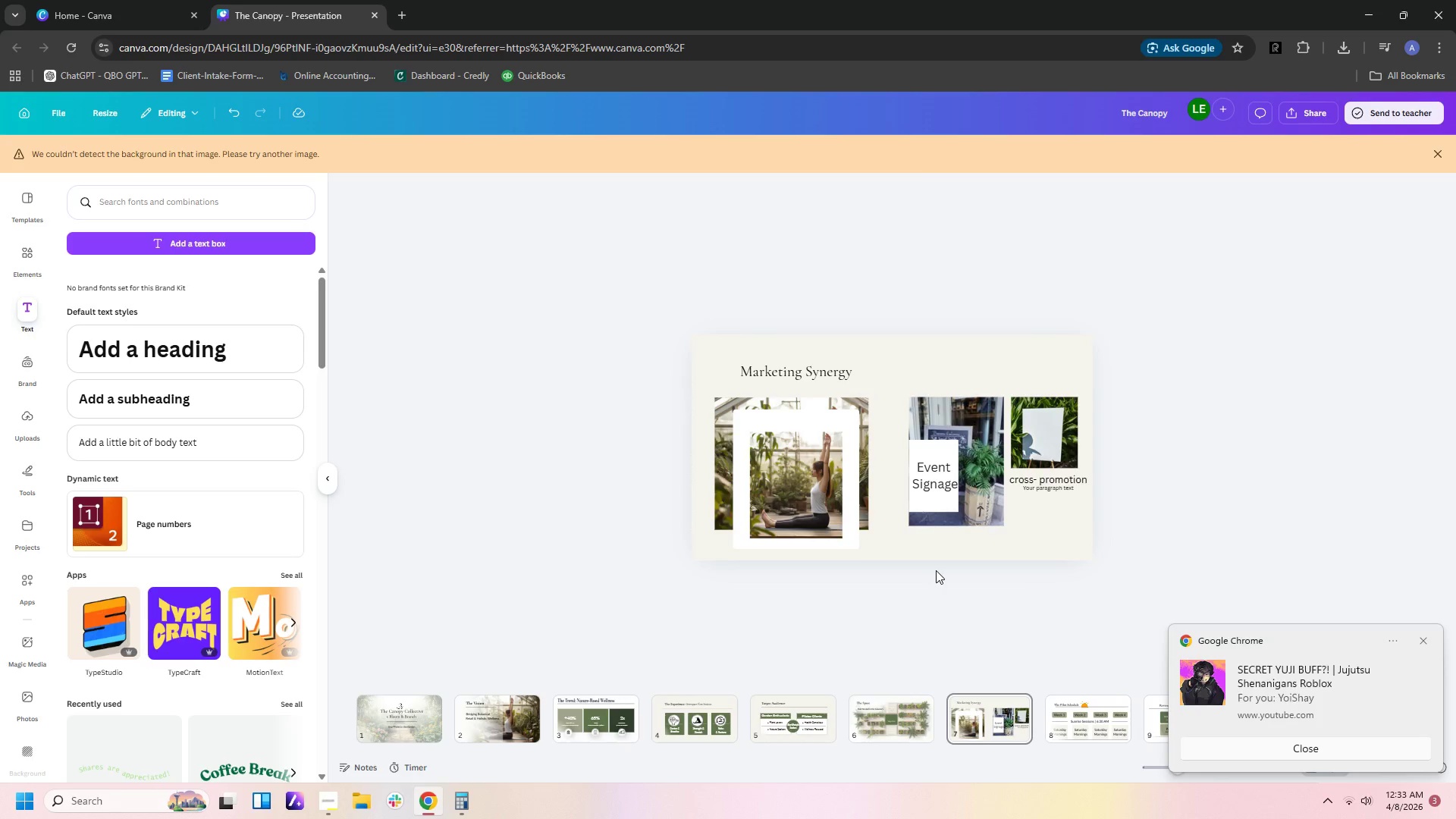 
left_click([30, 254])
 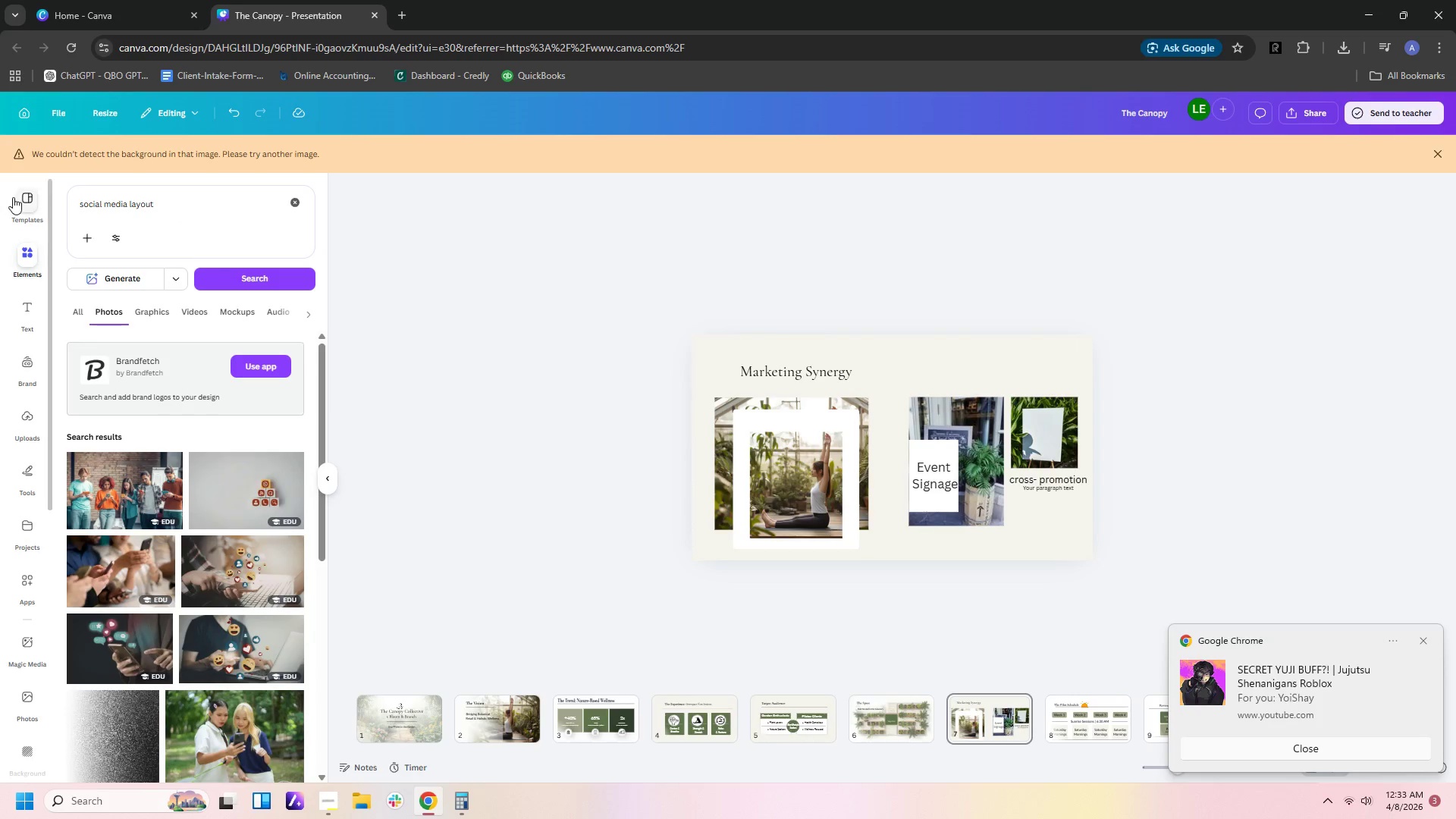 
left_click([17, 197])
 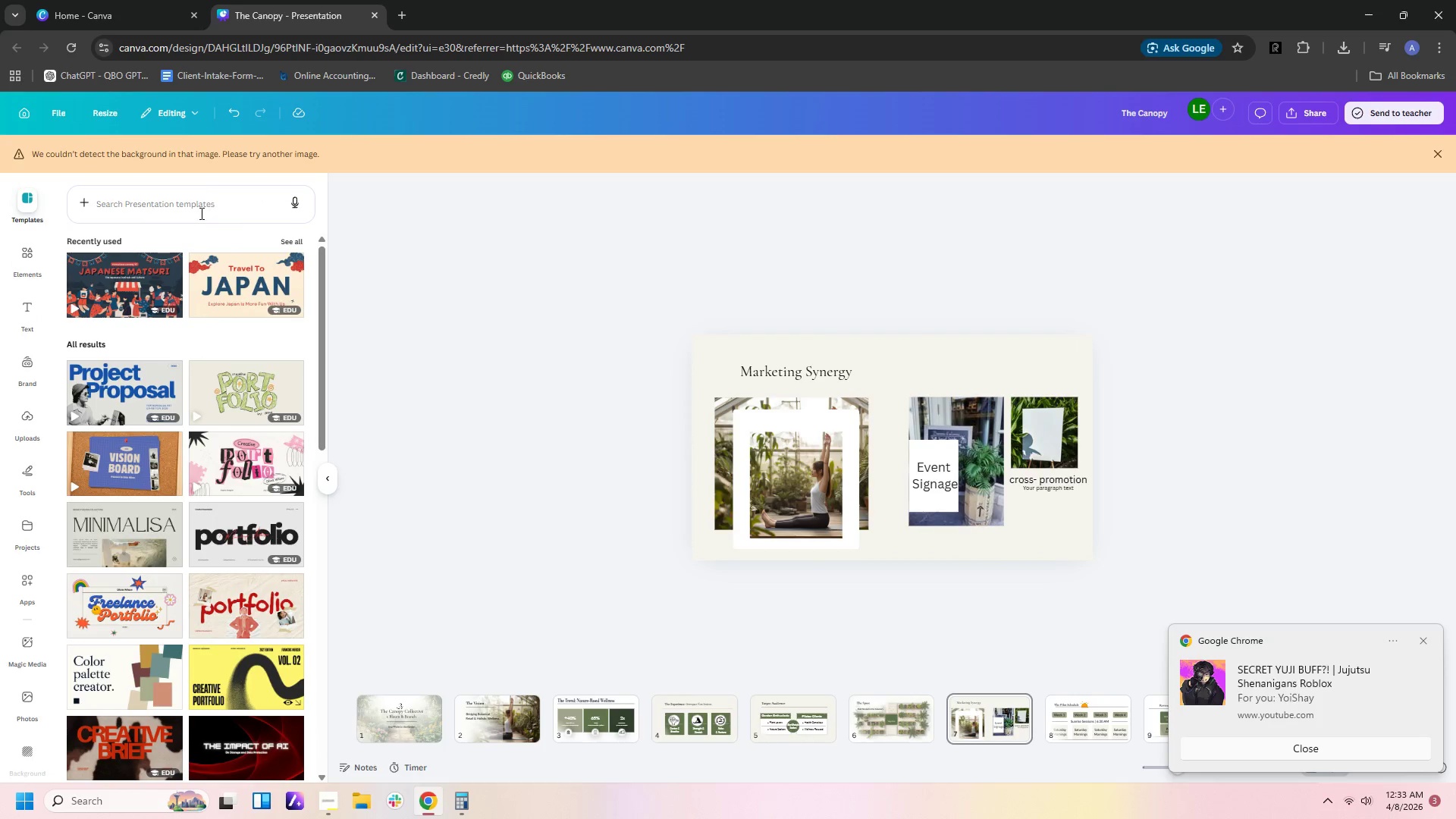 
left_click([198, 210])
 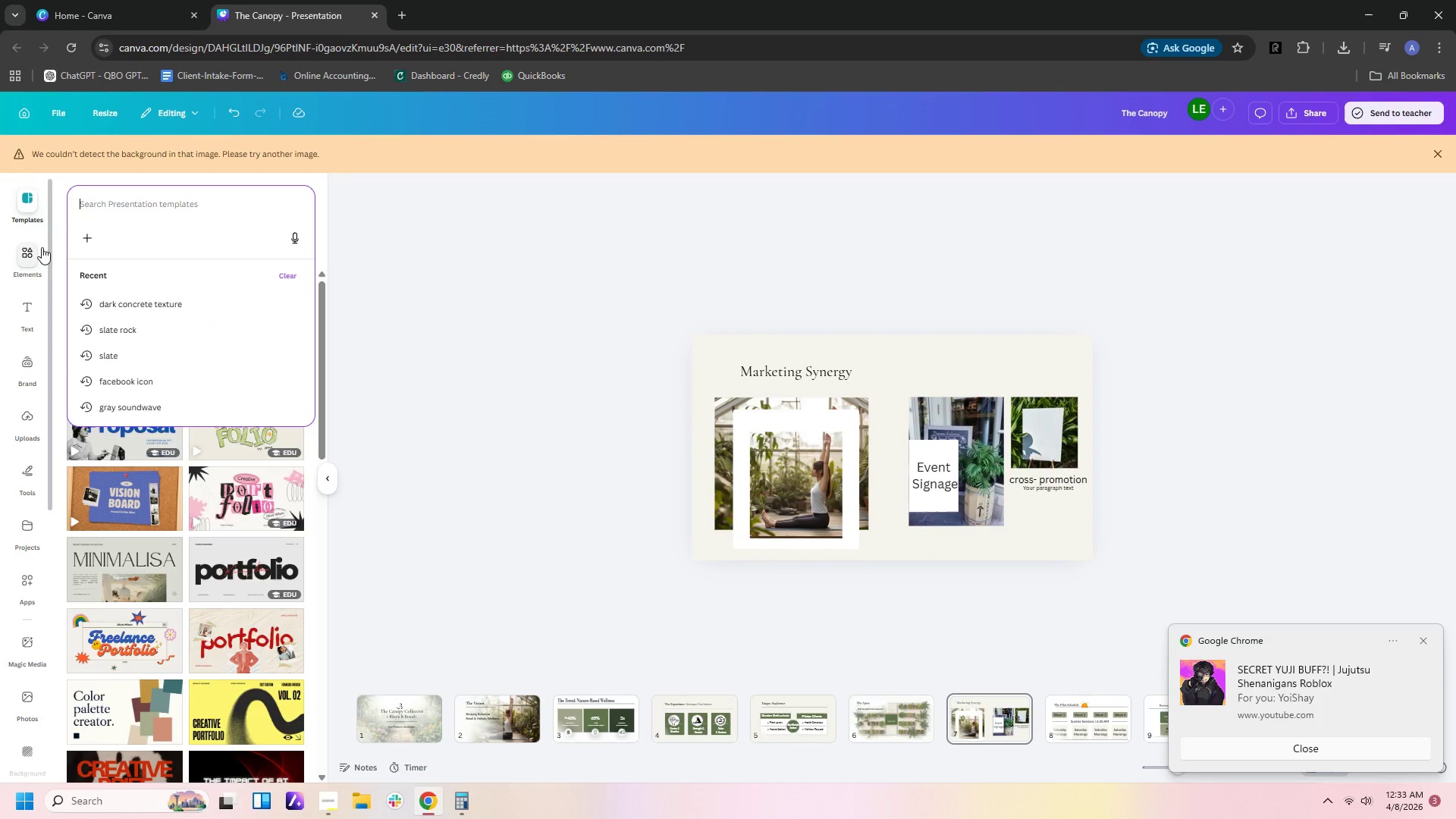 
left_click([17, 312])
 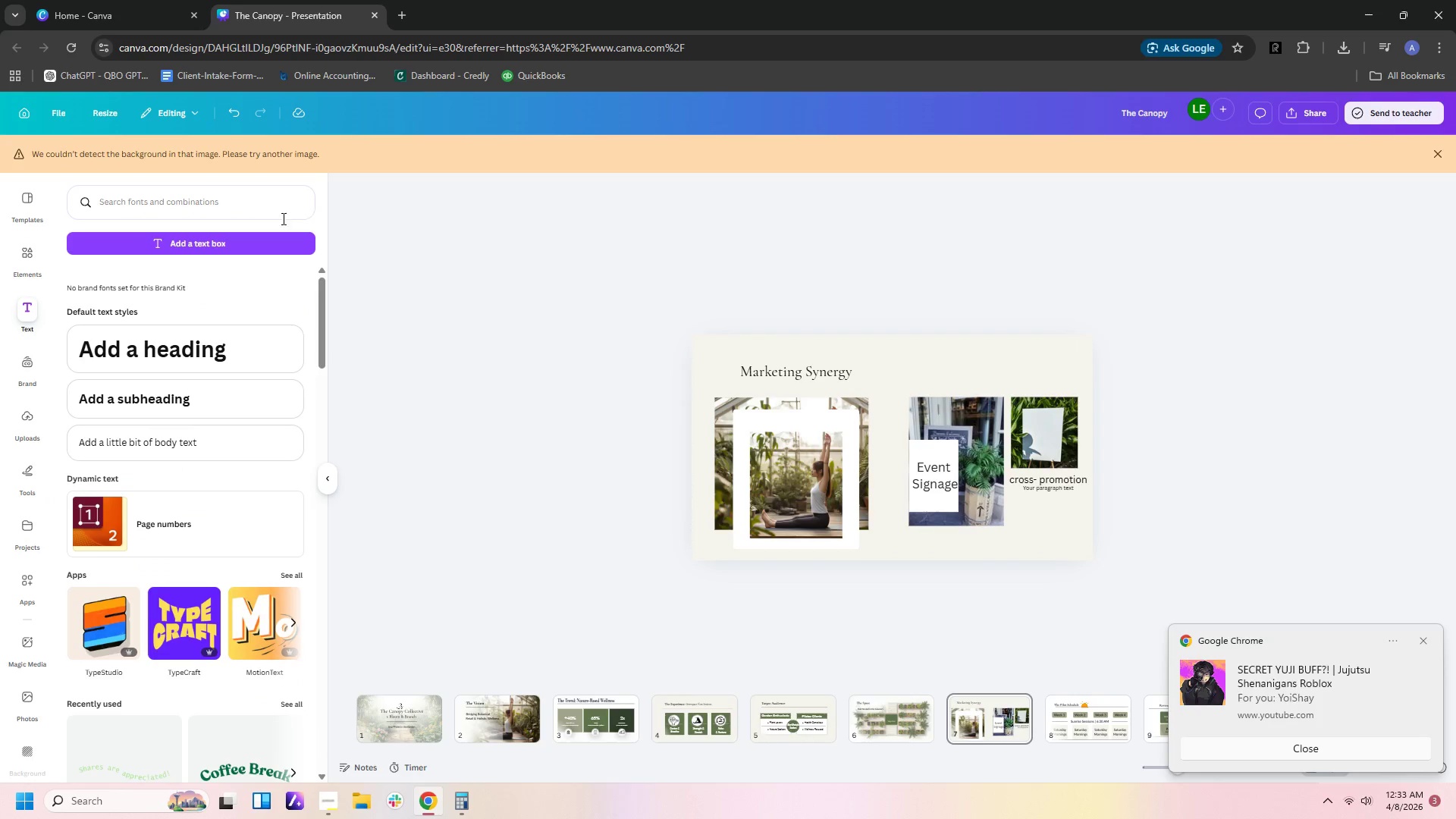 
left_click([267, 205])
 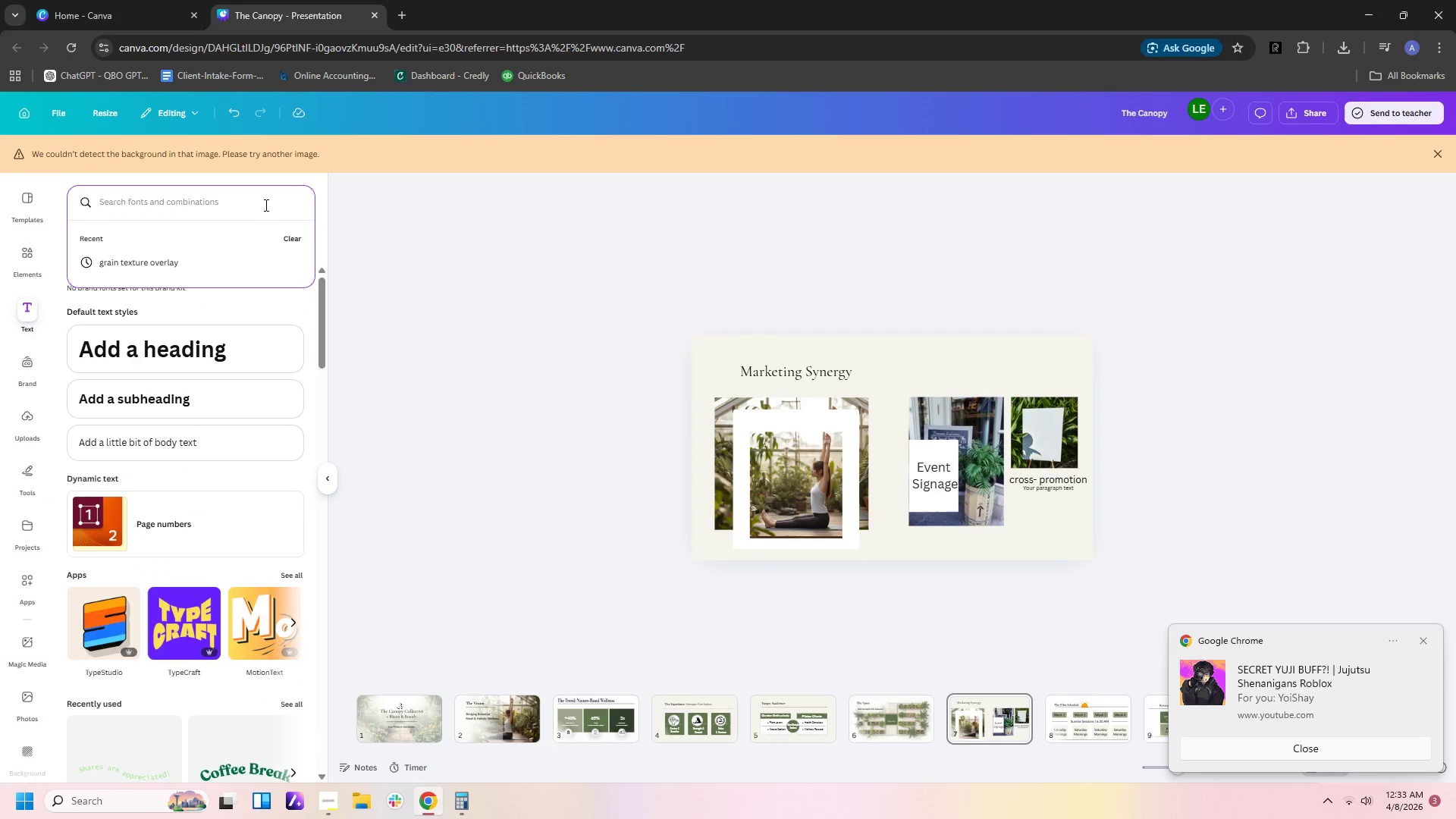 
type(social media buzz)
 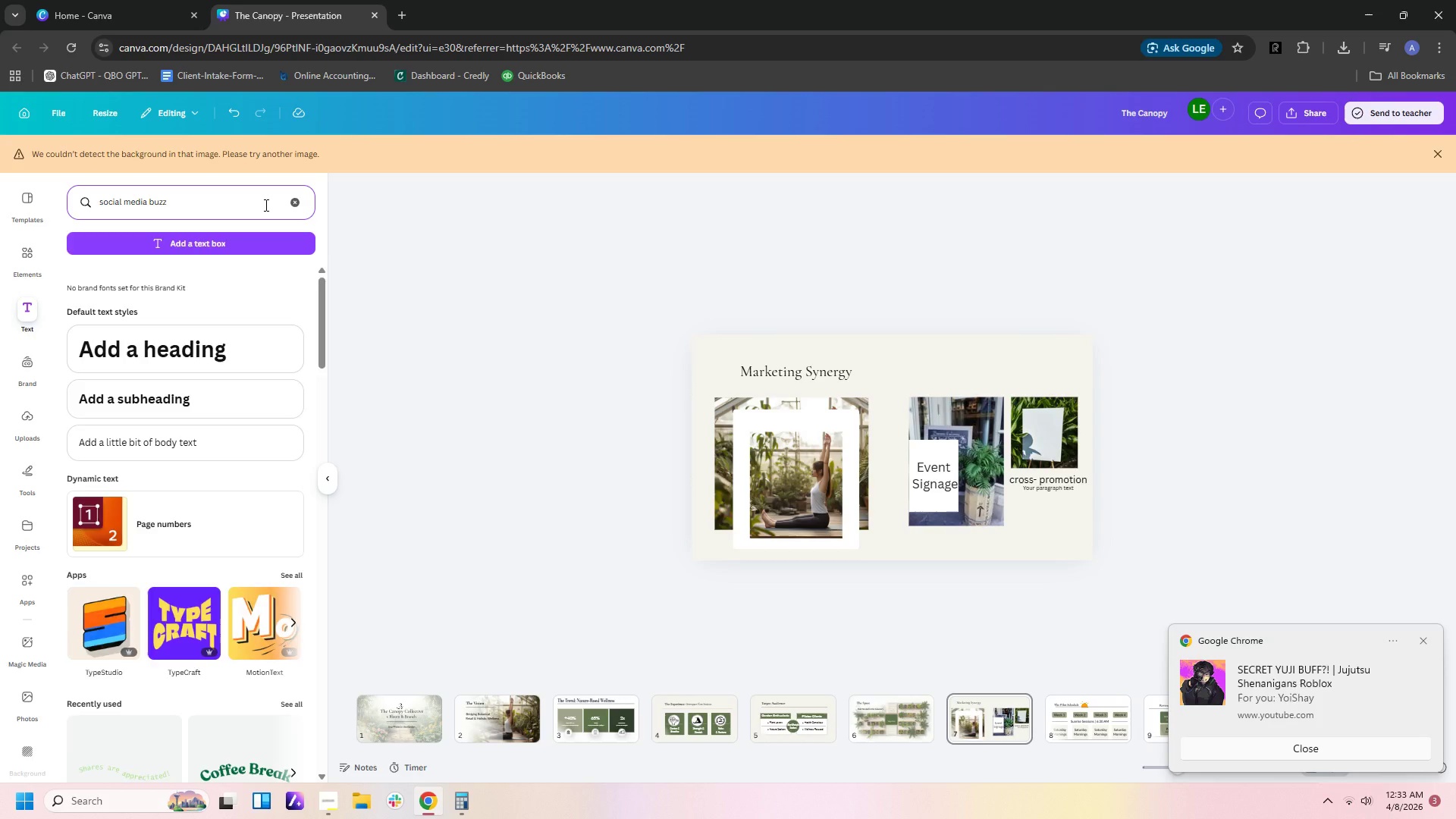 
key(Enter)
 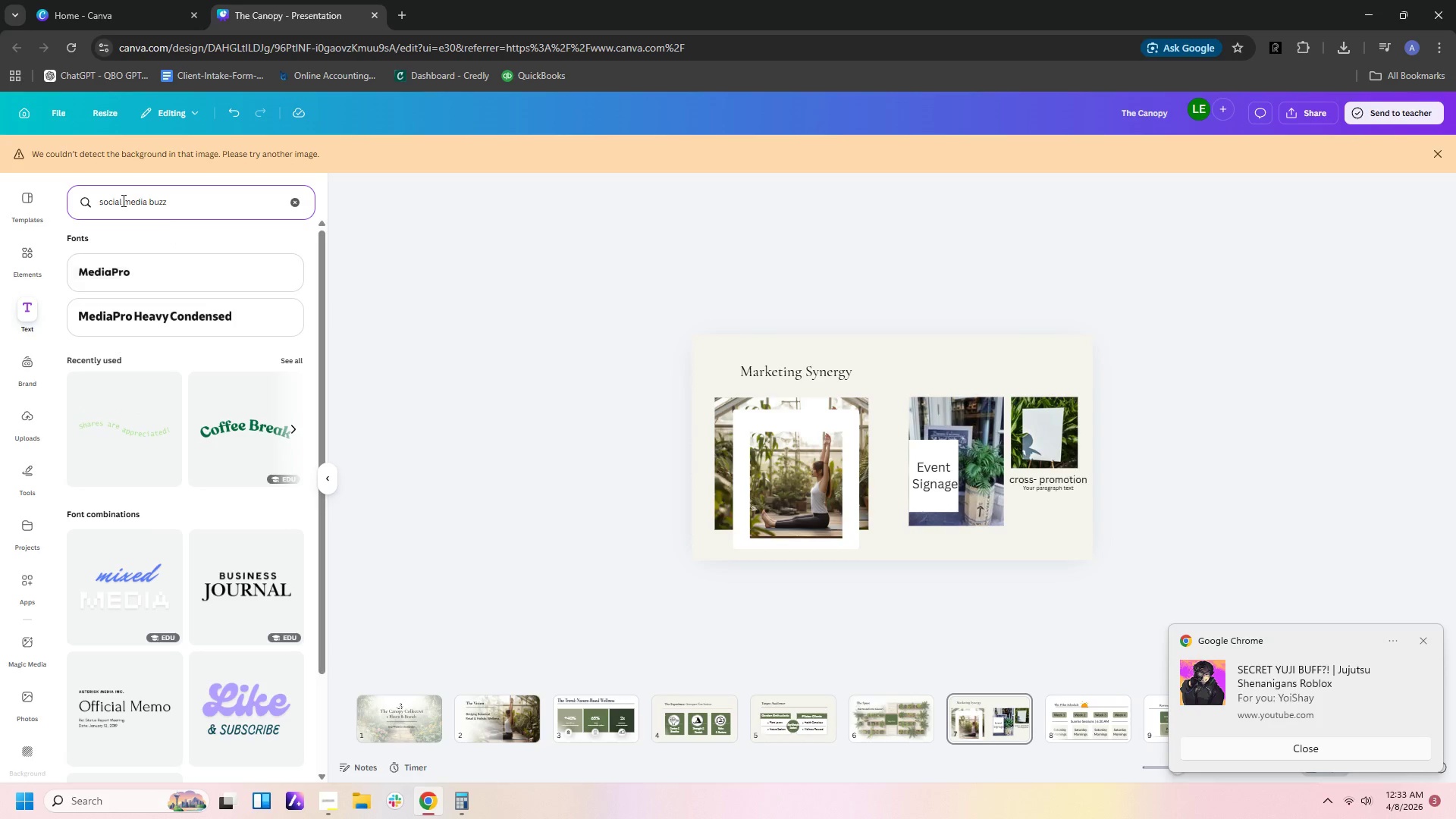 
left_click([27, 301])
 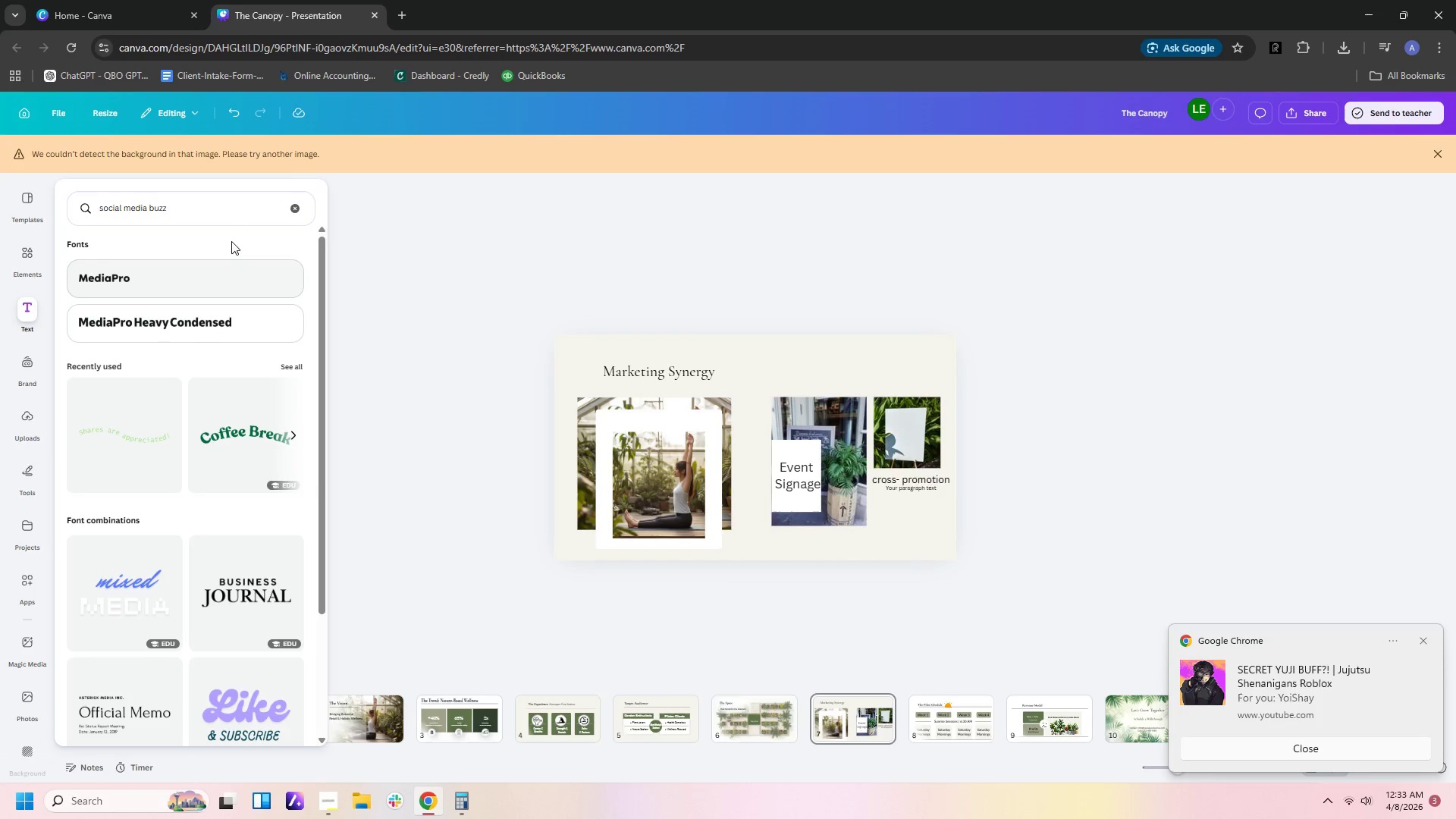 
left_click_drag(start_coordinate=[234, 214], to_coordinate=[0, 184])
 